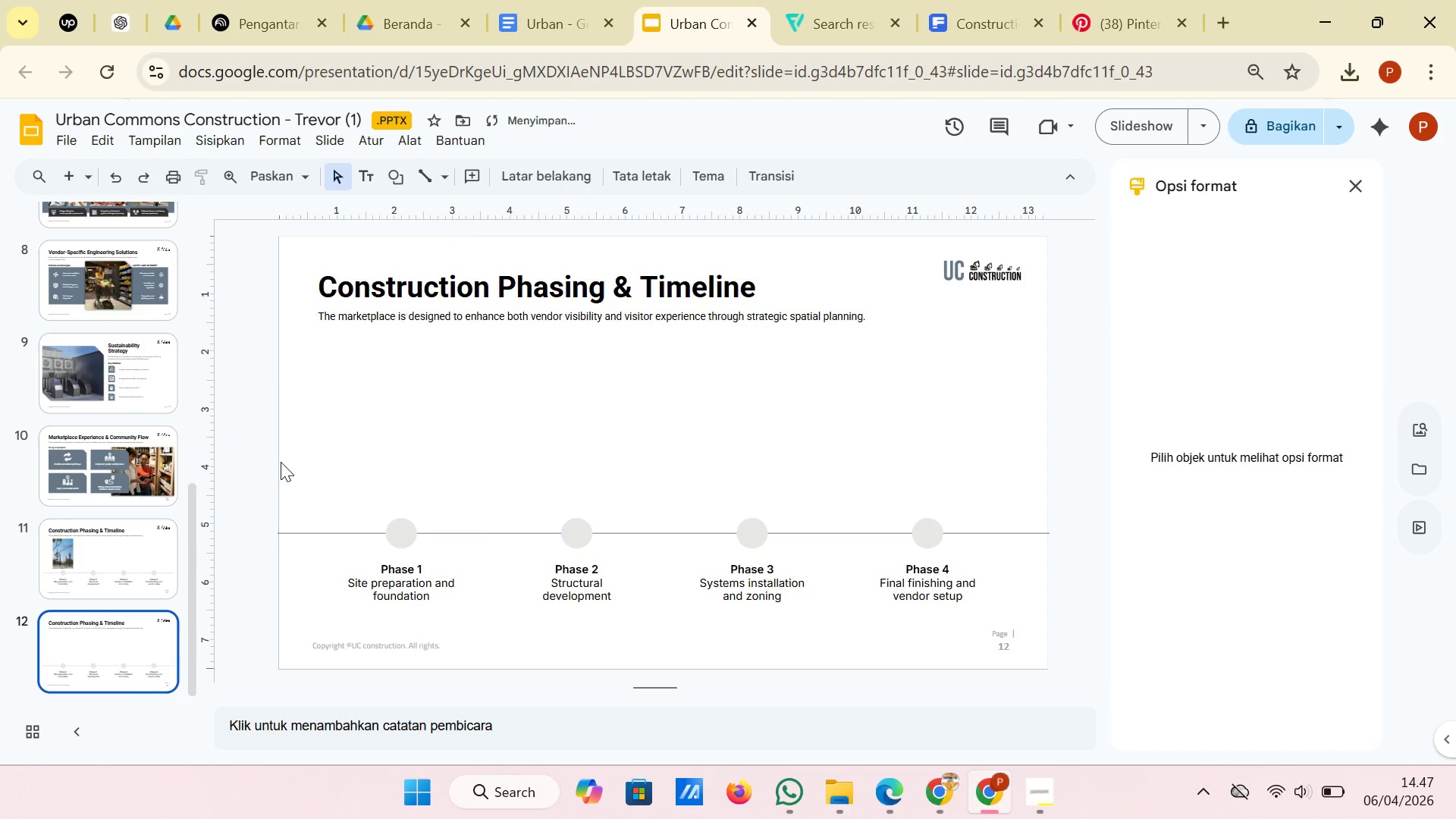 
left_click_drag(start_coordinate=[275, 462], to_coordinate=[1051, 543])
 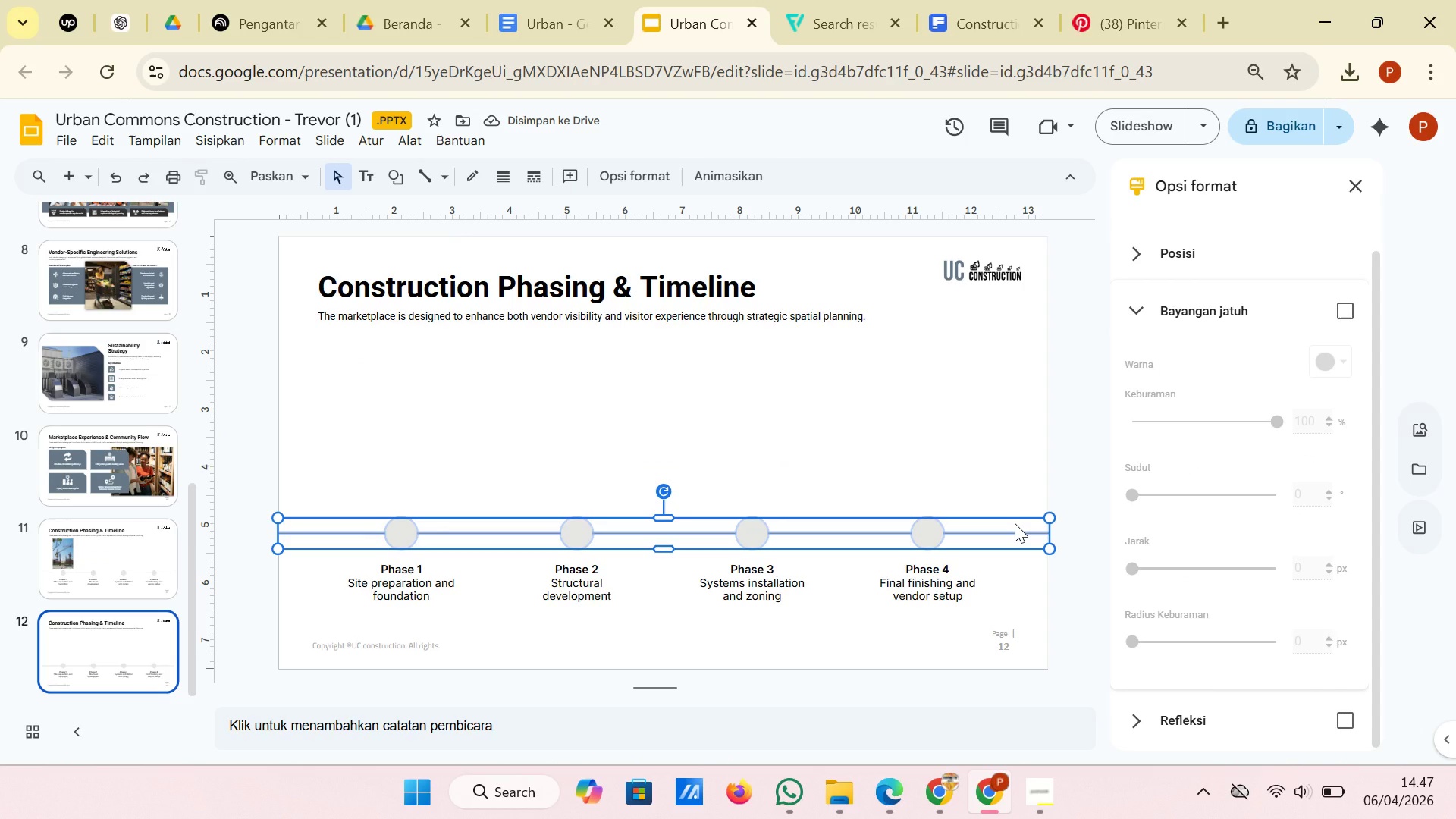 
left_click_drag(start_coordinate=[1015, 523], to_coordinate=[1013, 493])
 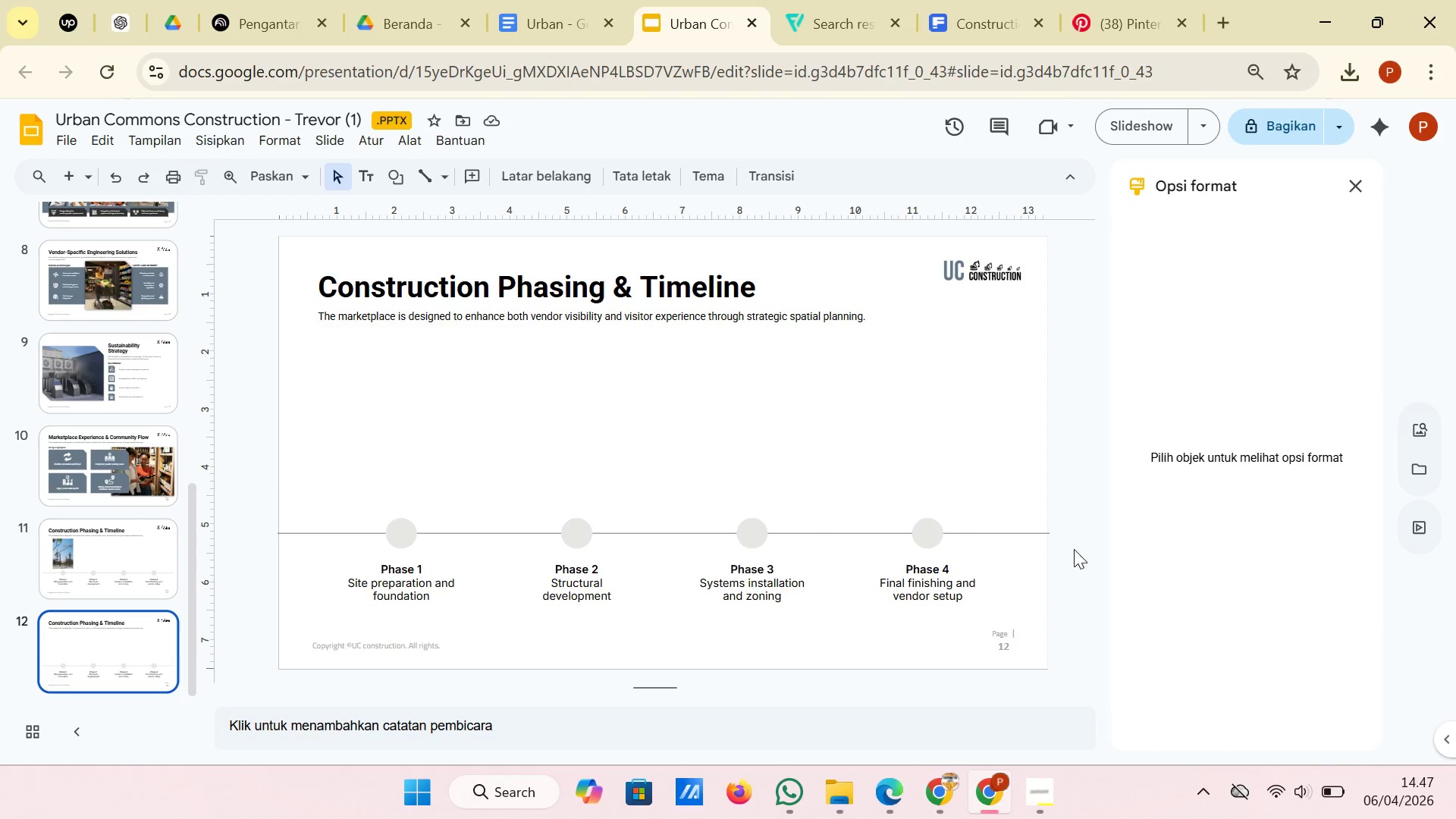 
left_click_drag(start_coordinate=[1074, 549], to_coordinate=[277, 515])
 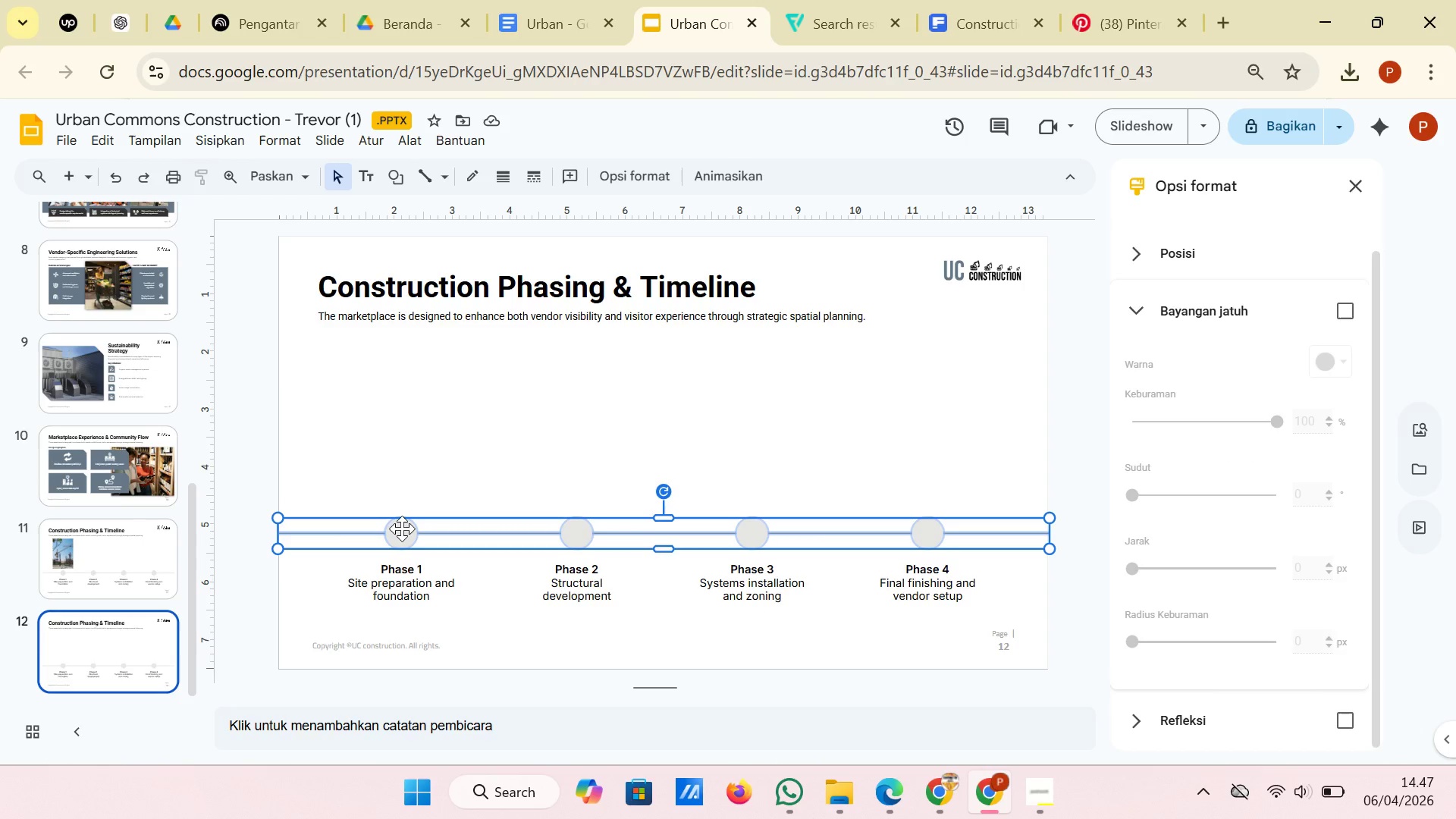 
left_click_drag(start_coordinate=[402, 529], to_coordinate=[404, 439])
 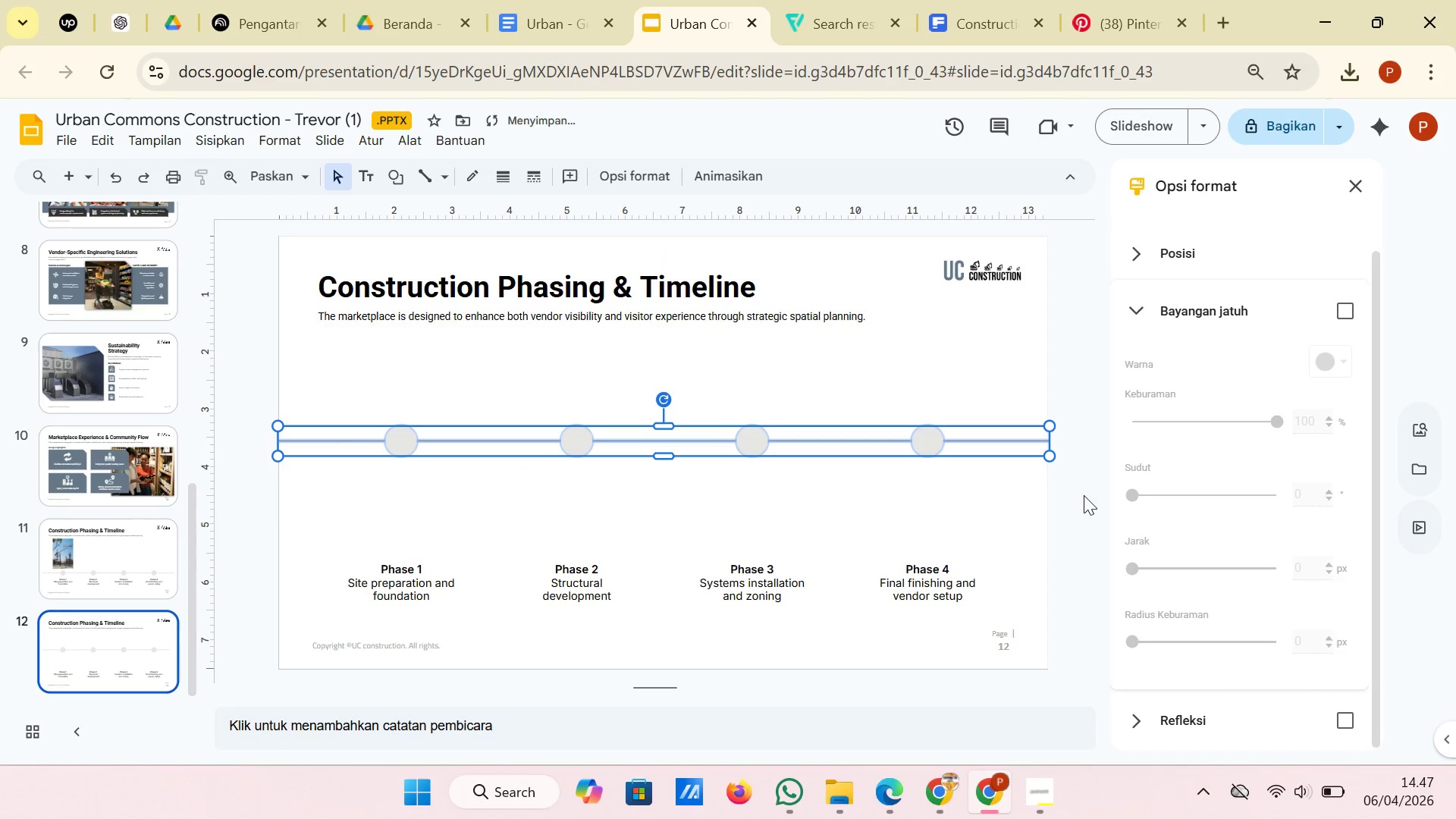 
left_click([1084, 495])
 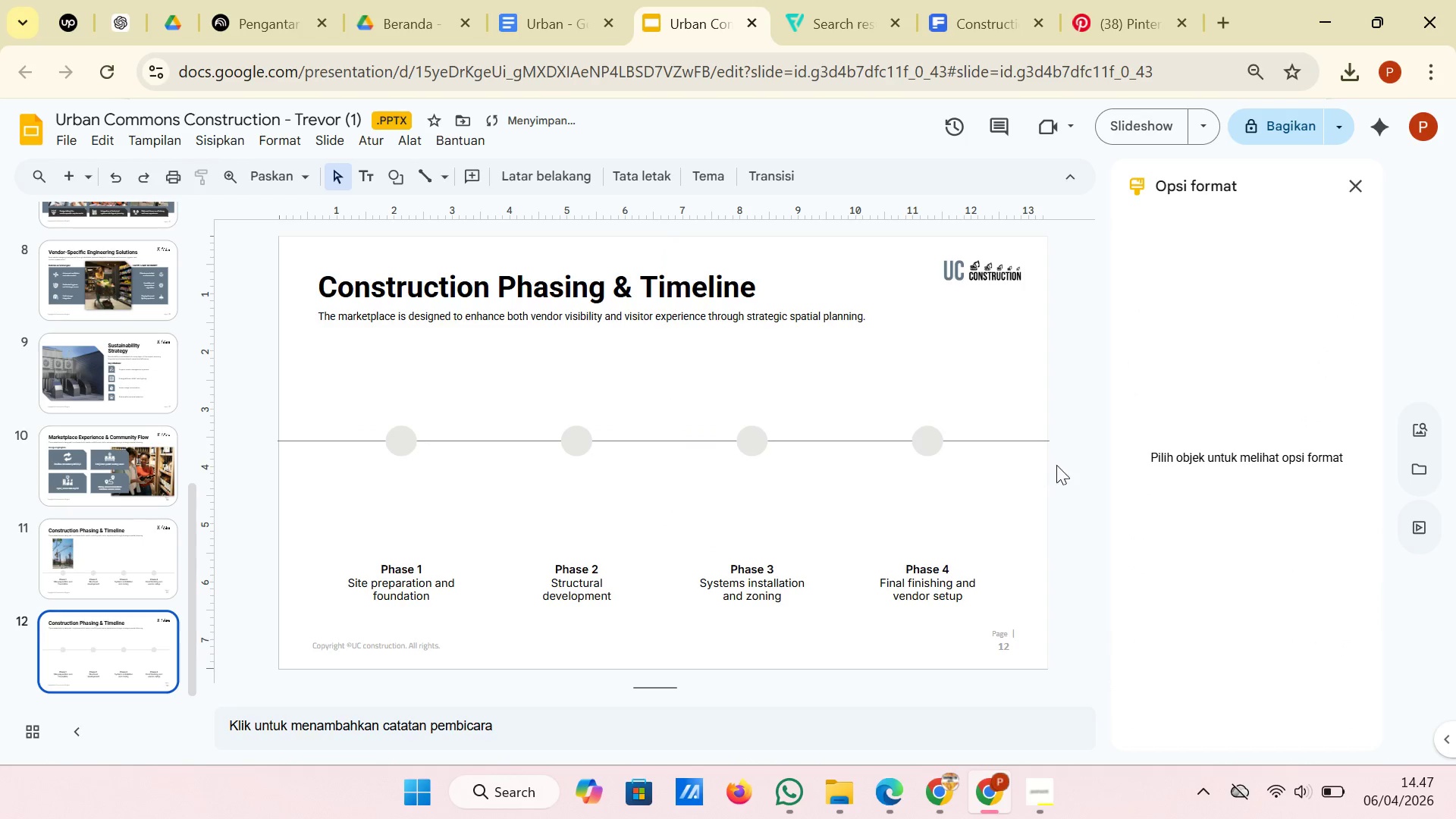 
left_click_drag(start_coordinate=[1060, 465], to_coordinate=[271, 418])
 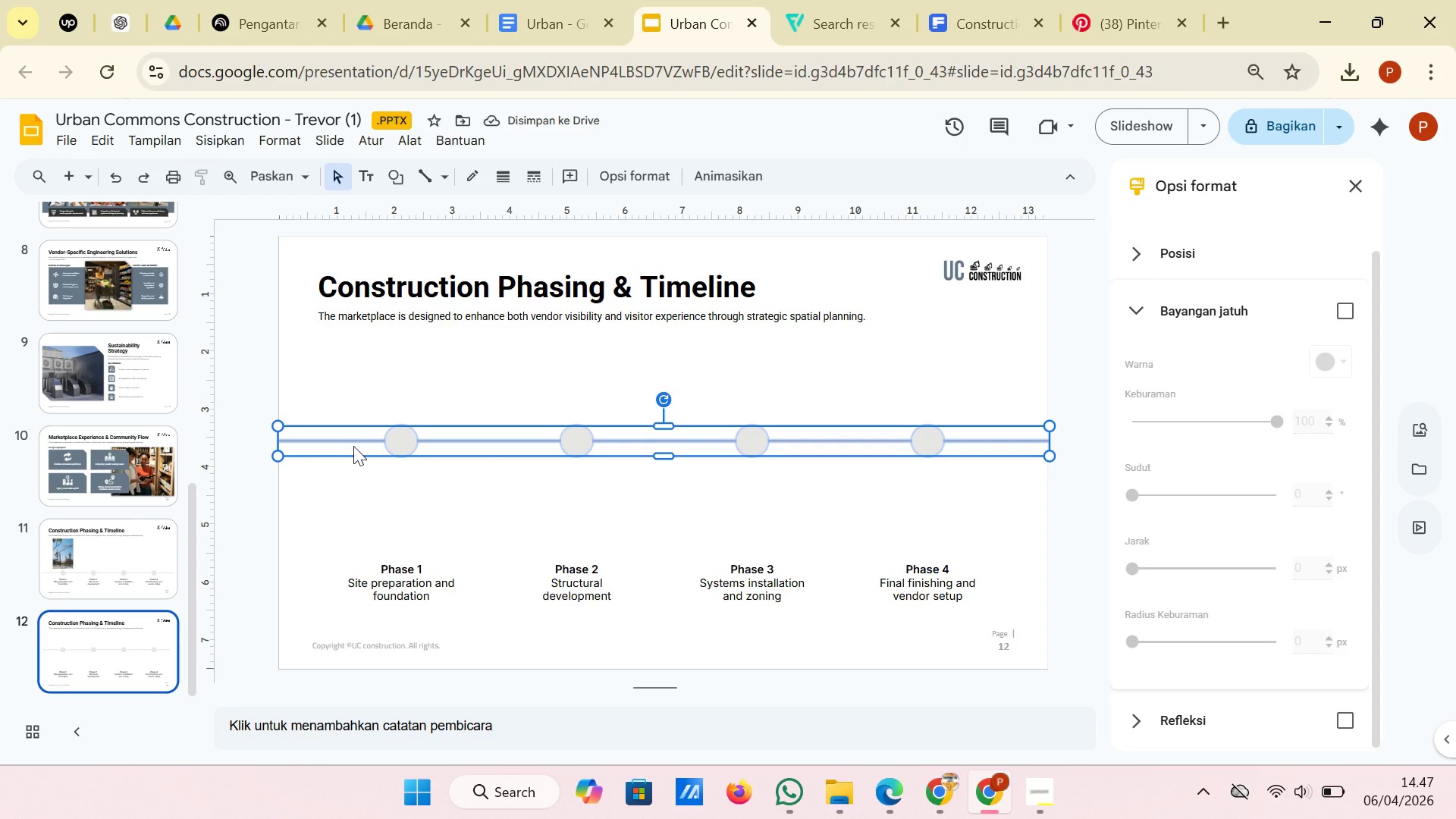 
hold_key(key=ShiftLeft, duration=1.28)
left_click([353, 444])
 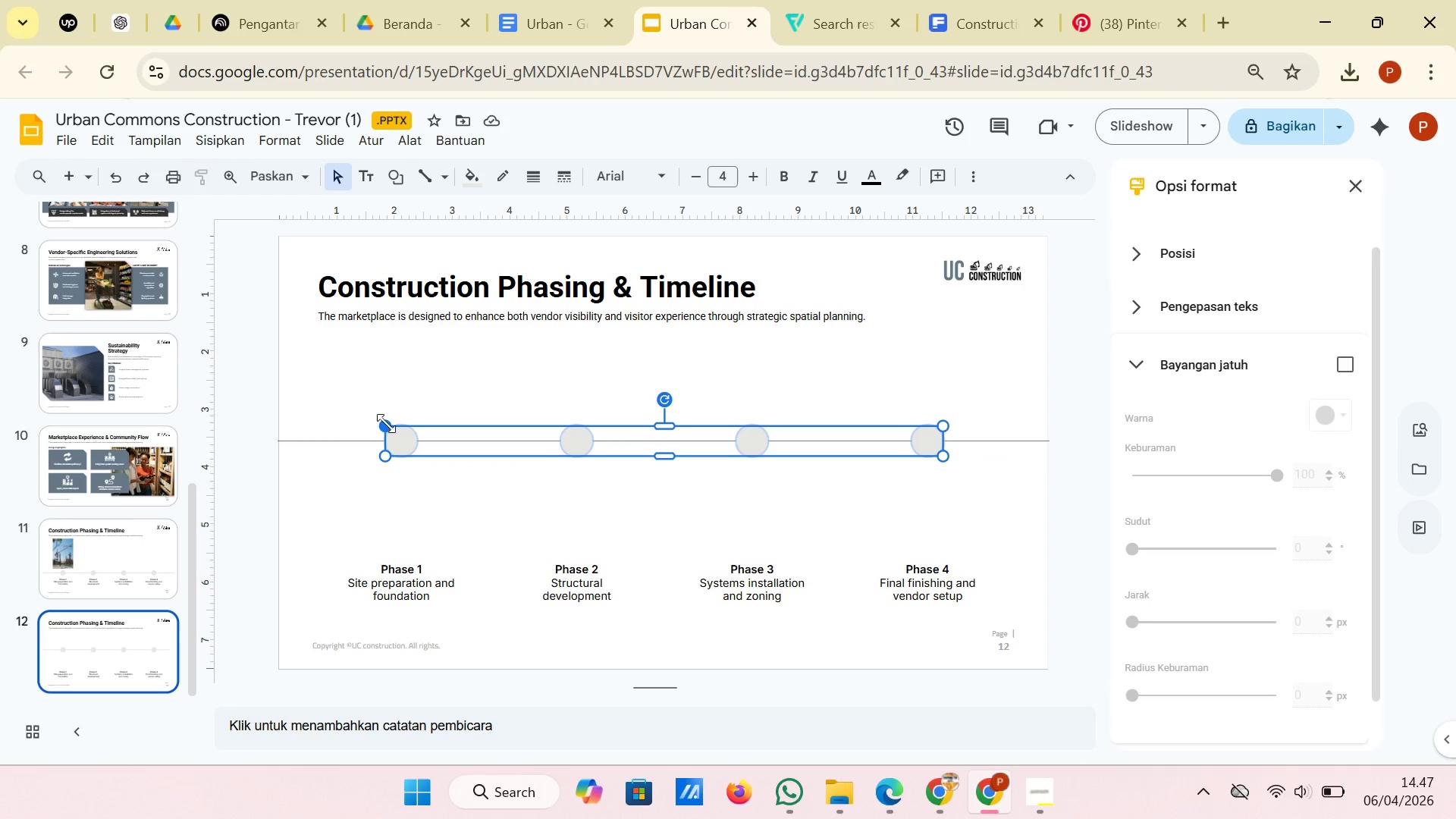 
left_click_drag(start_coordinate=[386, 423], to_coordinate=[281, 337])
 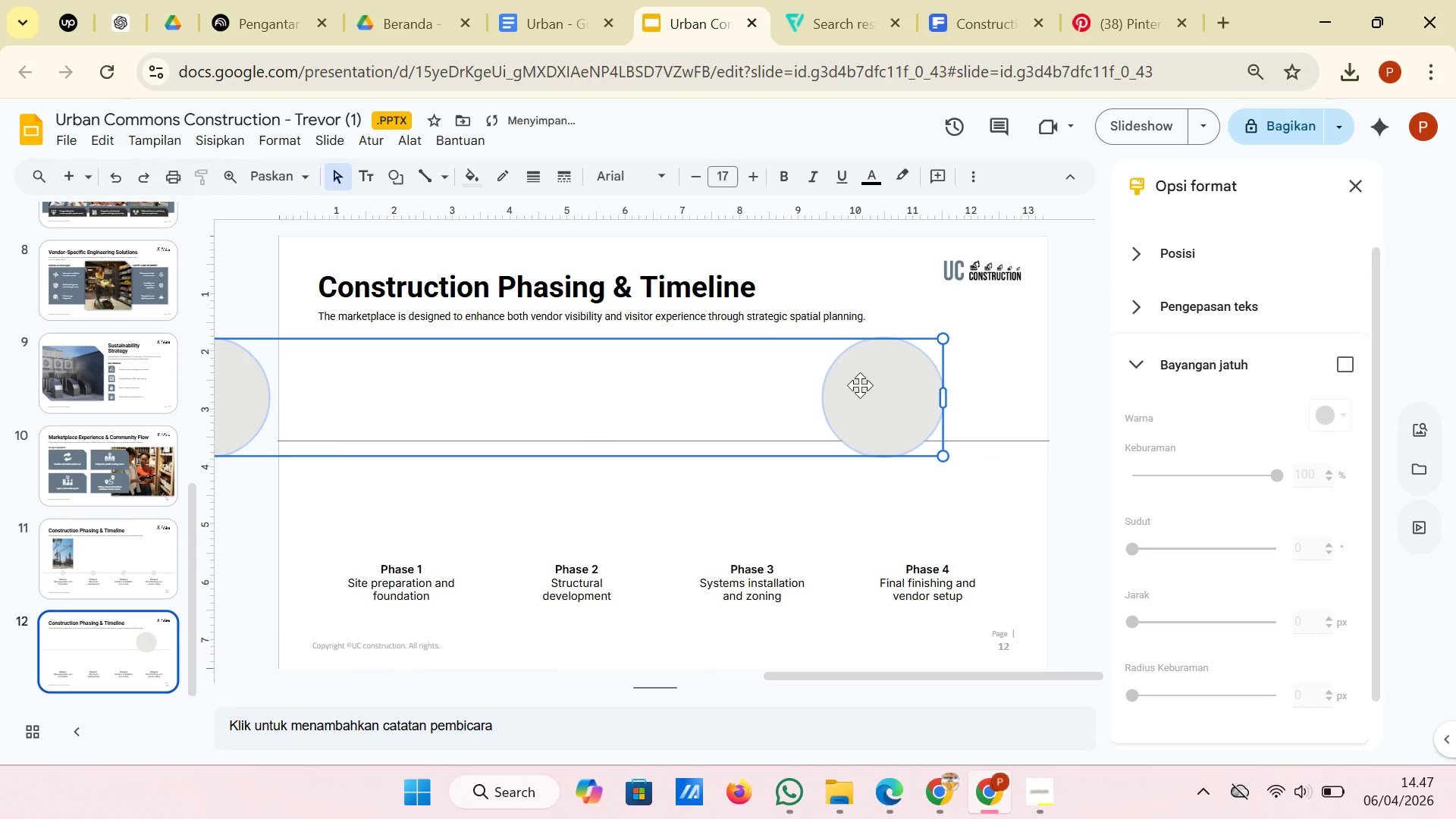 
left_click_drag(start_coordinate=[907, 394], to_coordinate=[1038, 425])
 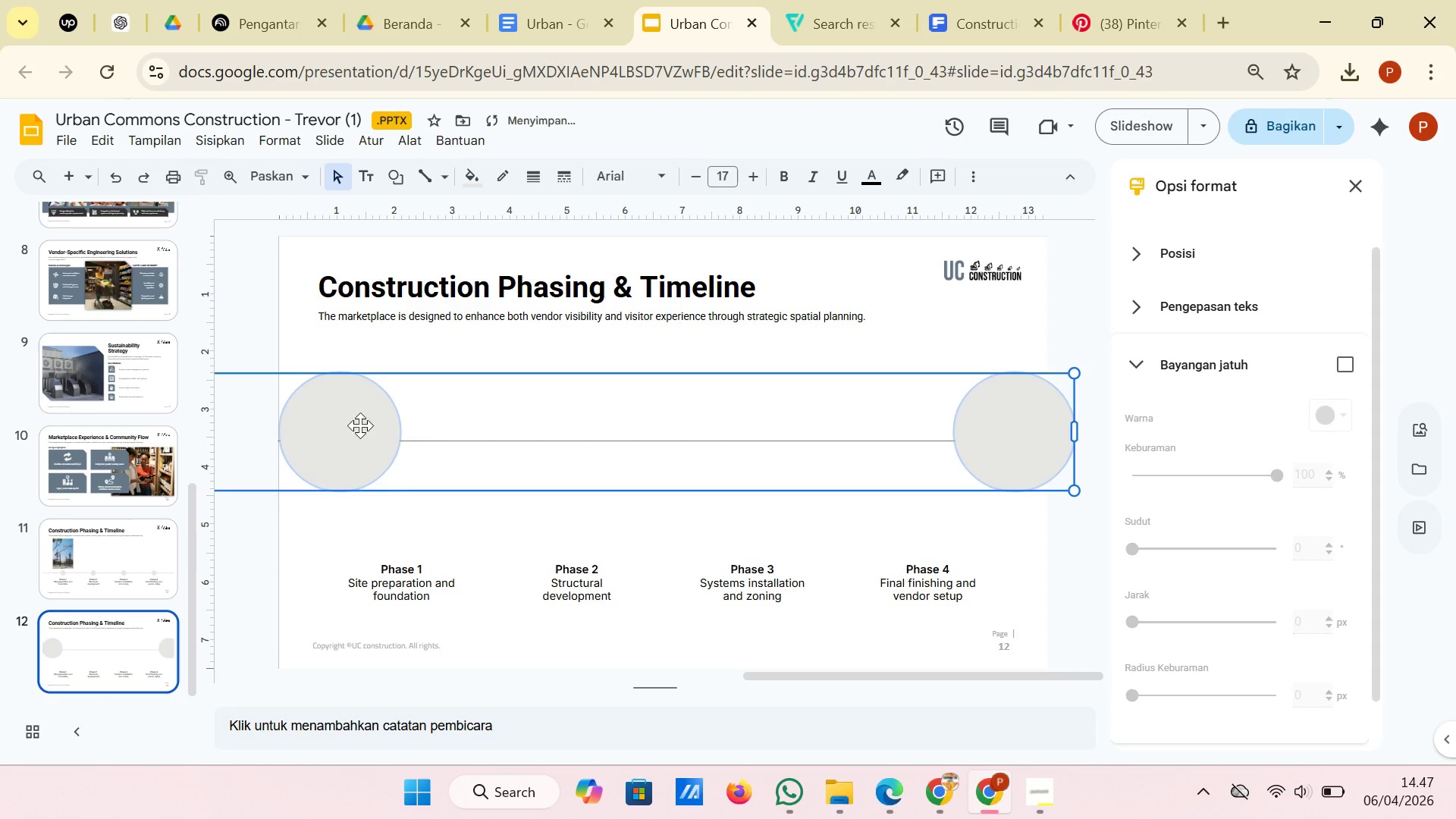 
left_click([360, 425])
 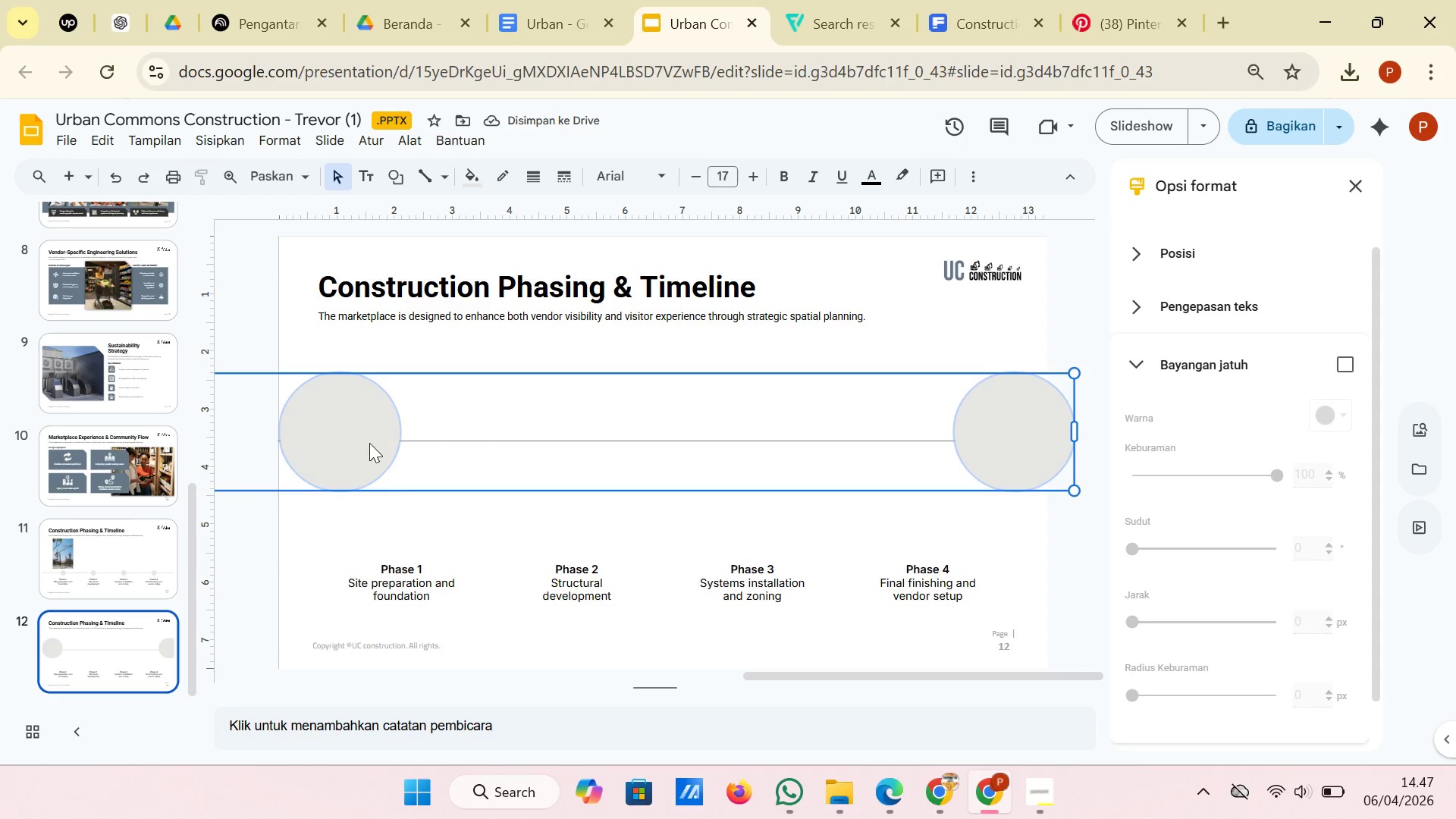 
left_click([346, 450])
 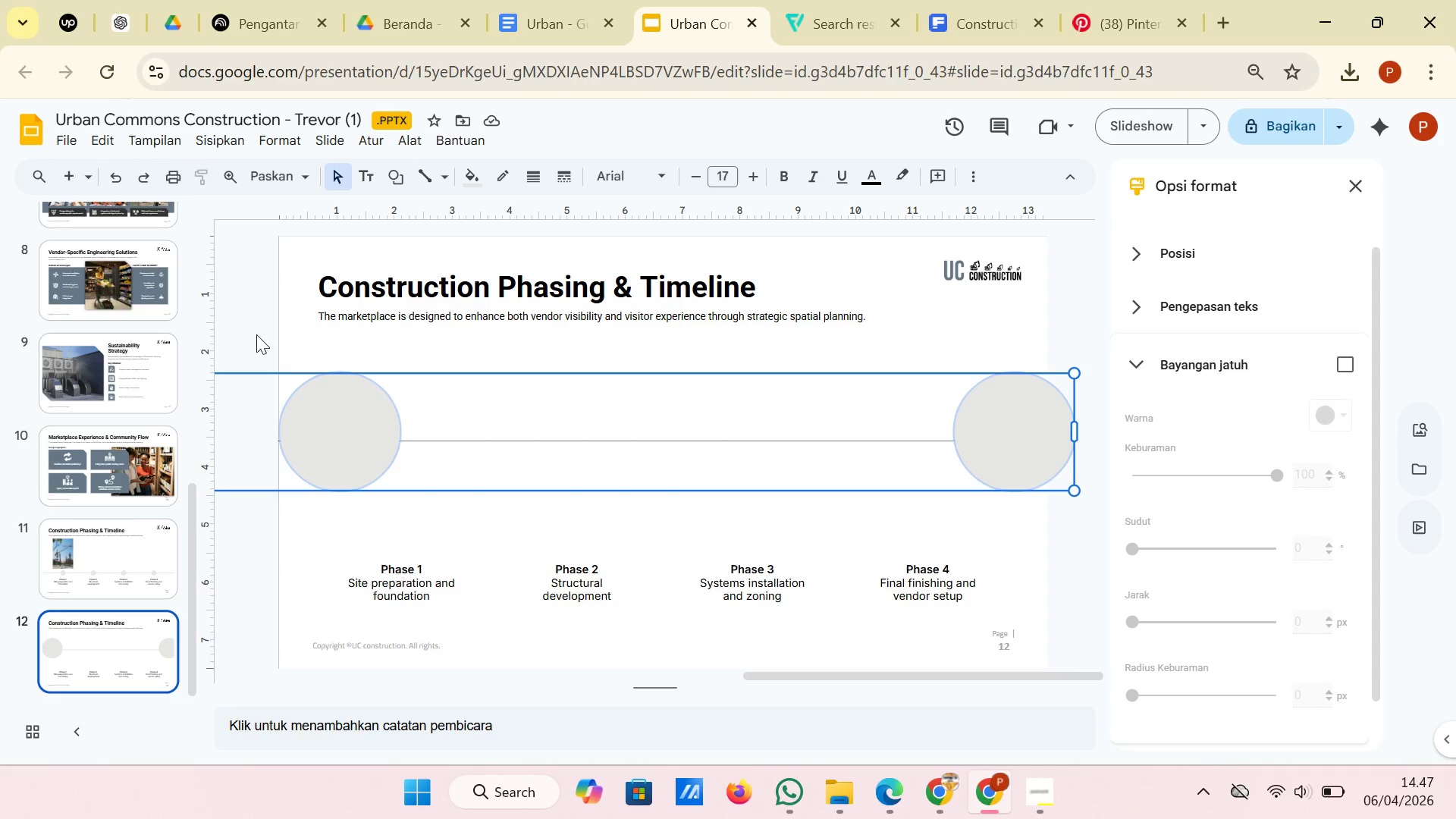 
left_click([247, 328])
 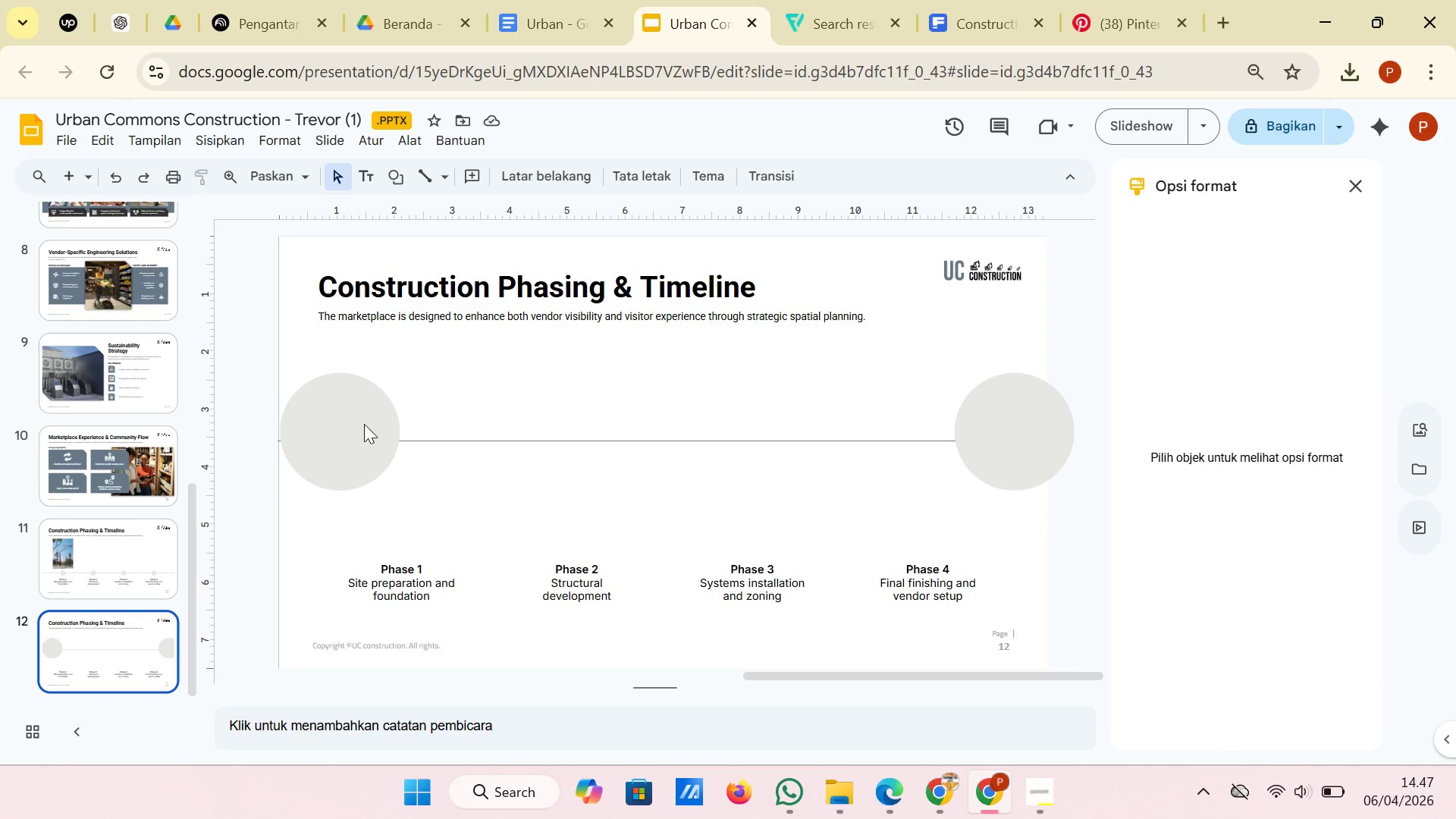 
left_click([364, 424])
 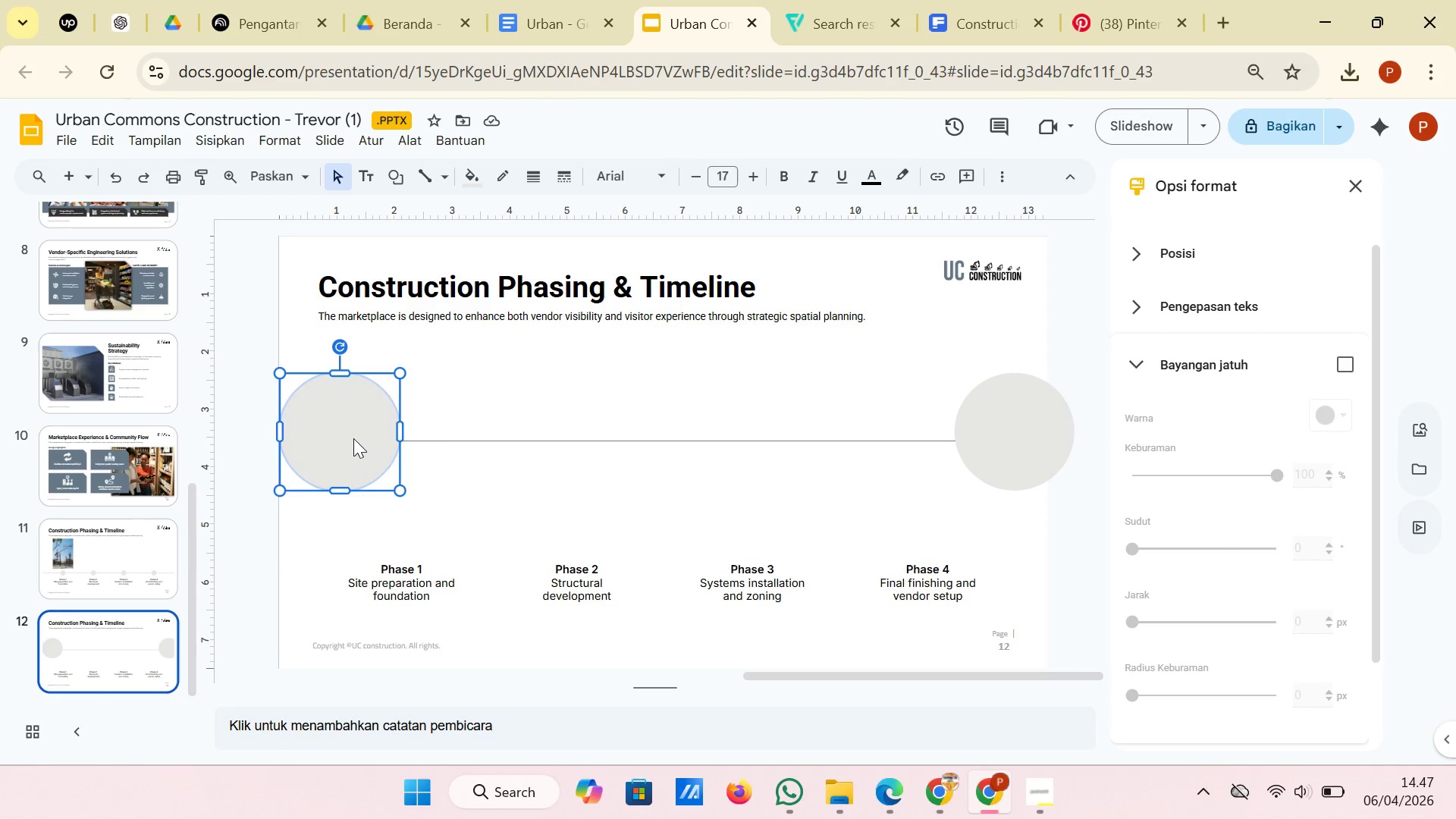 
left_click_drag(start_coordinate=[353, 438], to_coordinate=[830, 439])
 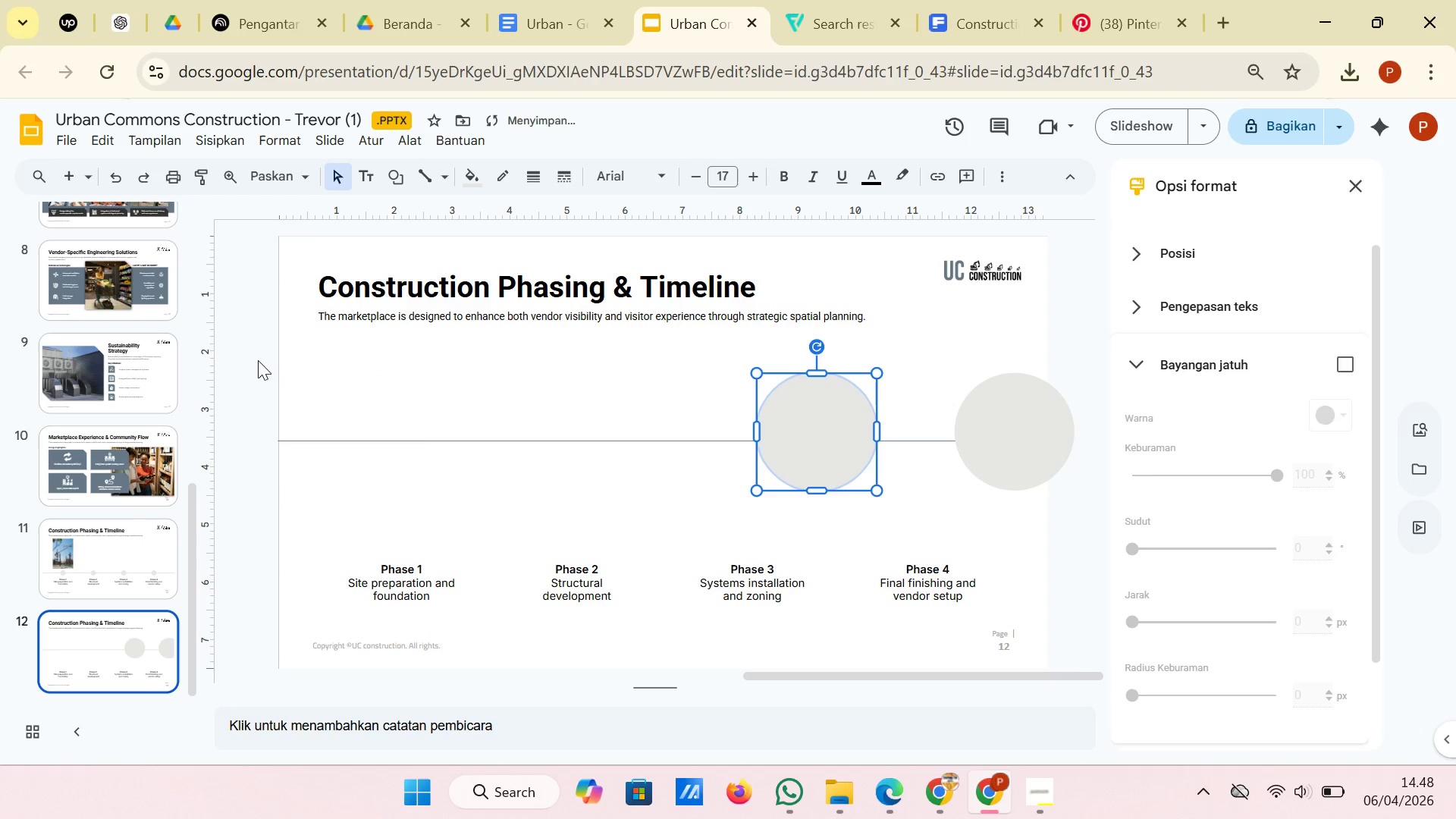 
left_click([256, 358])
 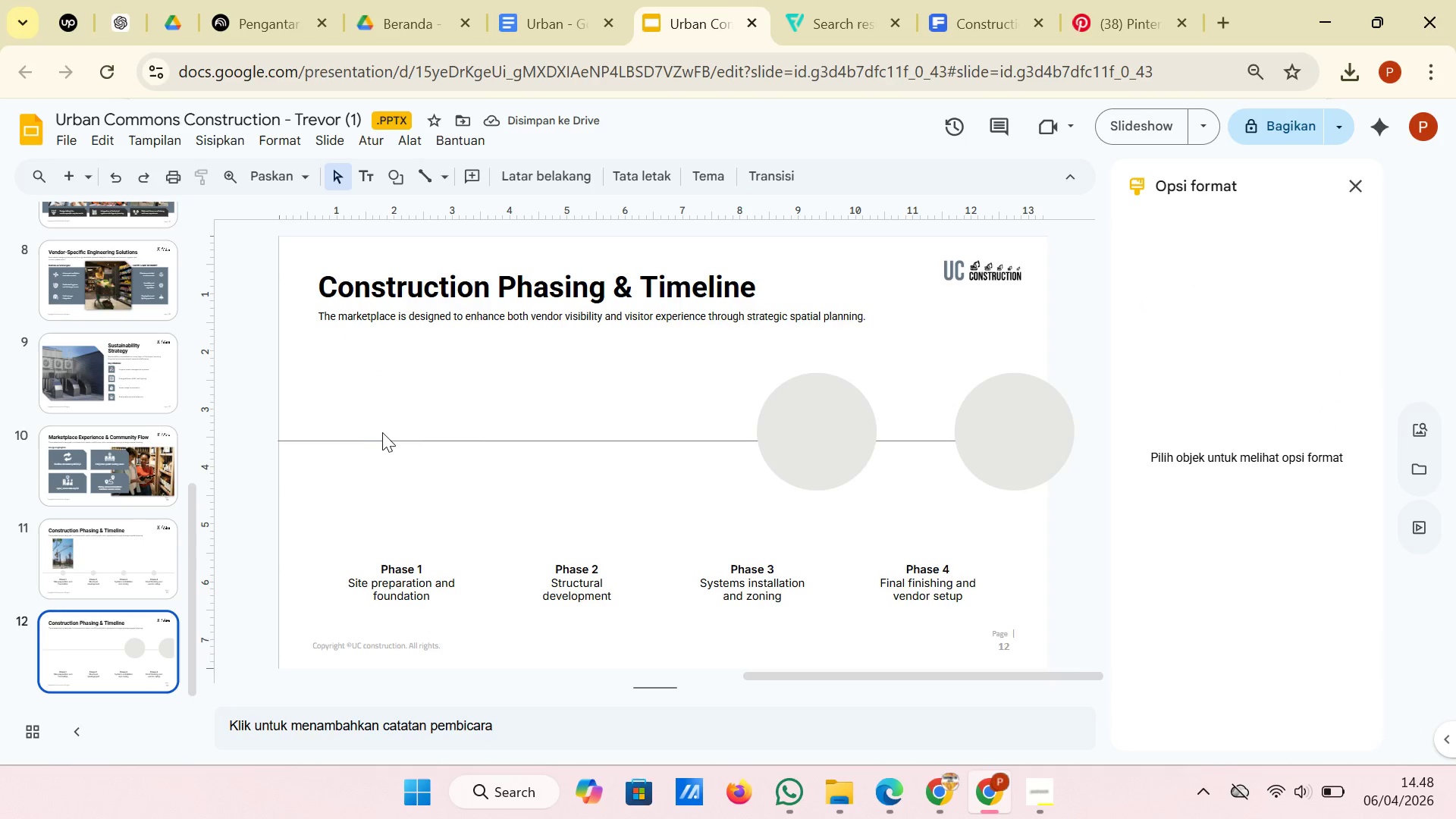 
hold_key(key=ControlLeft, duration=1.3)
scroll: coordinate [384, 430], scroll_direction: down, amount: 1.0
 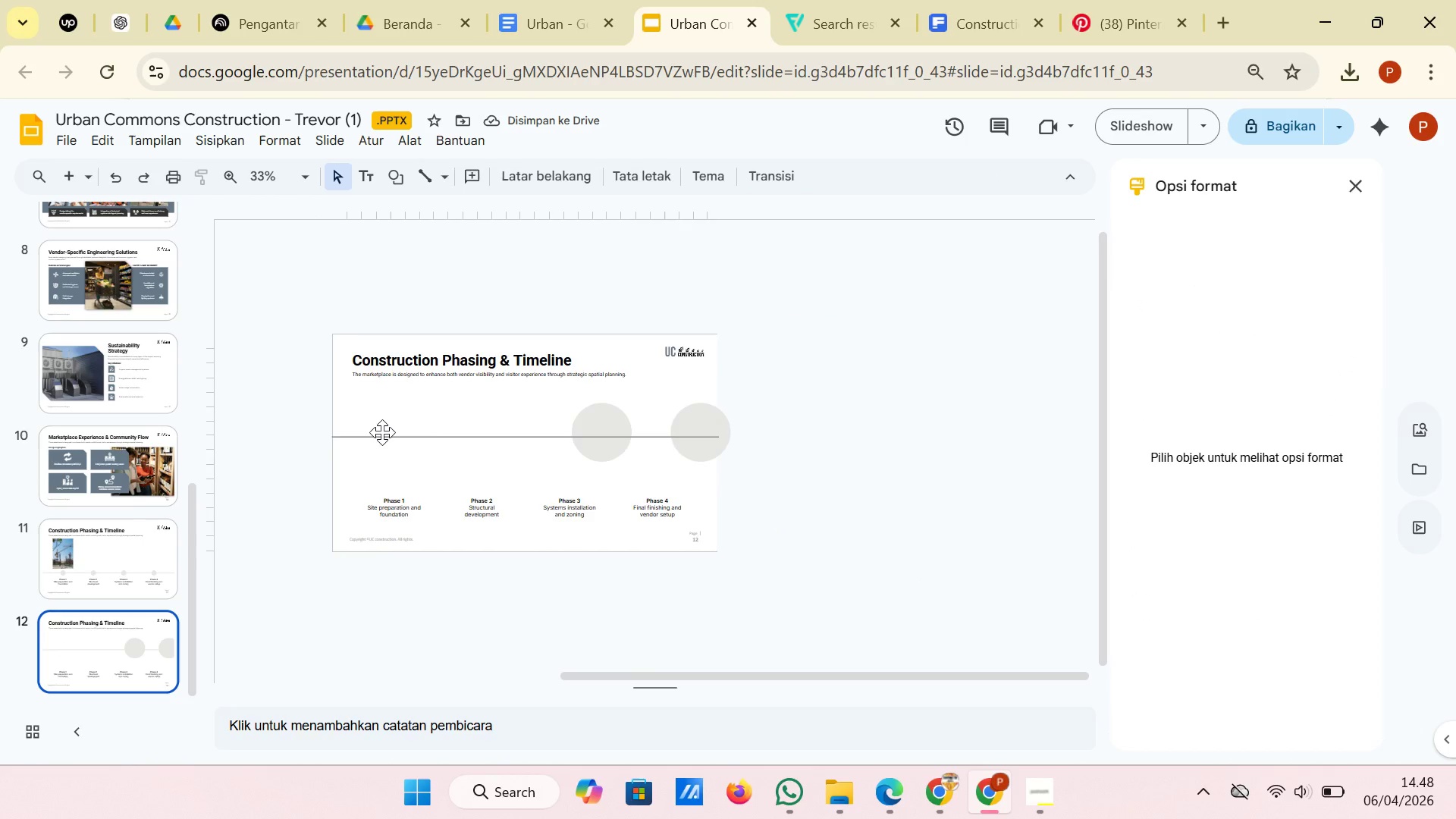 
left_click([382, 432])
 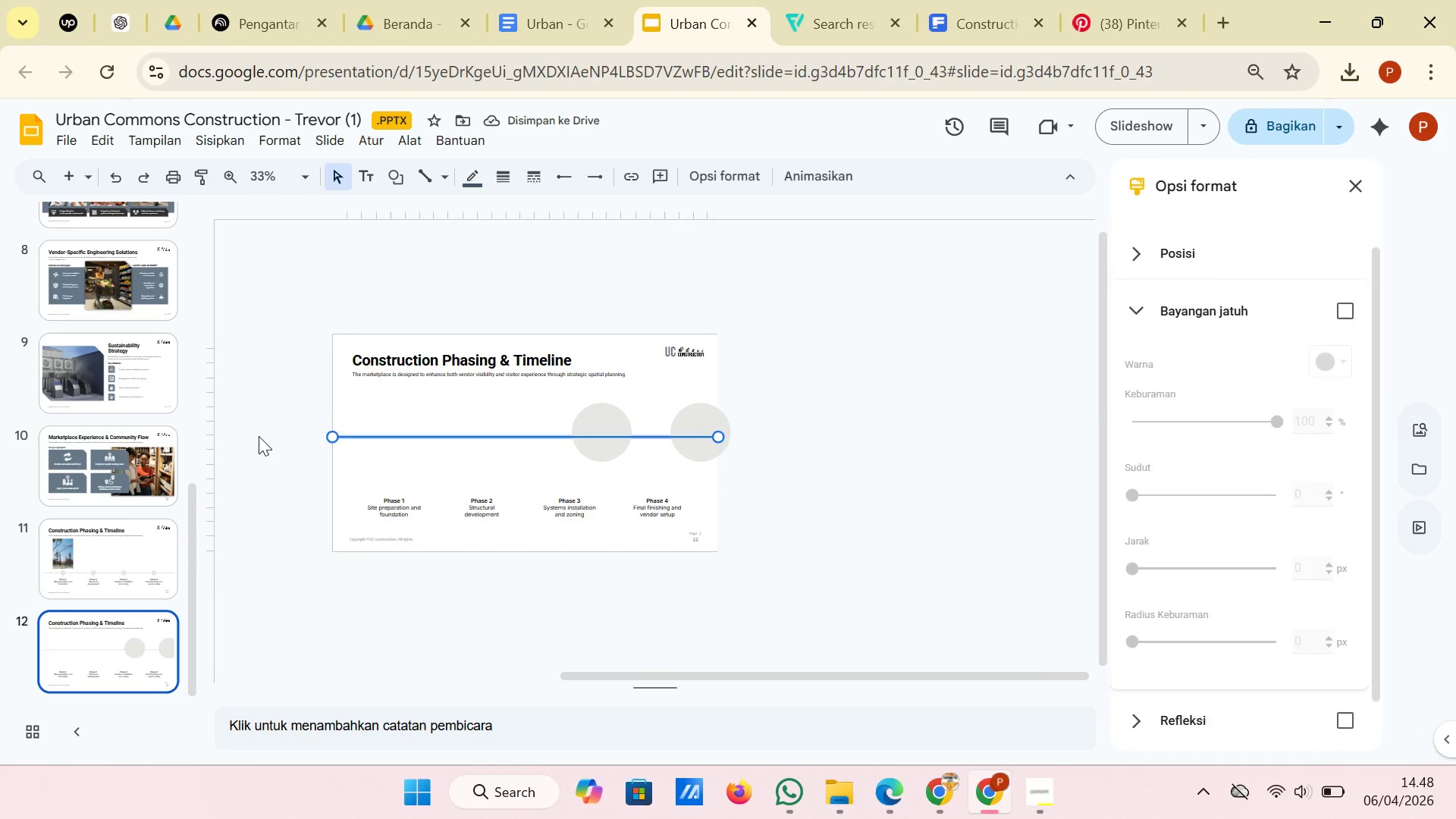 
left_click([259, 436])
 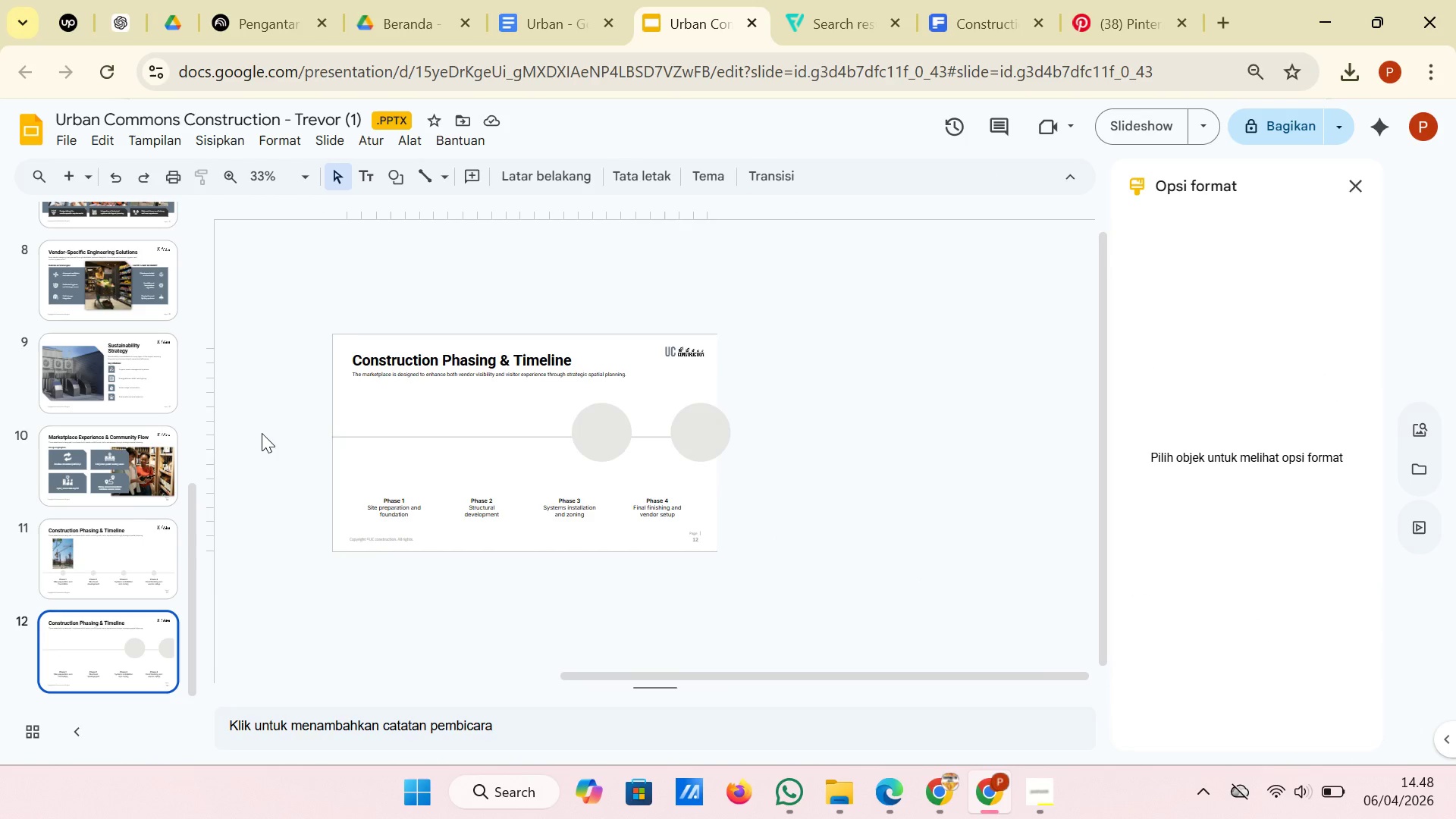 
left_click([262, 433])
 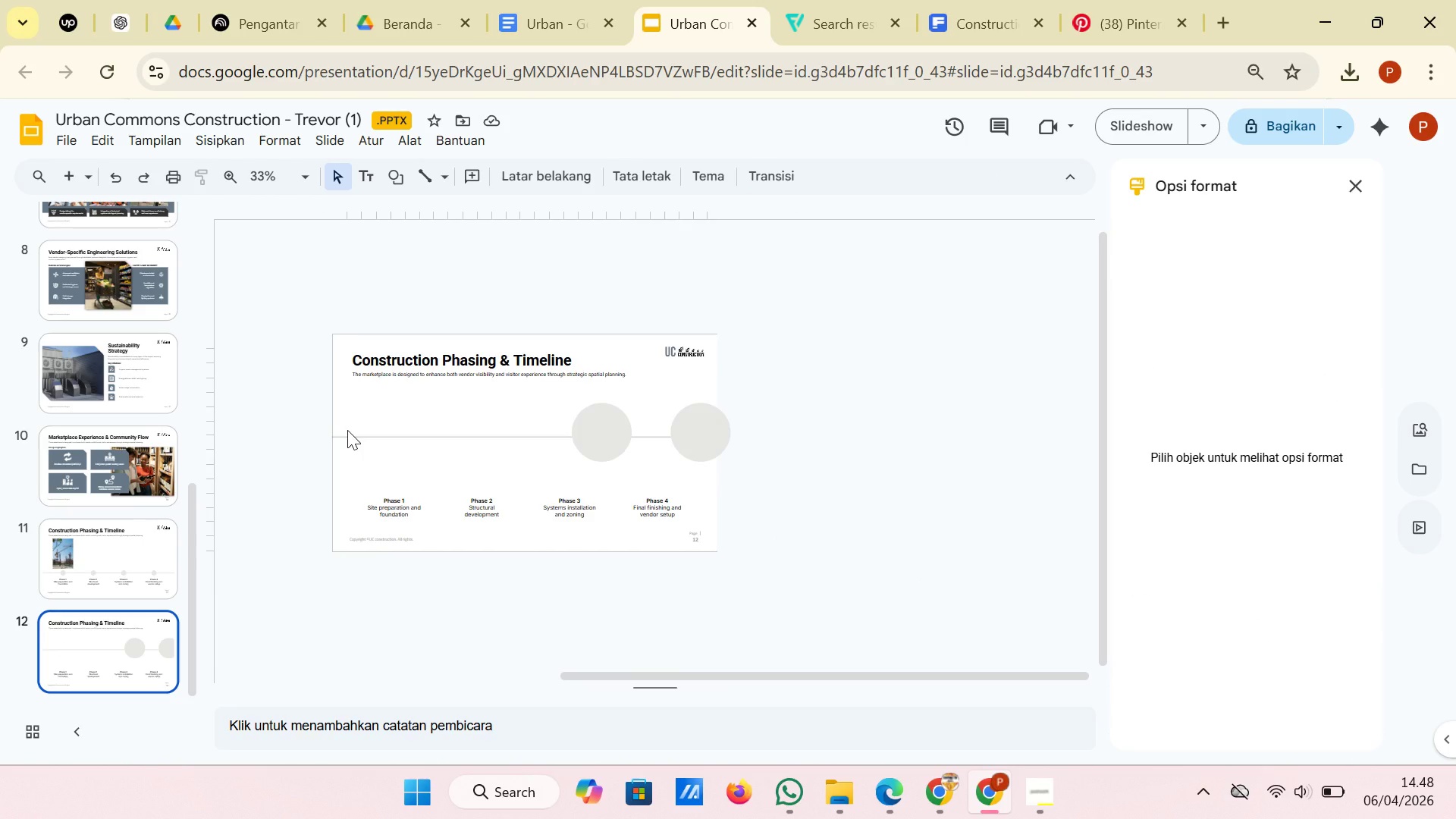 
hold_key(key=ControlLeft, duration=1.3)
scroll: coordinate [347, 430], scroll_direction: down, amount: 3.0
 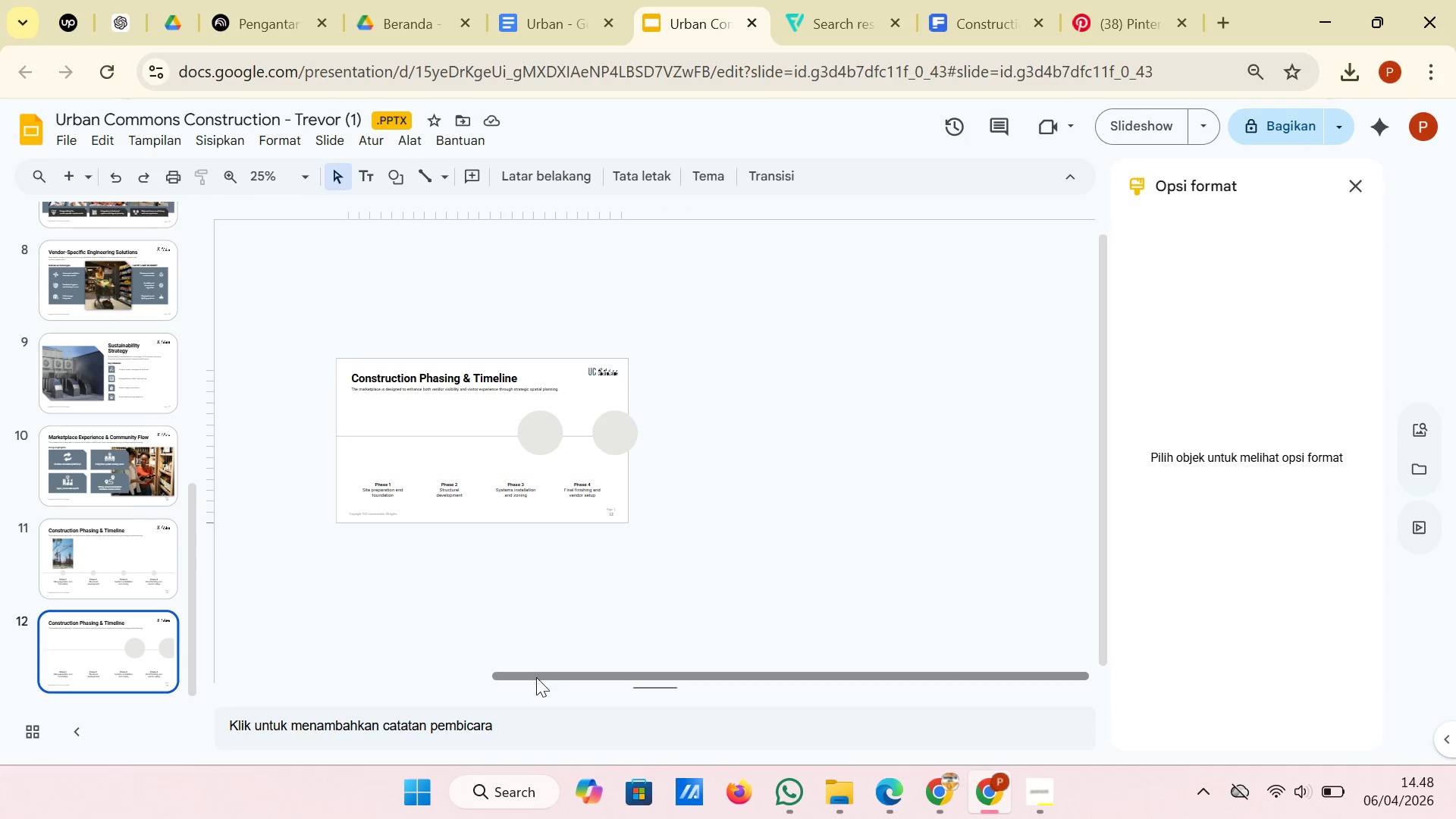 
left_click_drag(start_coordinate=[534, 676], to_coordinate=[224, 679])
 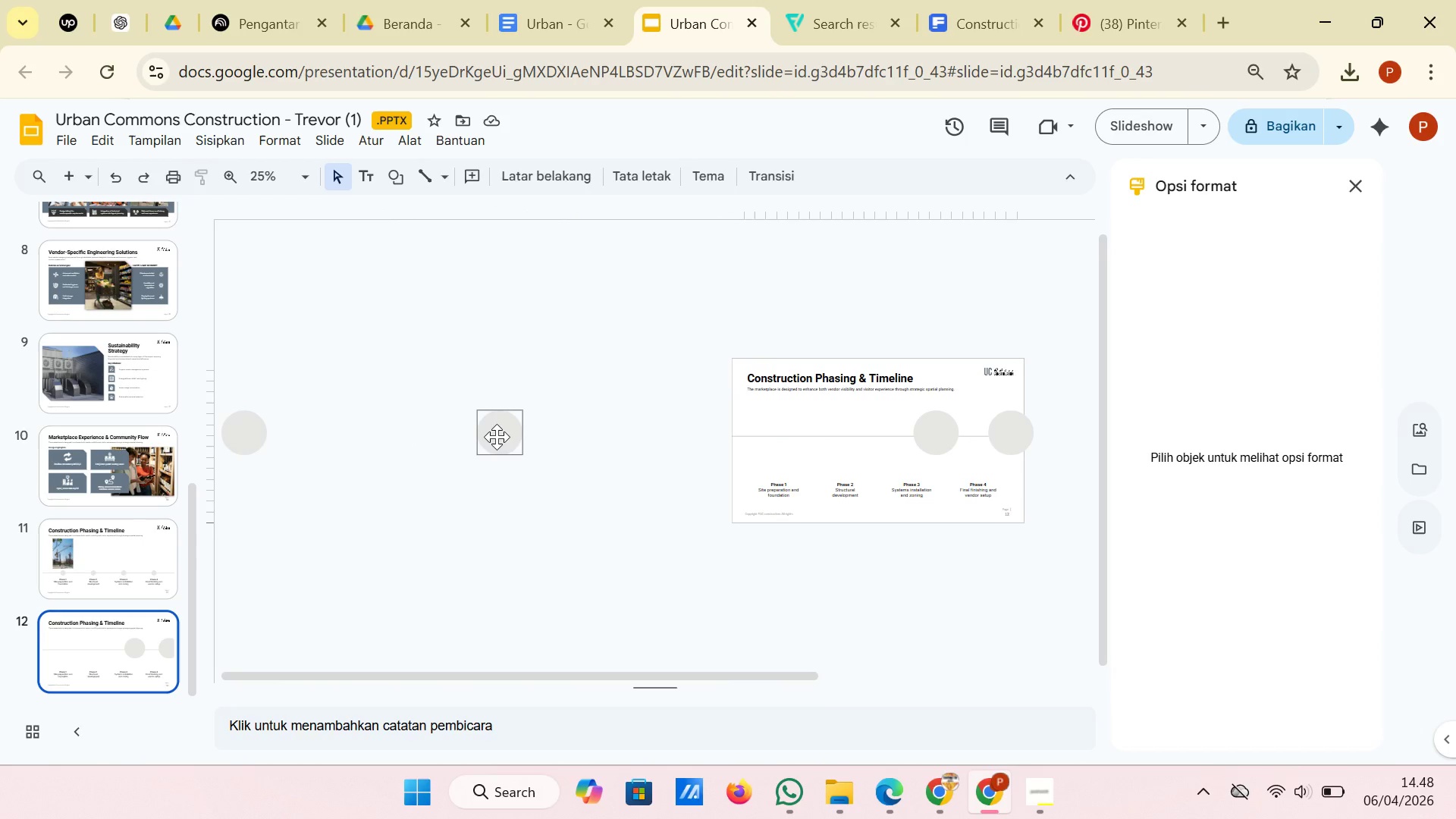 
left_click([497, 437])
 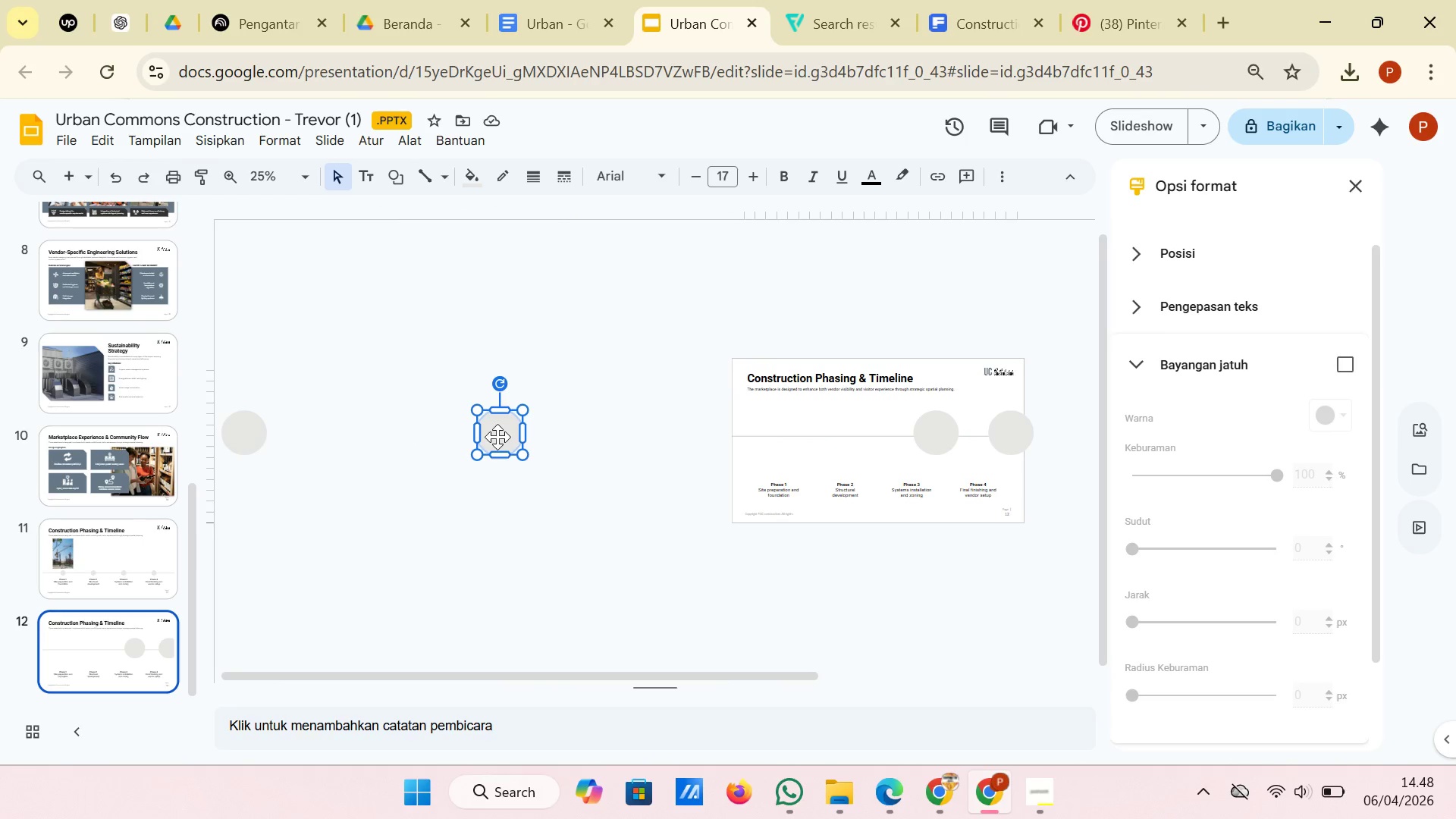 
left_click_drag(start_coordinate=[497, 437], to_coordinate=[856, 436])
 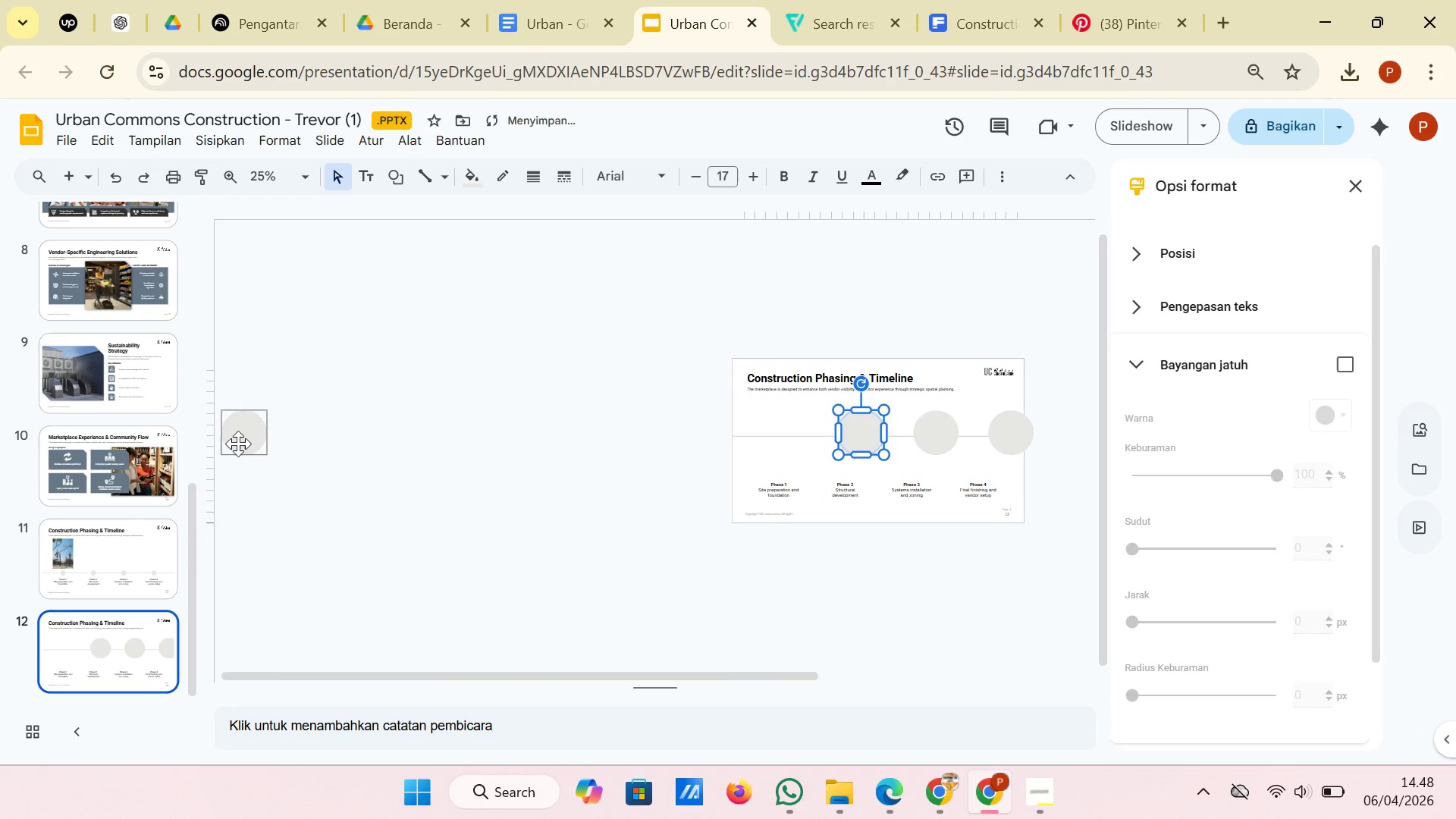 
left_click([237, 441])
 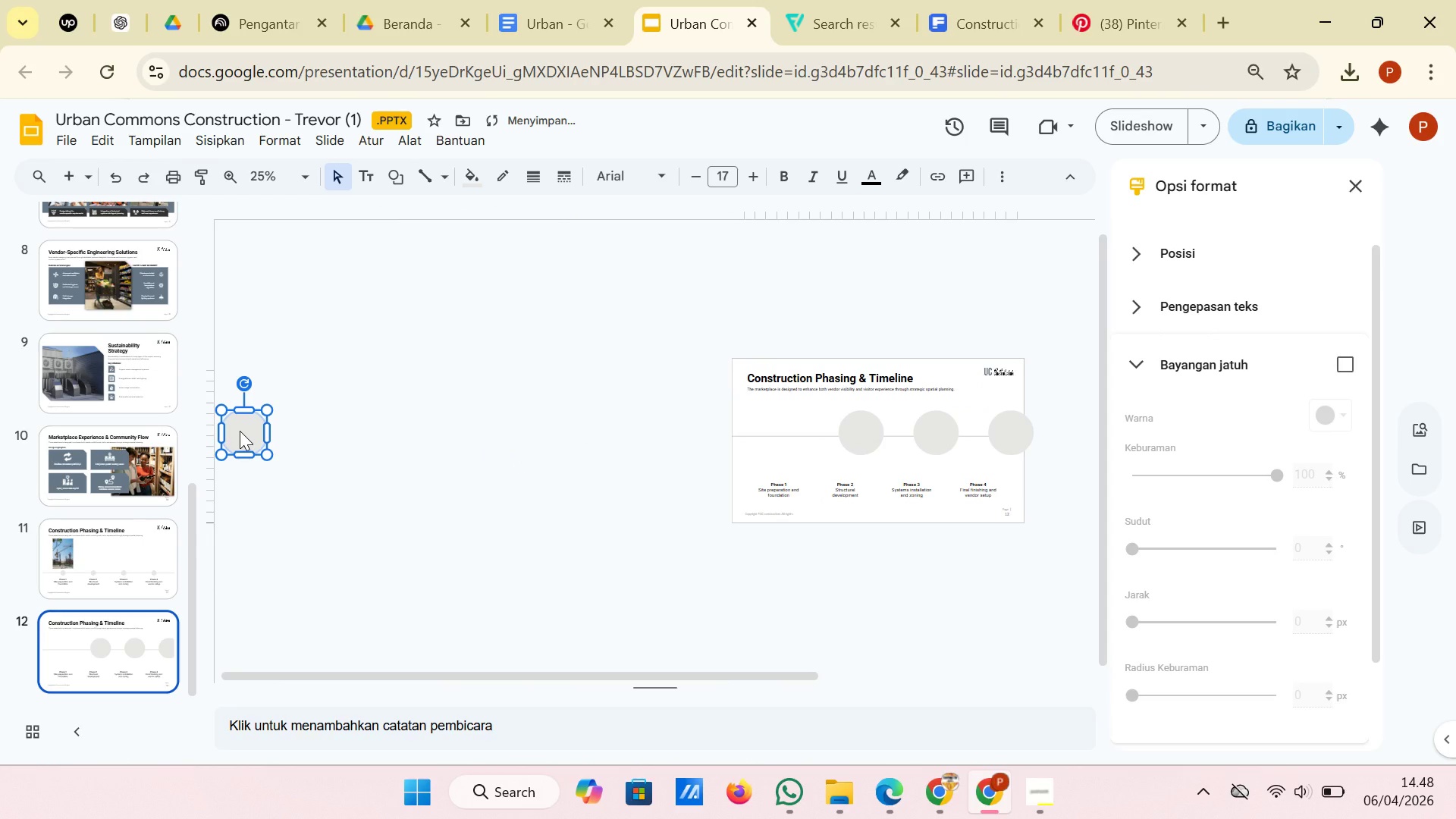 
left_click_drag(start_coordinate=[240, 431], to_coordinate=[762, 428])
 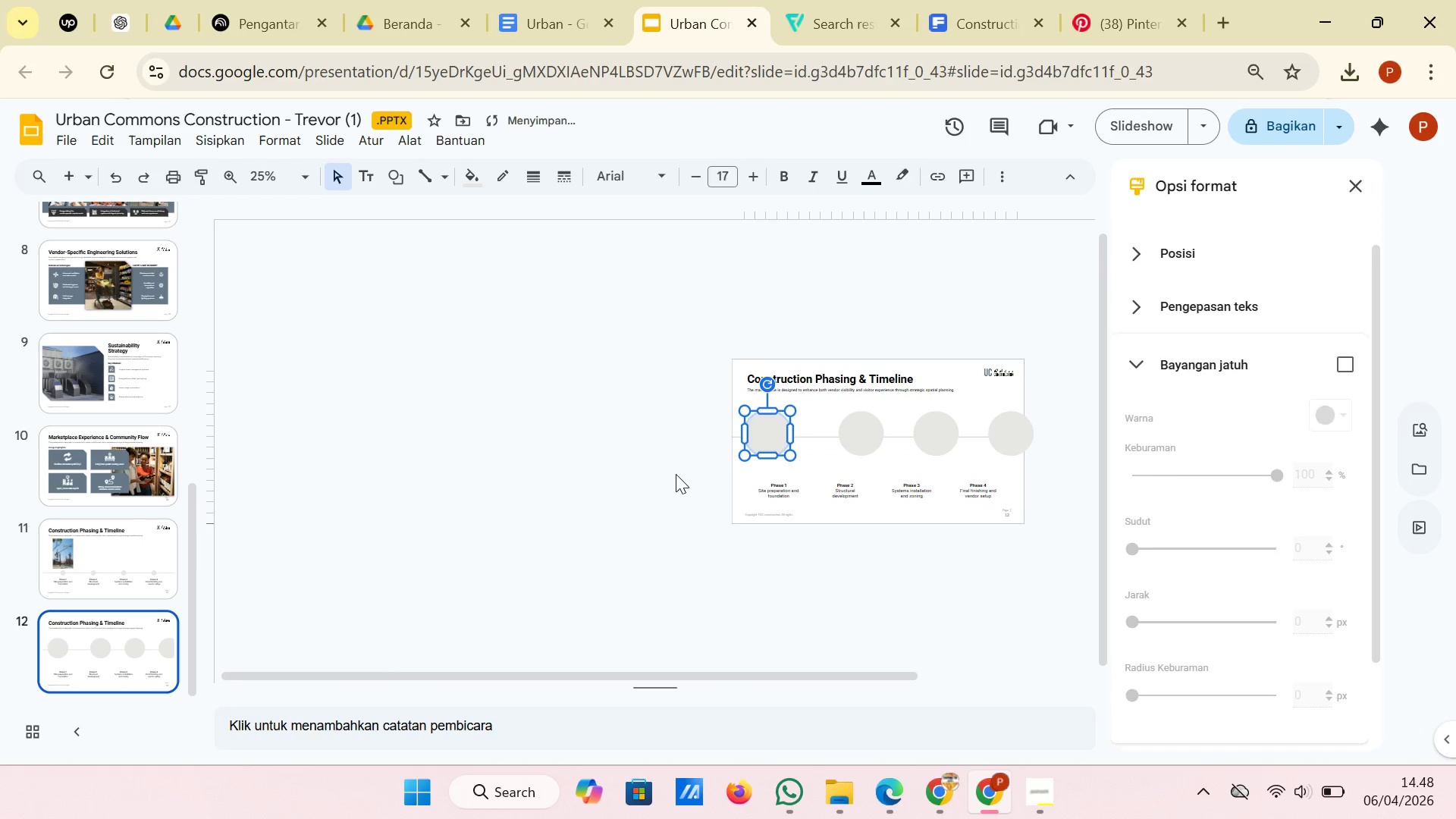 
left_click([674, 474])
 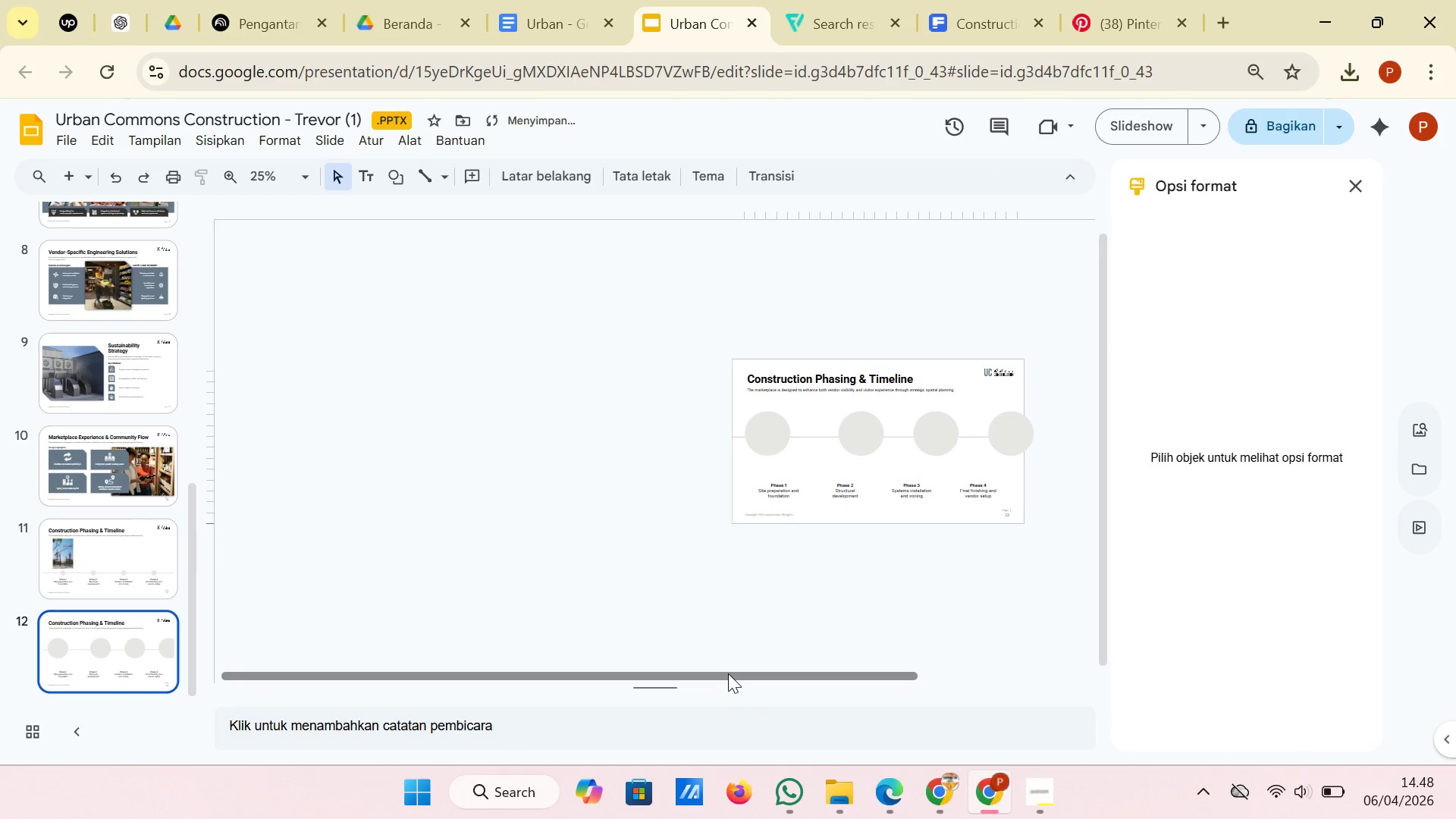 
left_click_drag(start_coordinate=[728, 673], to_coordinate=[887, 668])
 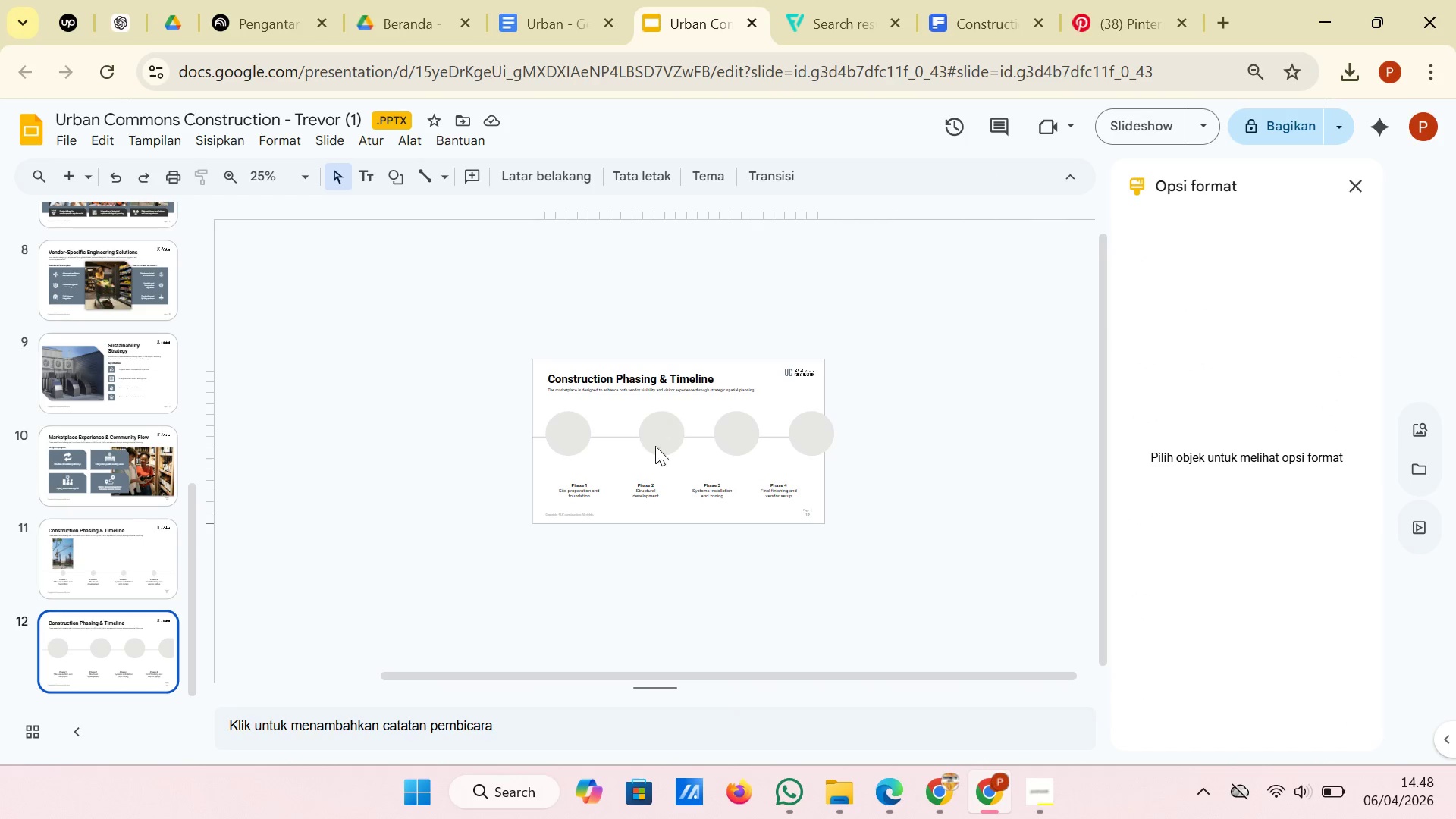 
hold_key(key=ControlLeft, duration=1.36)
scroll: coordinate [818, 450], scroll_direction: none, amount: 0.0
 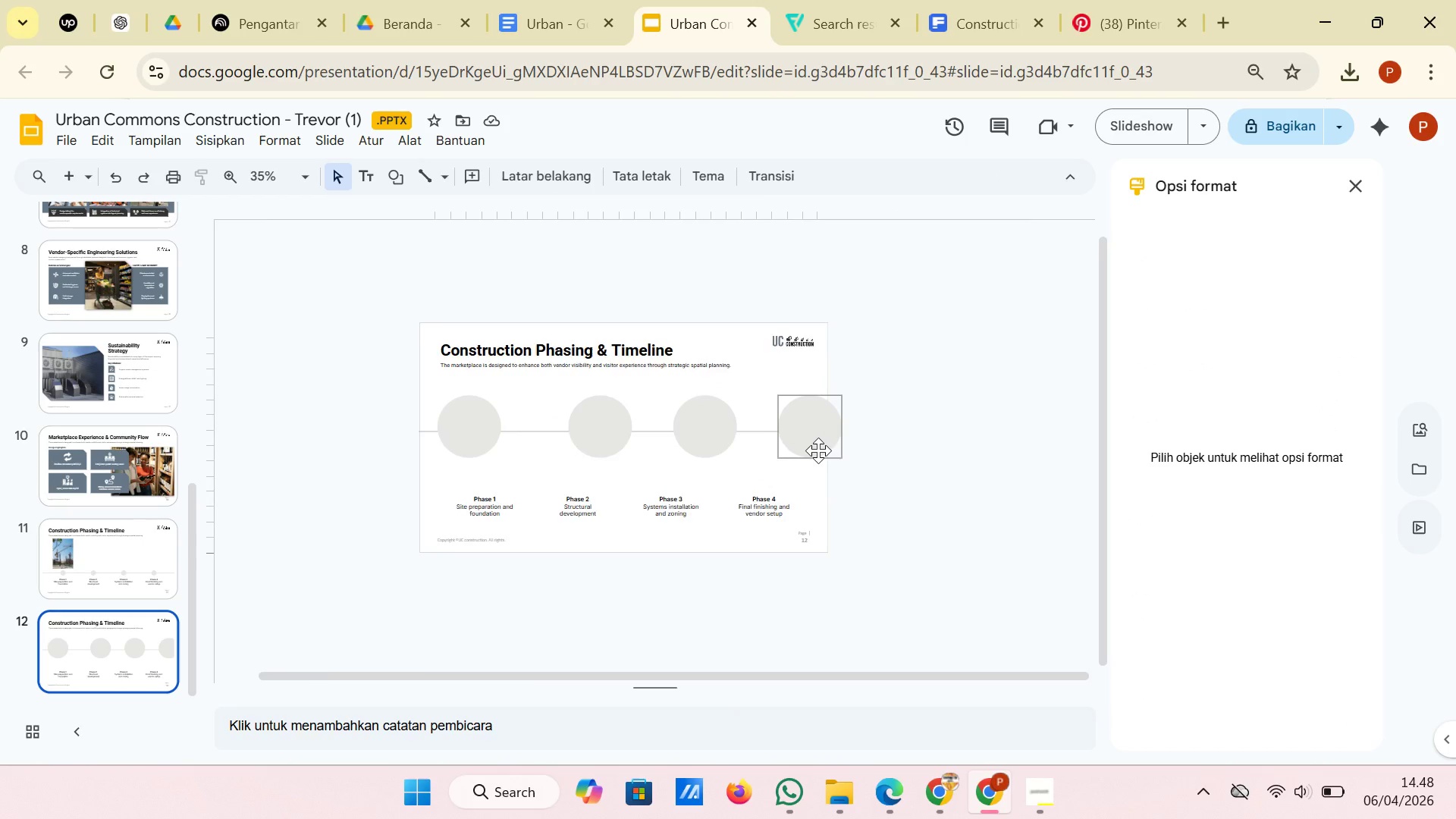 
scroll: coordinate [818, 450], scroll_direction: up, amount: 1.0
 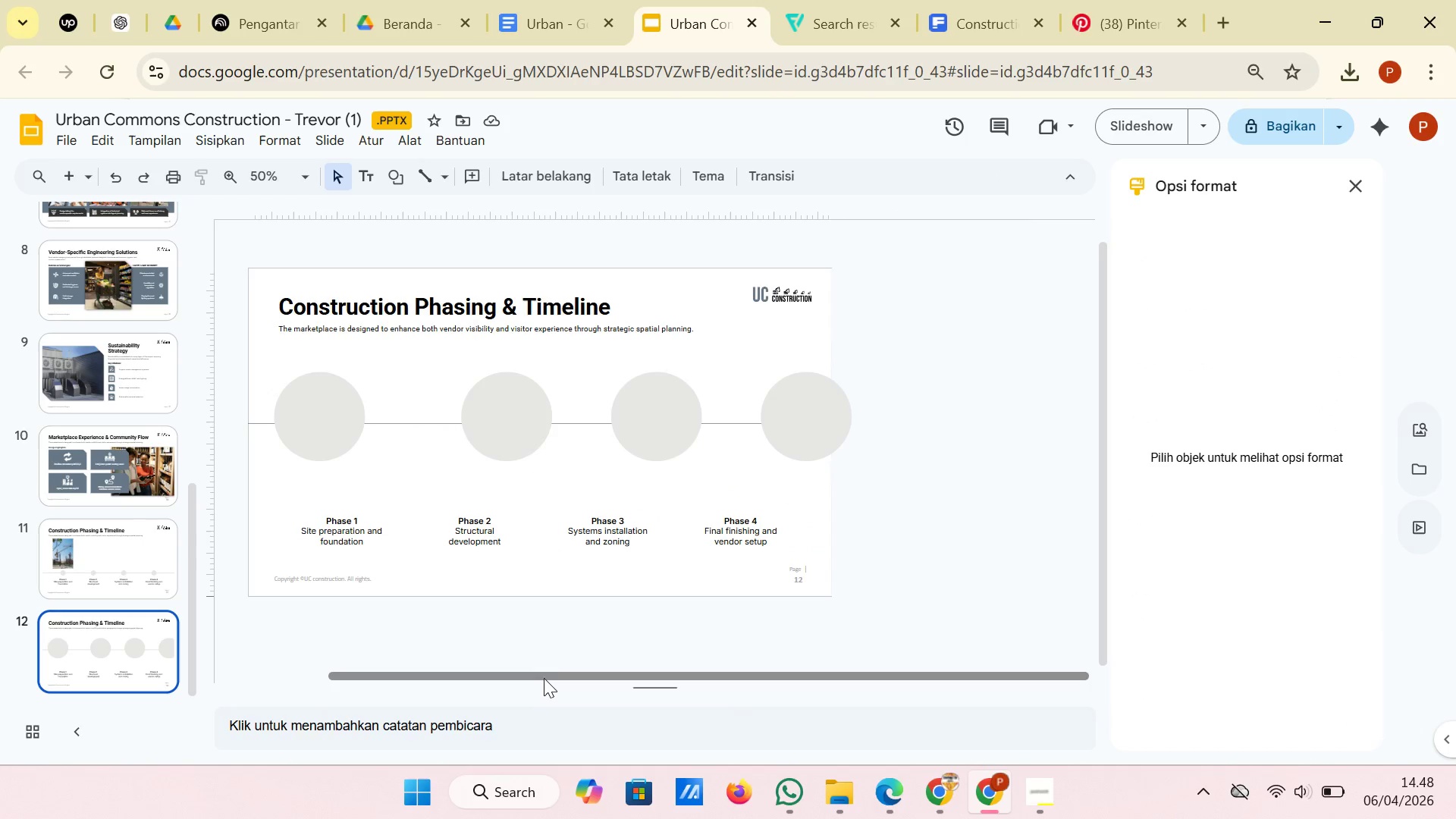 
left_click_drag(start_coordinate=[543, 673], to_coordinate=[492, 673])
 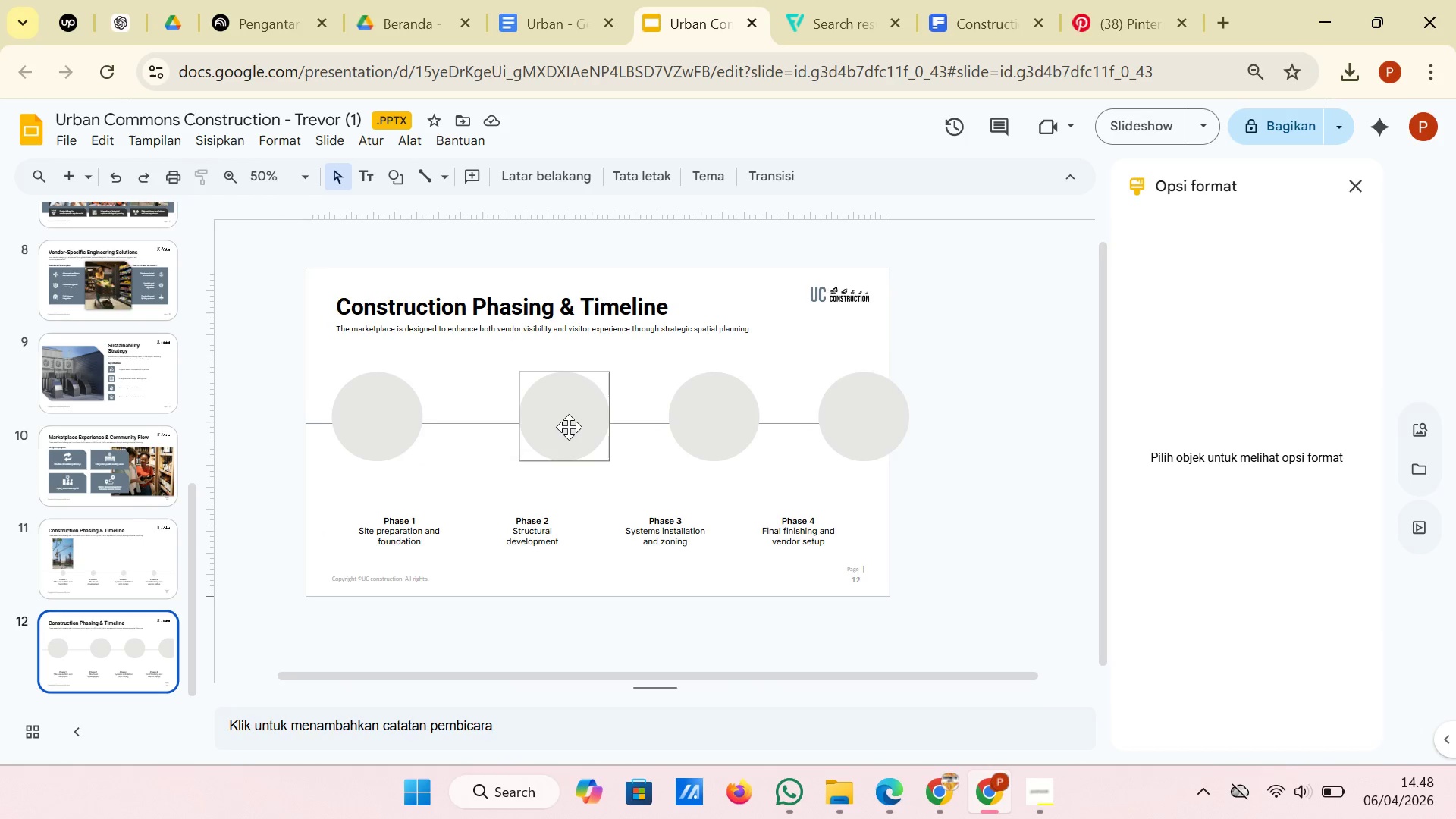 
left_click([562, 422])
 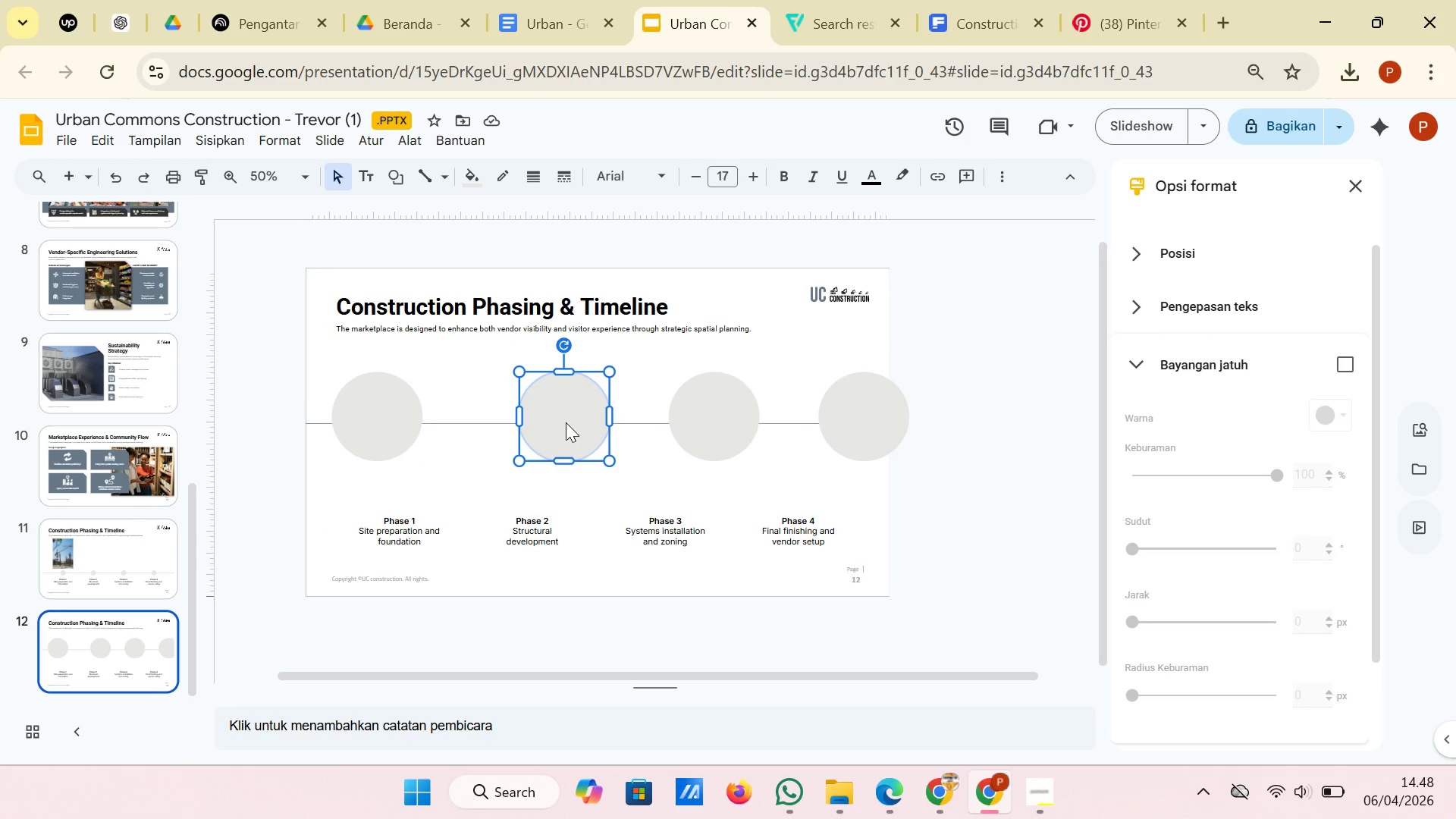 
left_click_drag(start_coordinate=[566, 422], to_coordinate=[511, 430])
 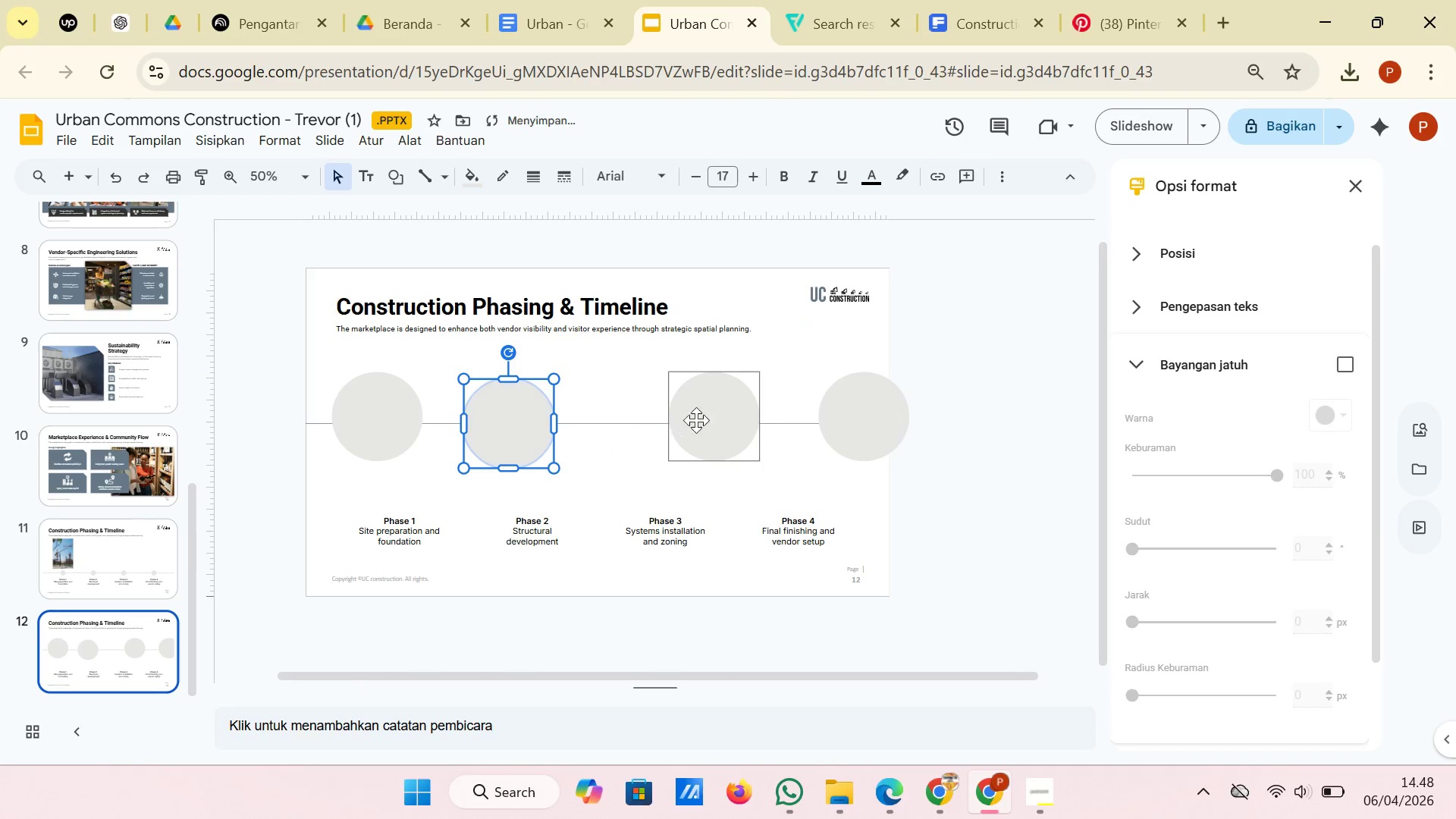 
left_click([704, 415])
 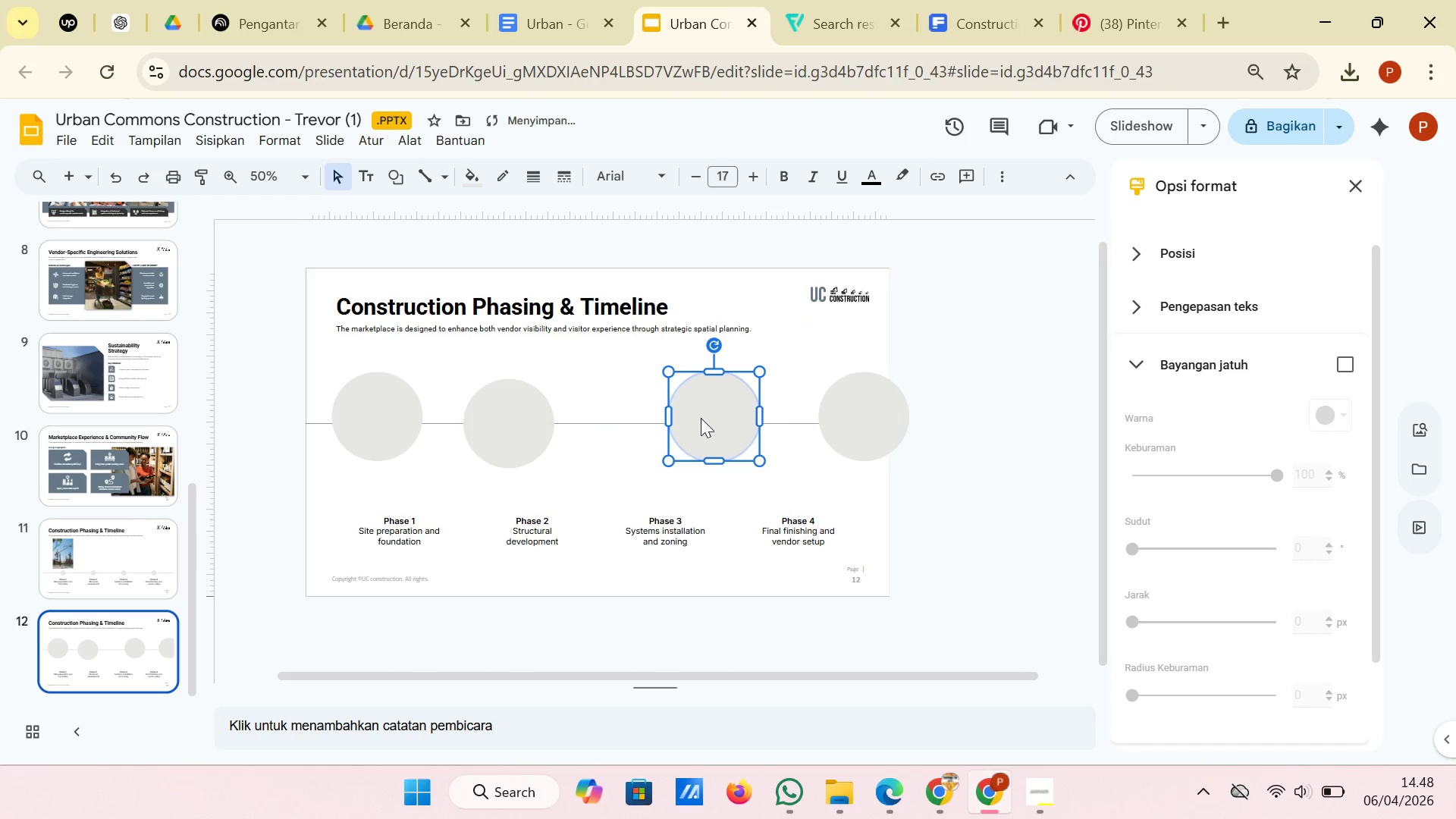 
left_click_drag(start_coordinate=[705, 418], to_coordinate=[626, 422])
 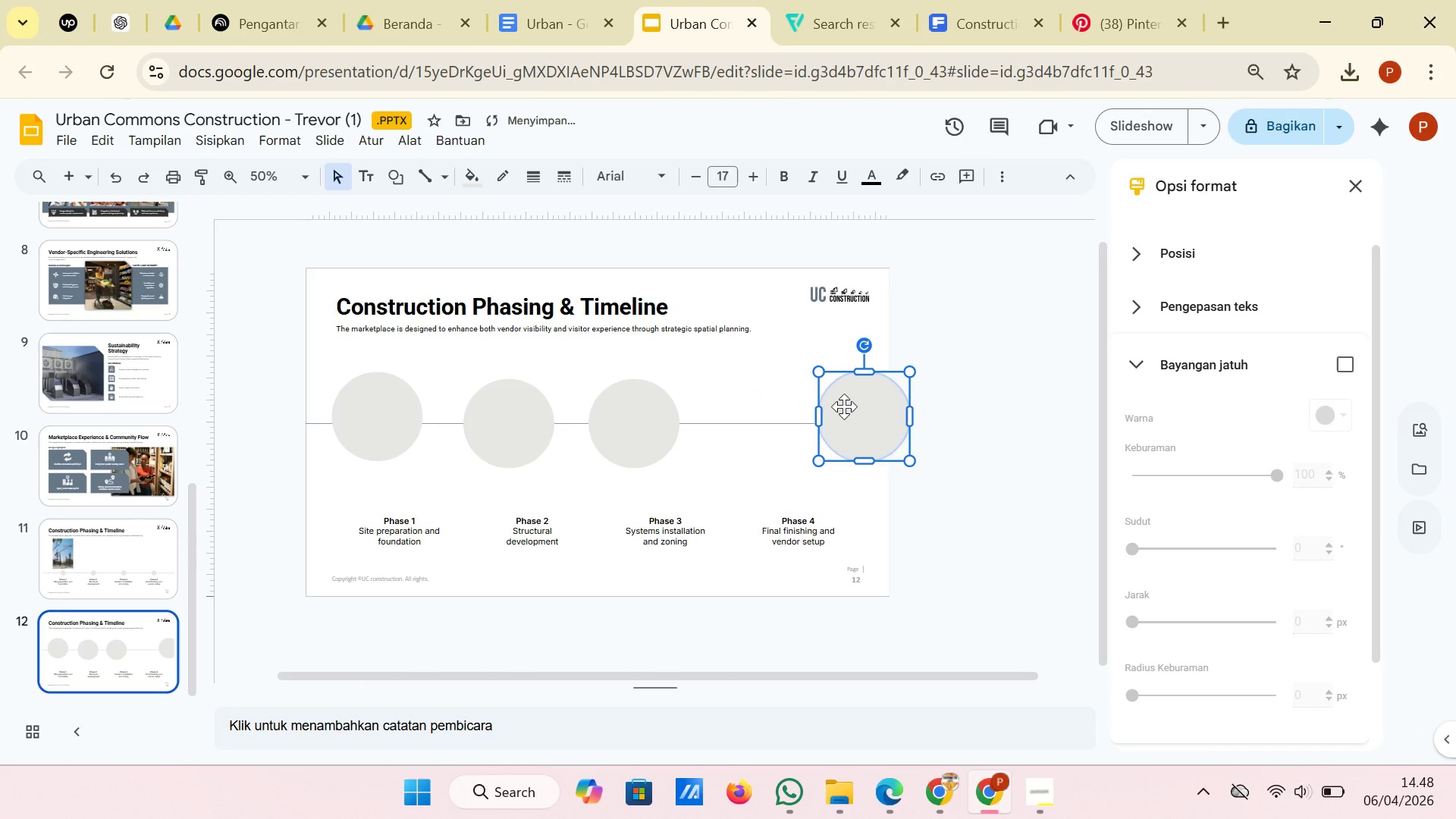 
left_click([844, 406])
 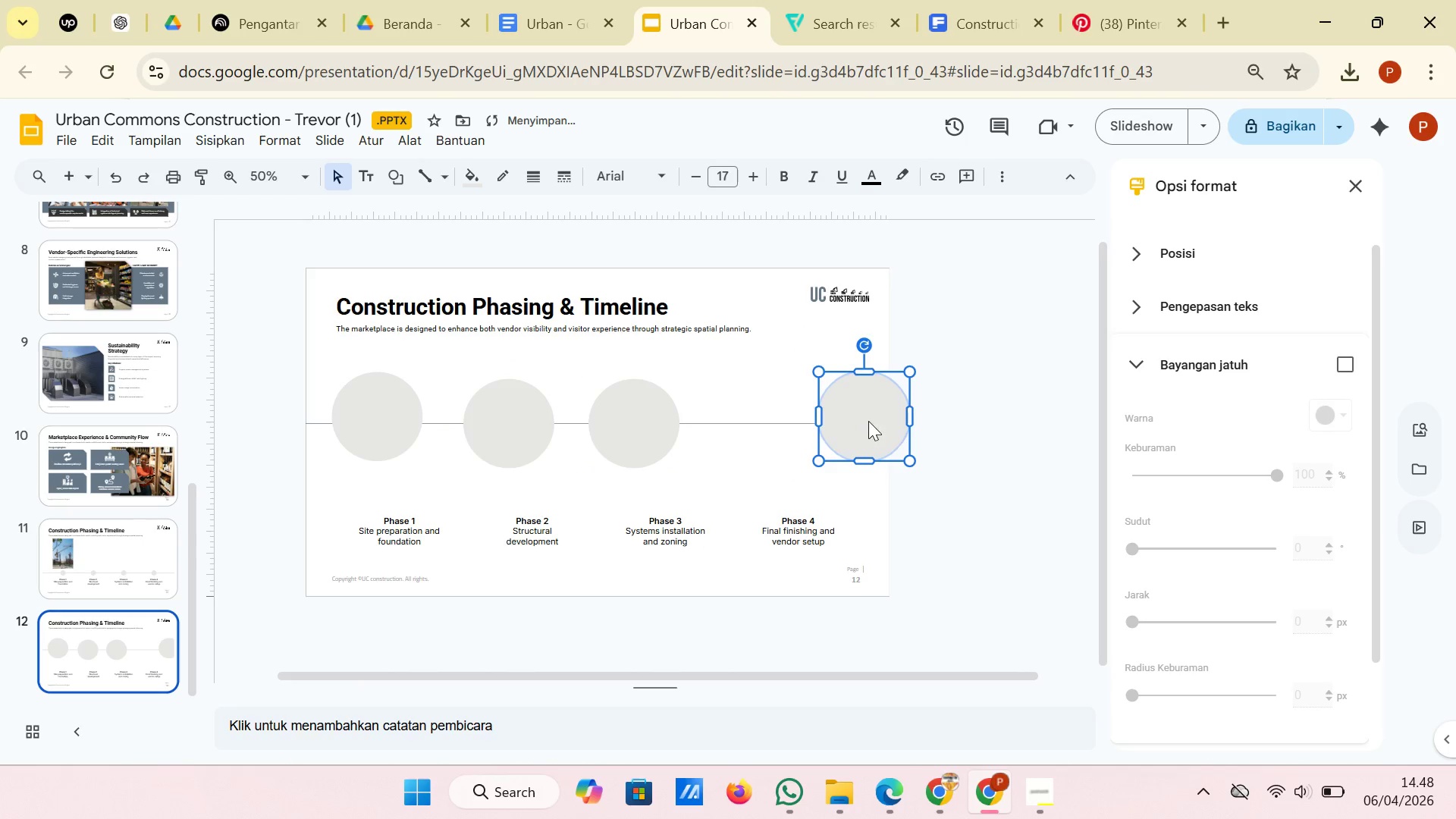 
left_click_drag(start_coordinate=[868, 421], to_coordinate=[795, 429])
 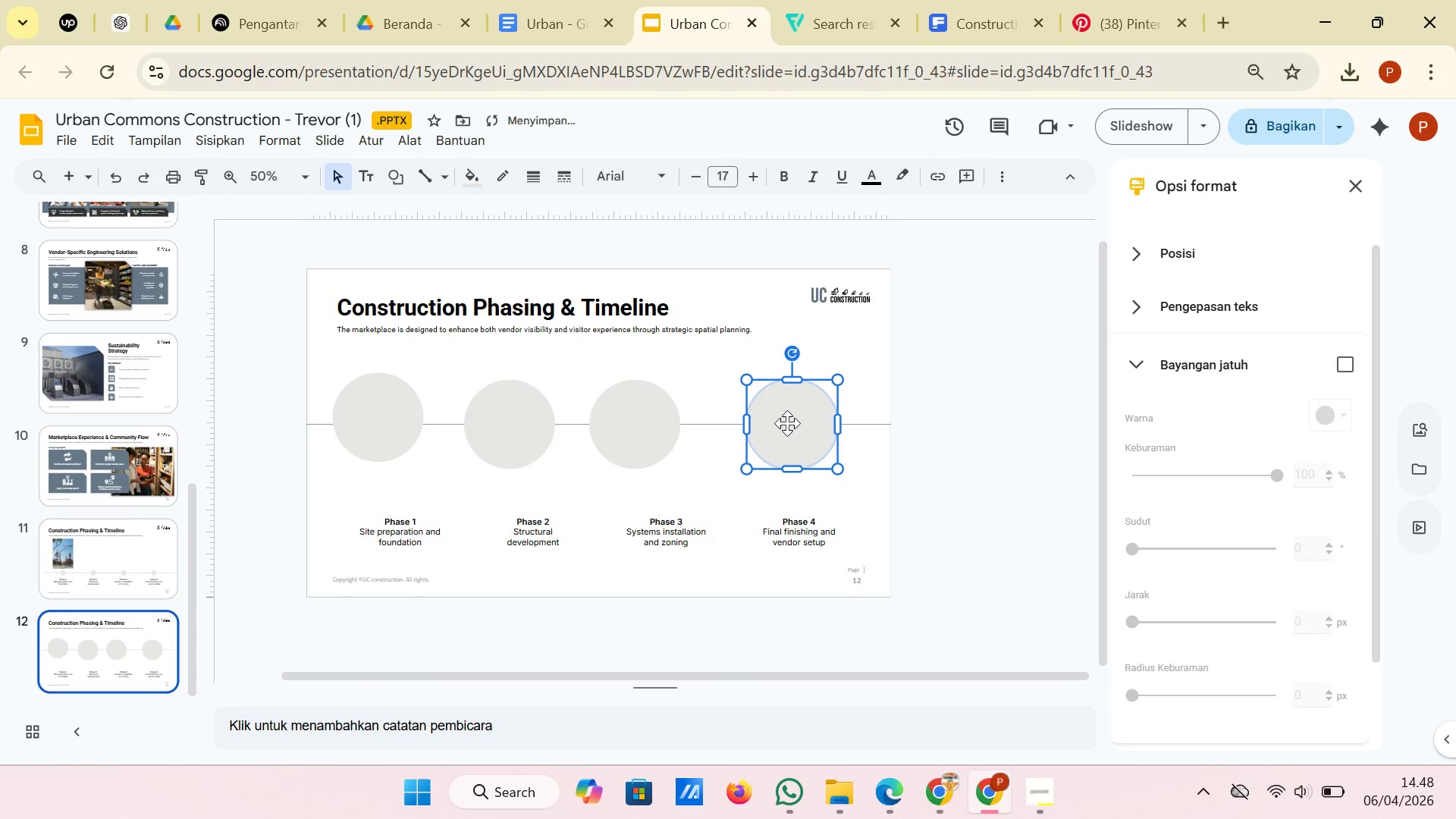 
left_click_drag(start_coordinate=[788, 423], to_coordinate=[803, 423])
 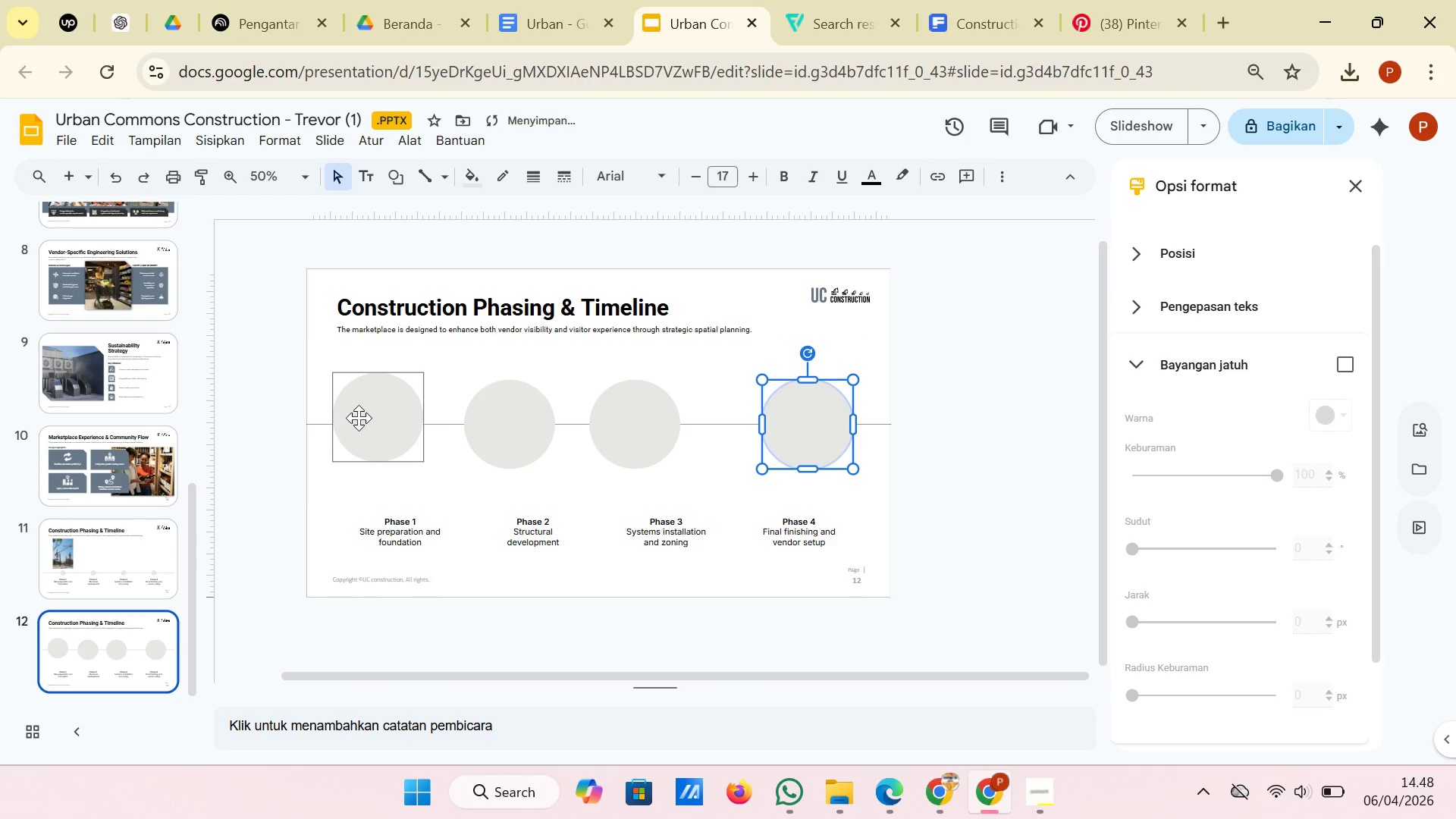 
left_click([362, 415])
 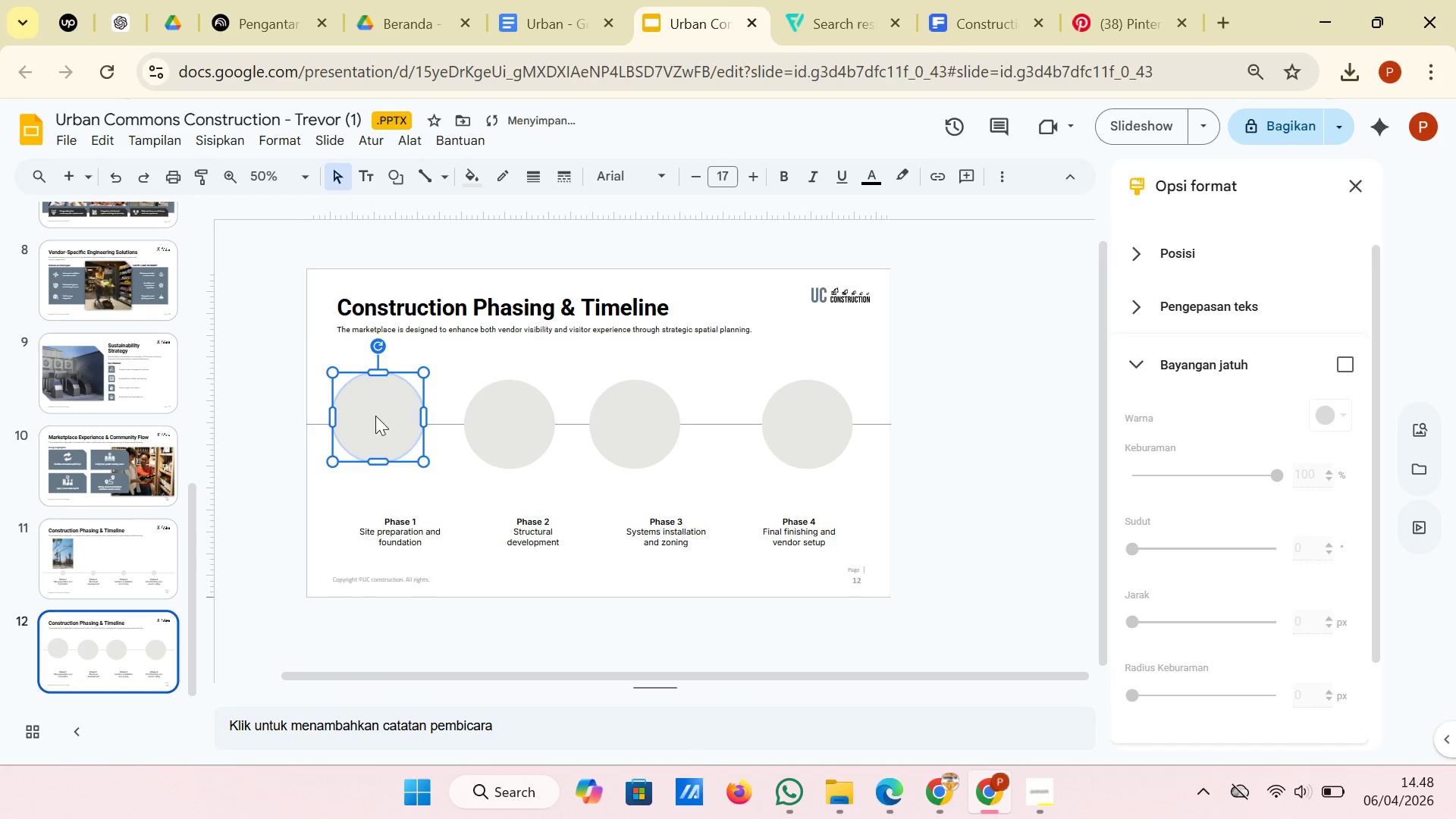 
left_click_drag(start_coordinate=[375, 416], to_coordinate=[391, 422])
 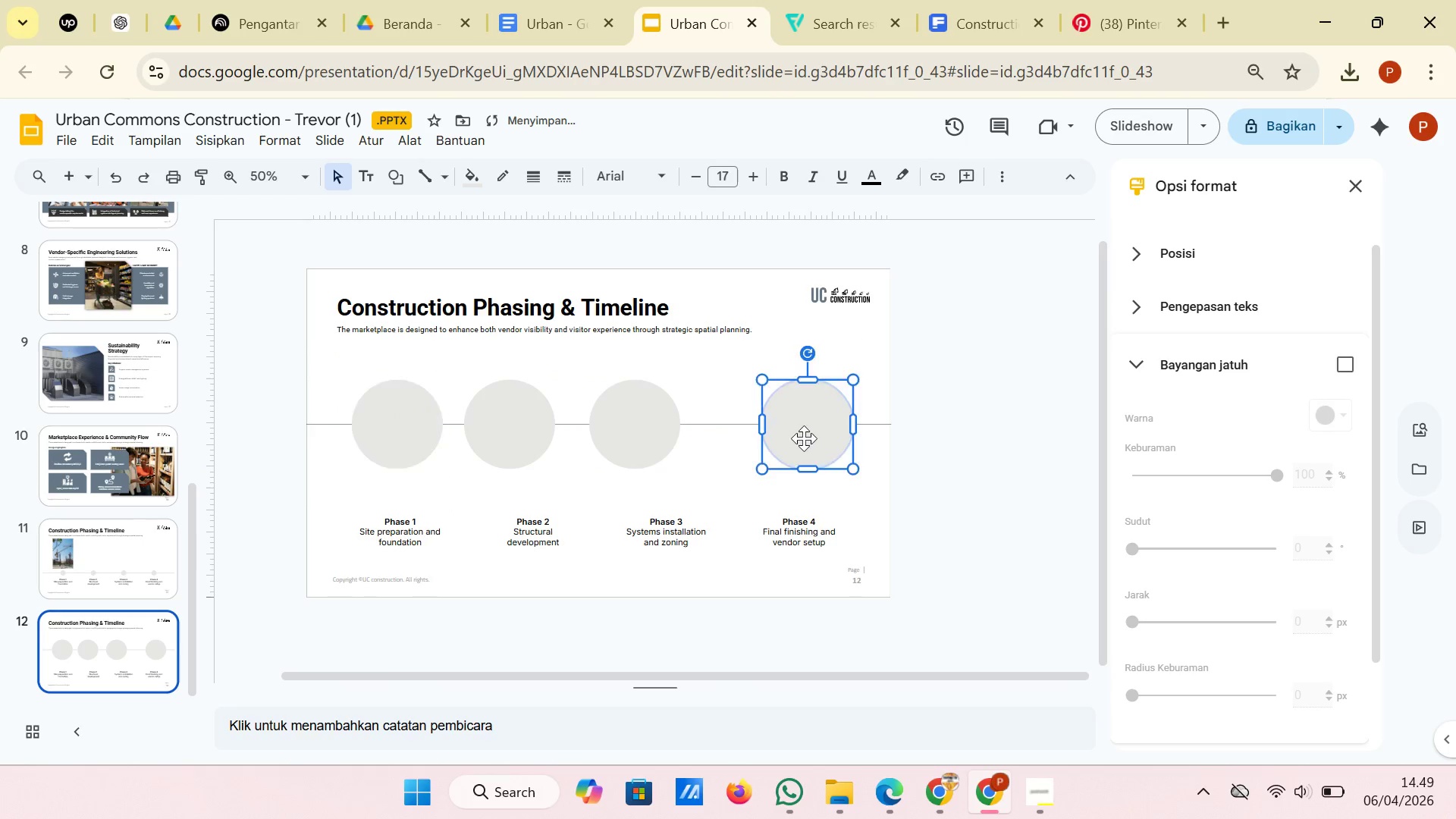 
left_click([804, 438])
 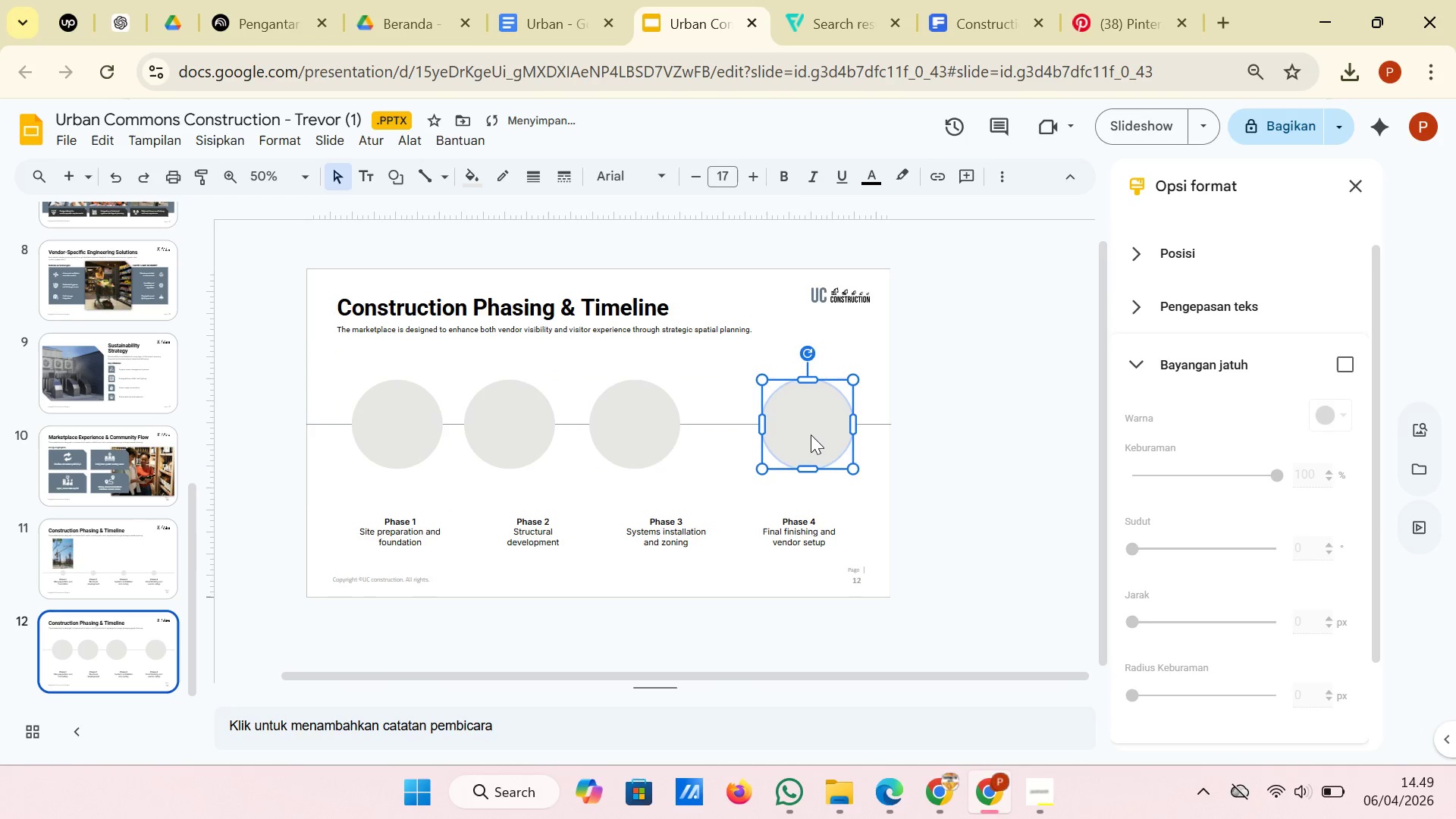 
left_click_drag(start_coordinate=[811, 435], to_coordinate=[799, 435])
 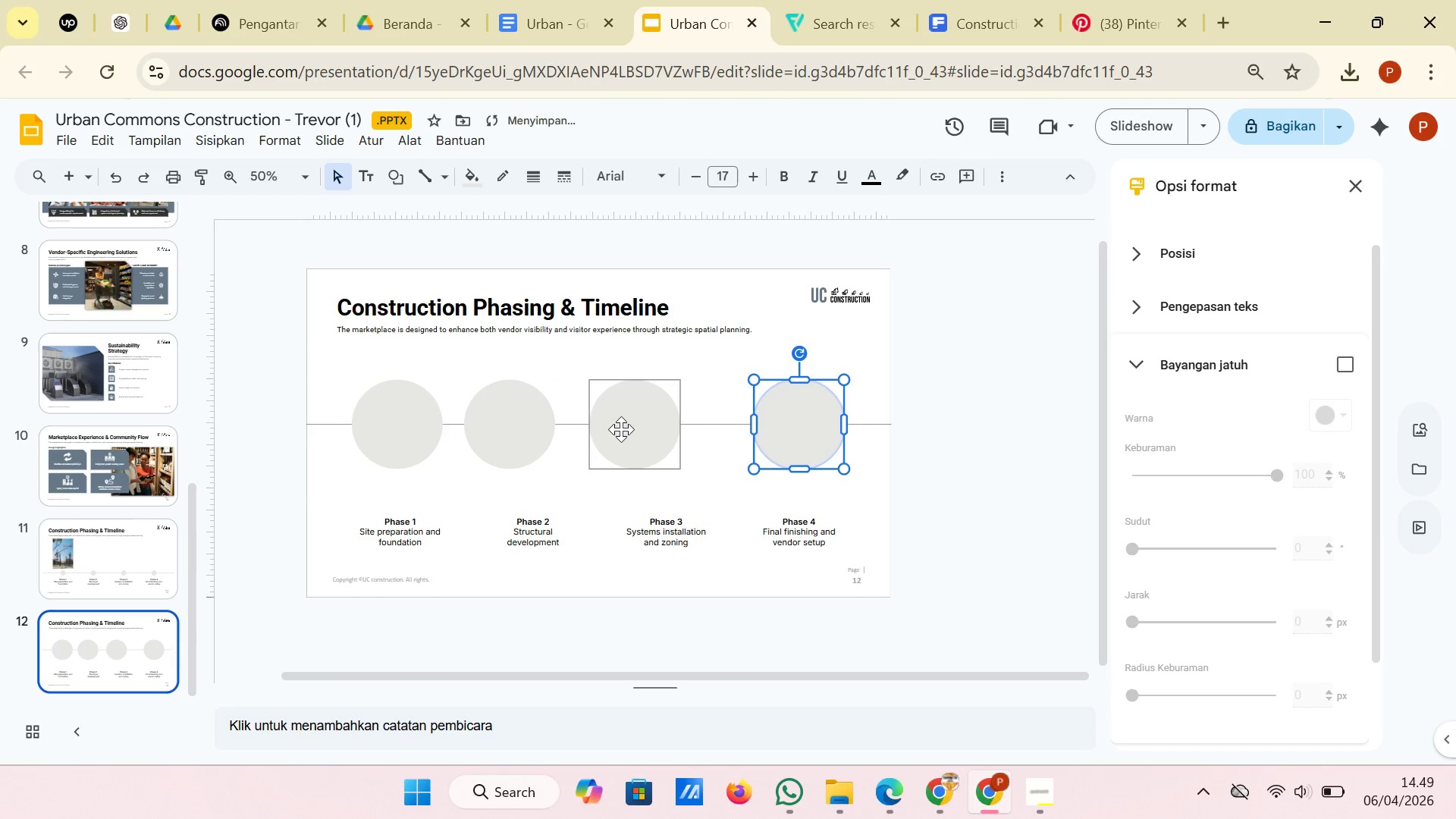 
left_click([621, 429])
 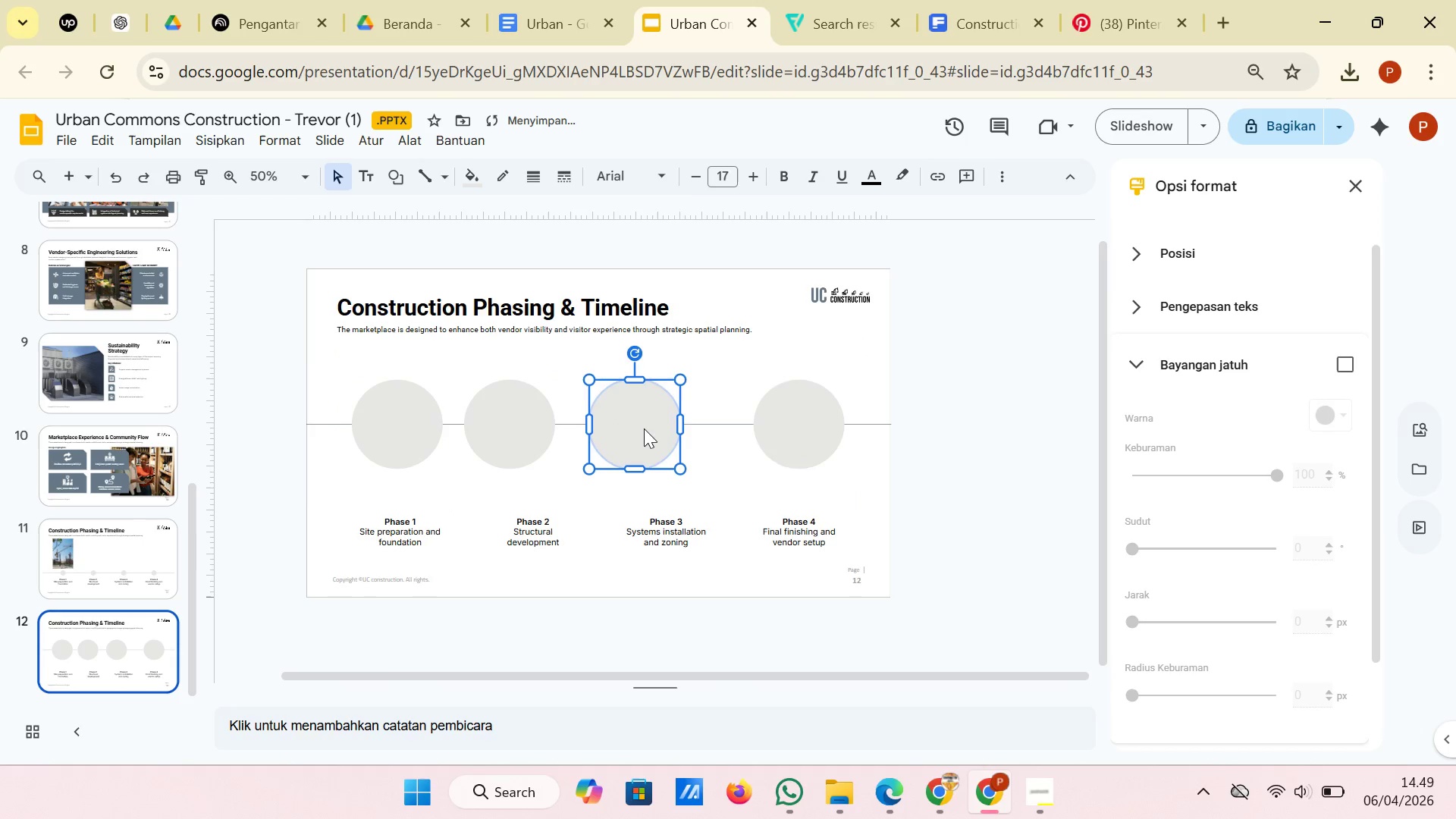 
left_click_drag(start_coordinate=[635, 429], to_coordinate=[667, 428])
 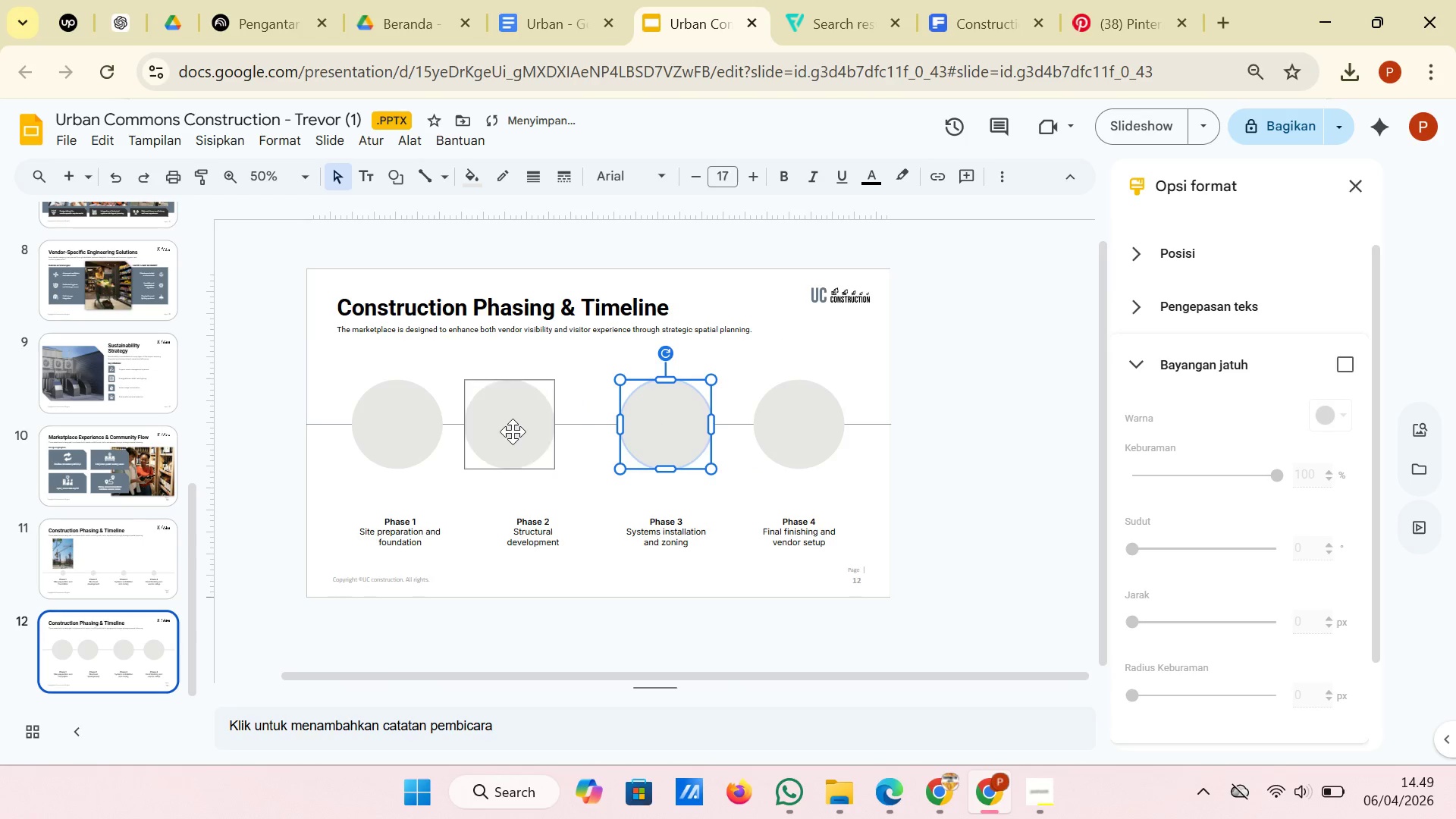 
left_click([513, 428])
 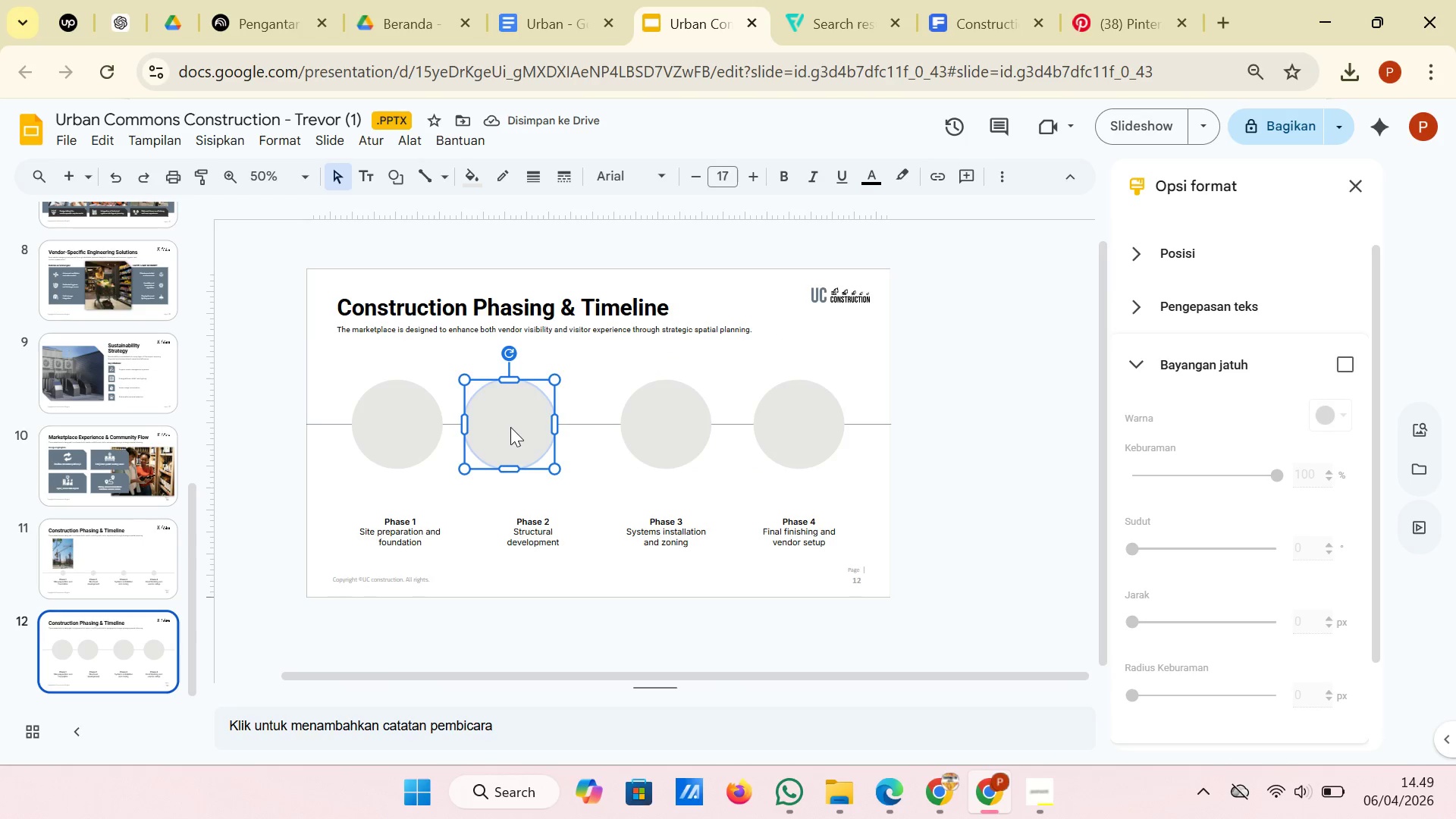 
left_click_drag(start_coordinate=[510, 427], to_coordinate=[533, 427])
 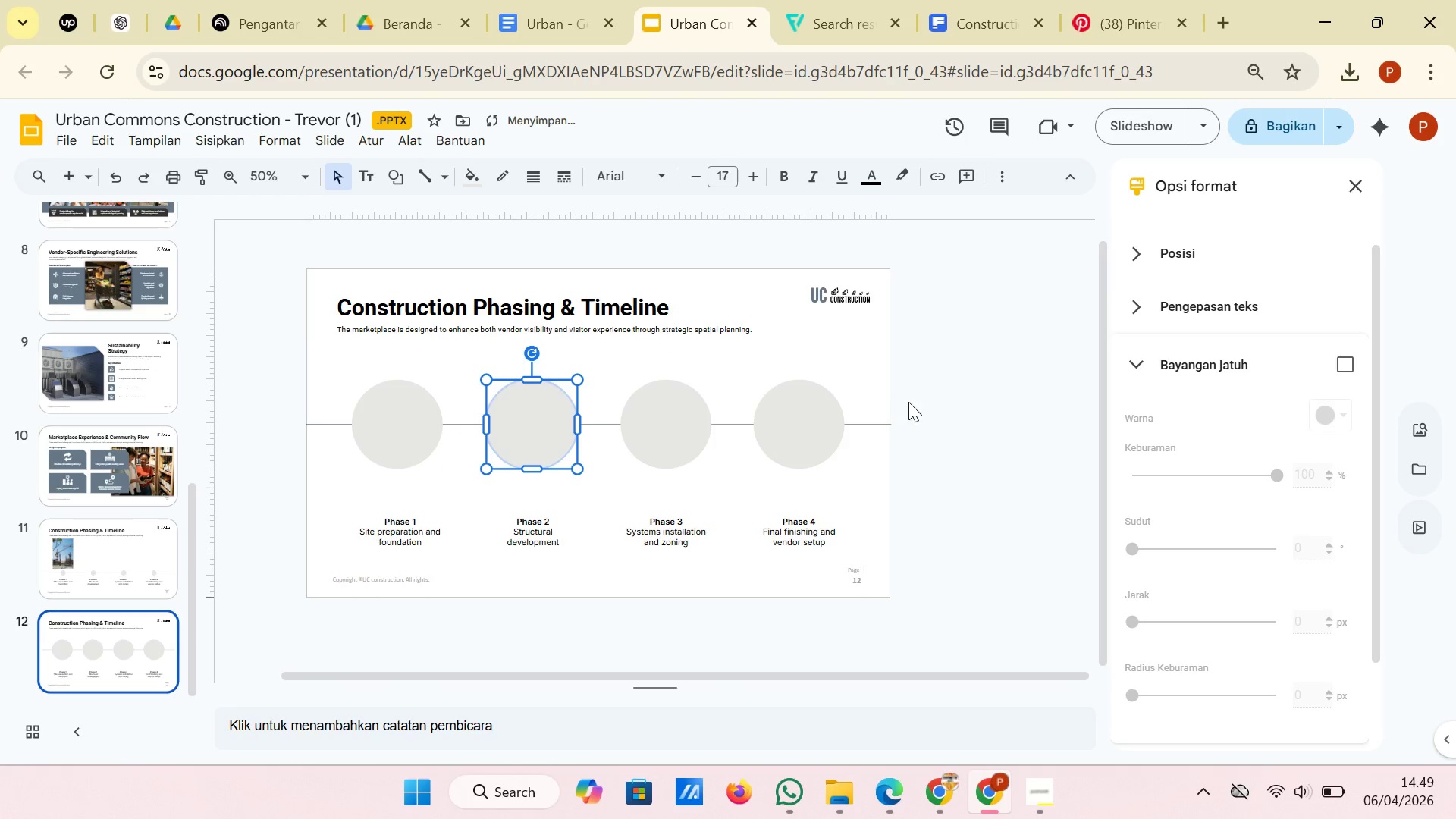 
left_click([916, 401])
 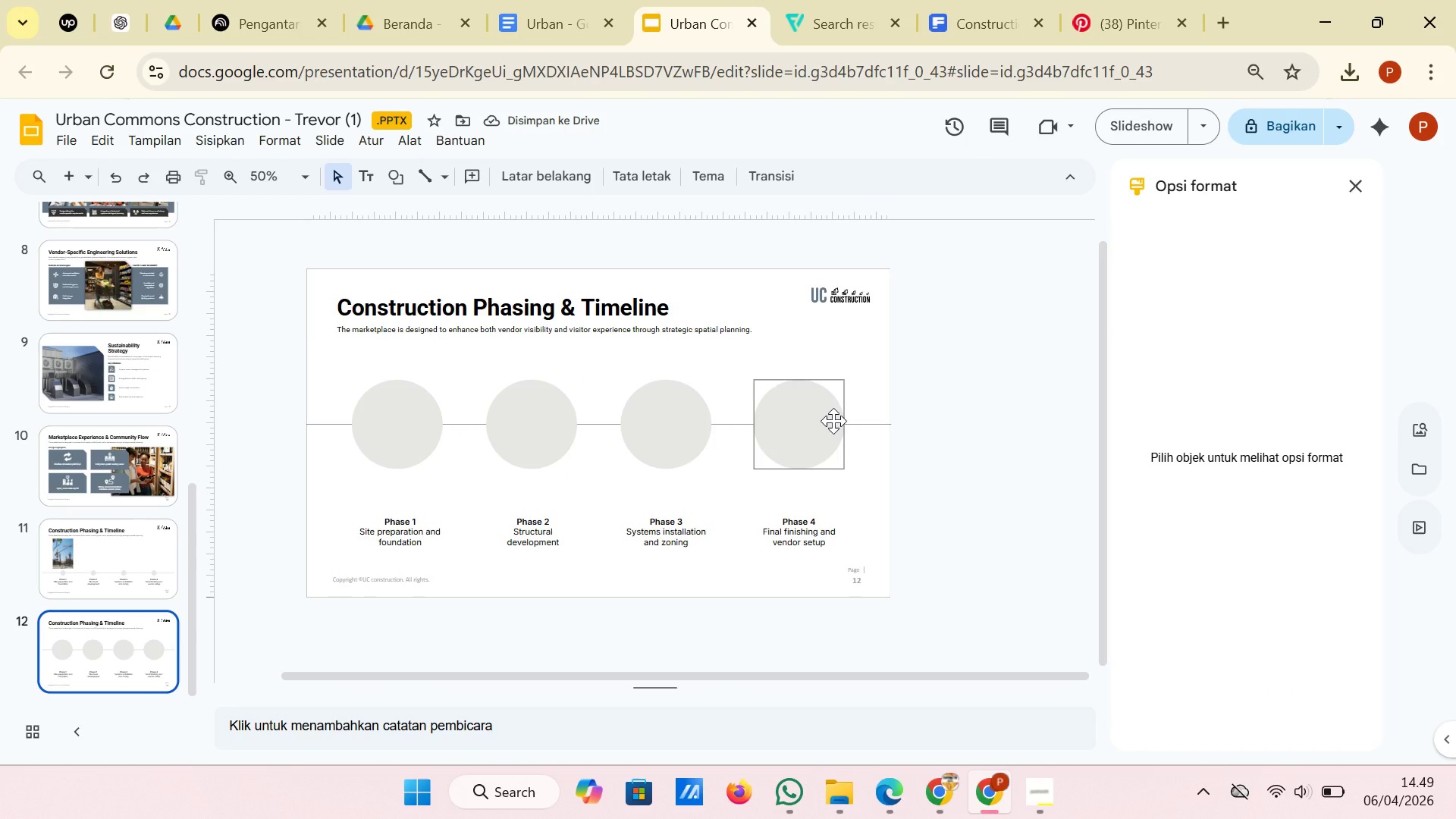 
left_click([833, 421])
 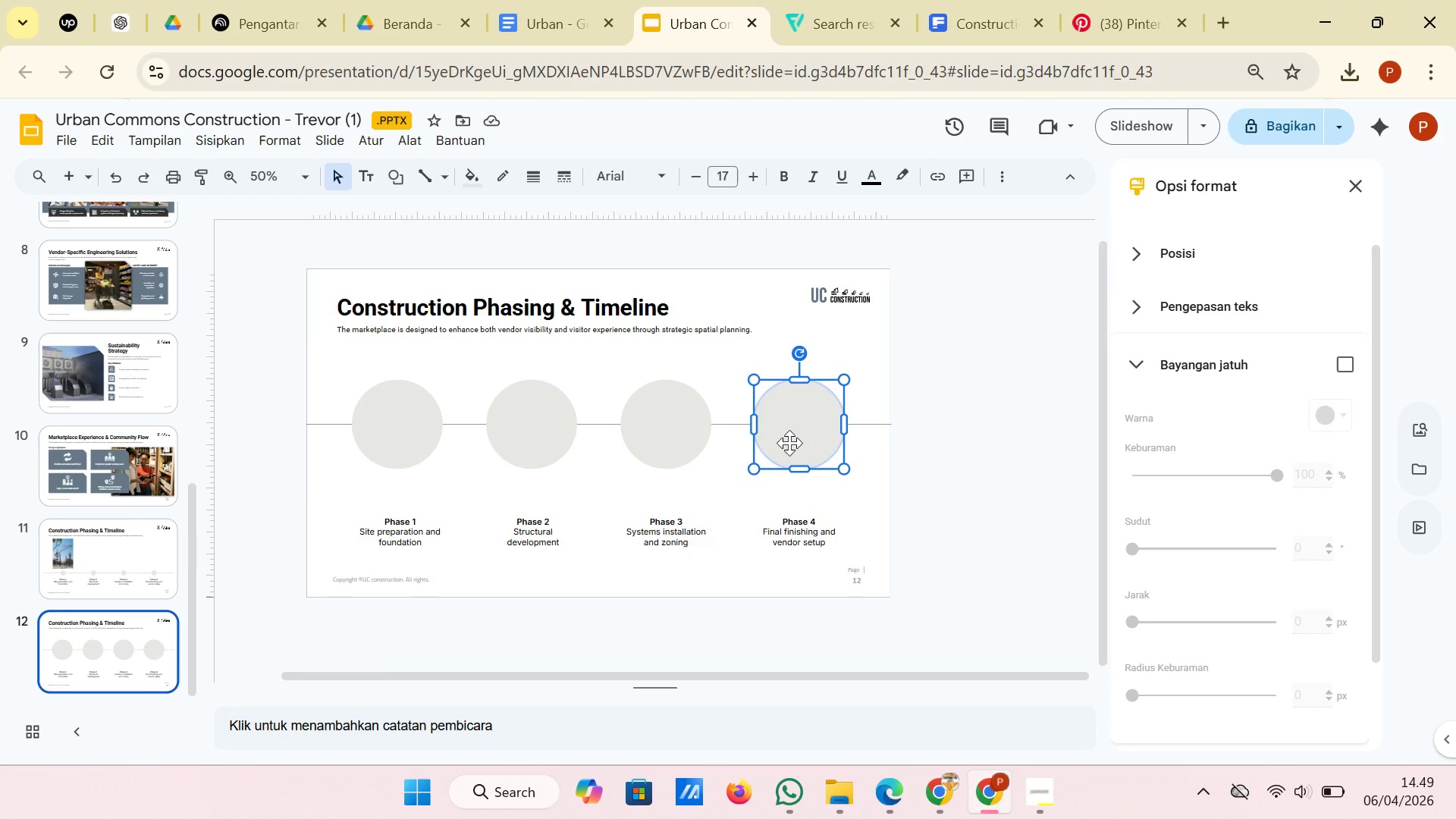 
left_click_drag(start_coordinate=[795, 429], to_coordinate=[808, 429])
 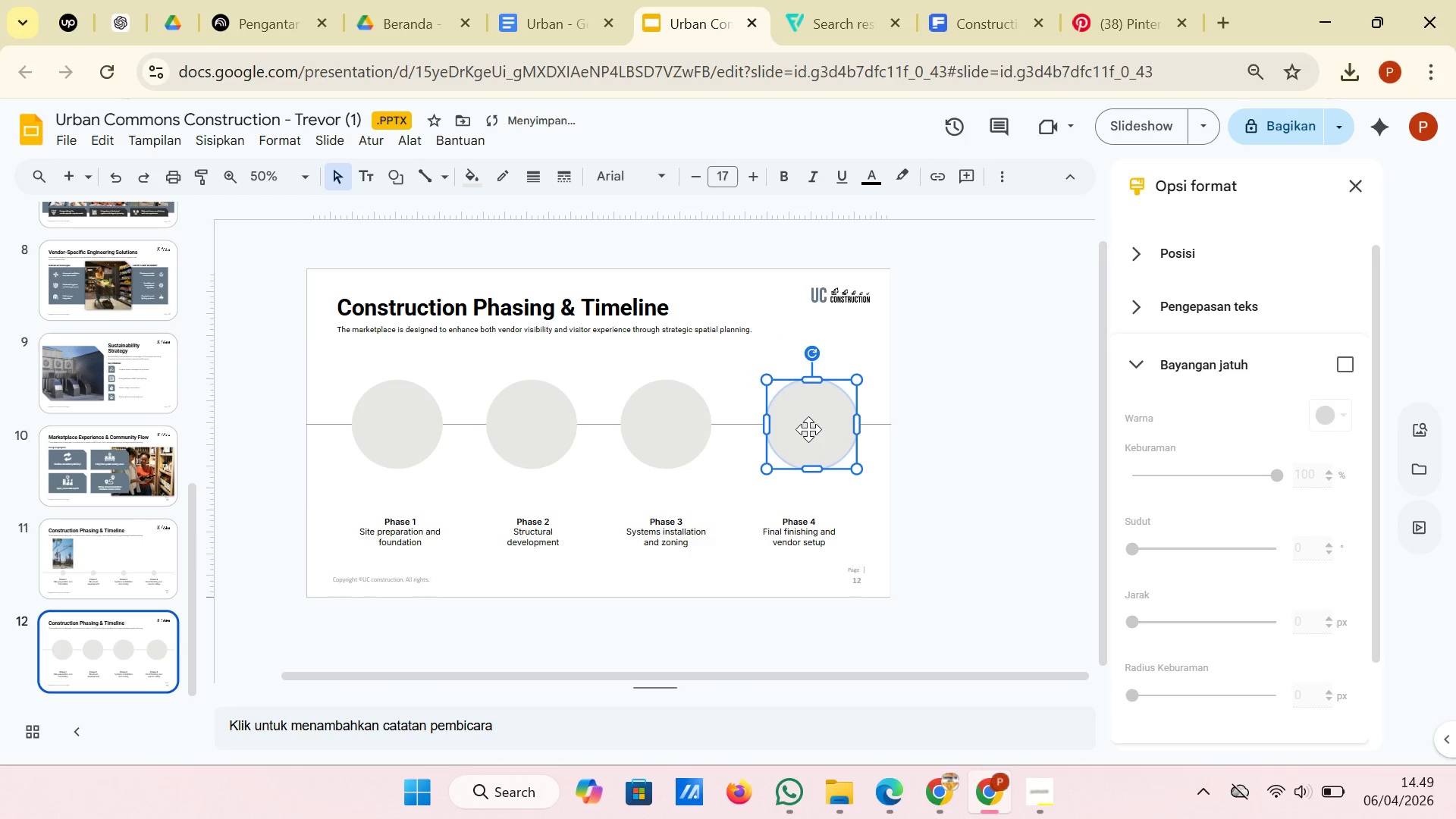 
left_click_drag(start_coordinate=[808, 429], to_coordinate=[778, 429])
 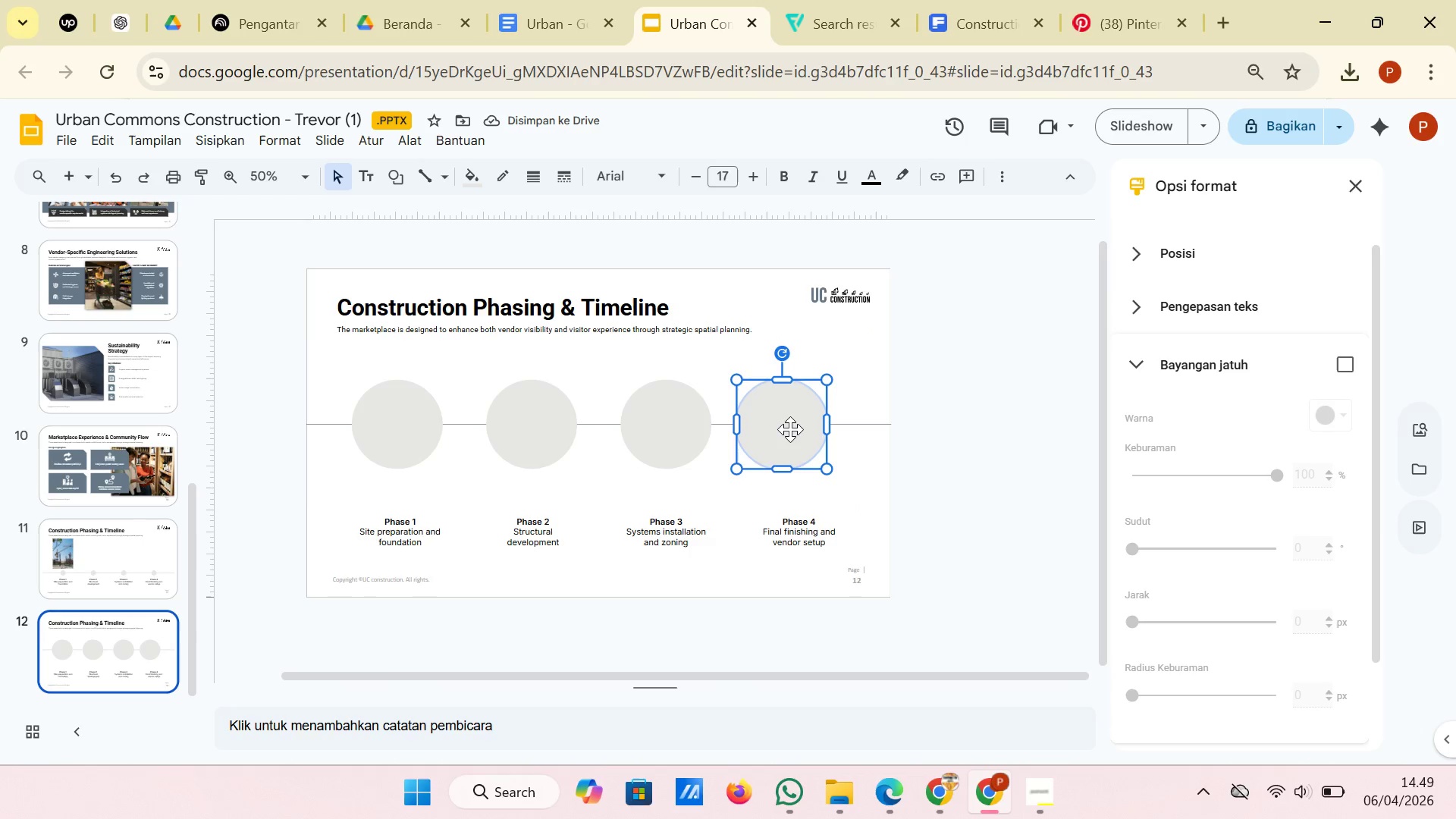 
left_click_drag(start_coordinate=[786, 429], to_coordinate=[806, 429])
 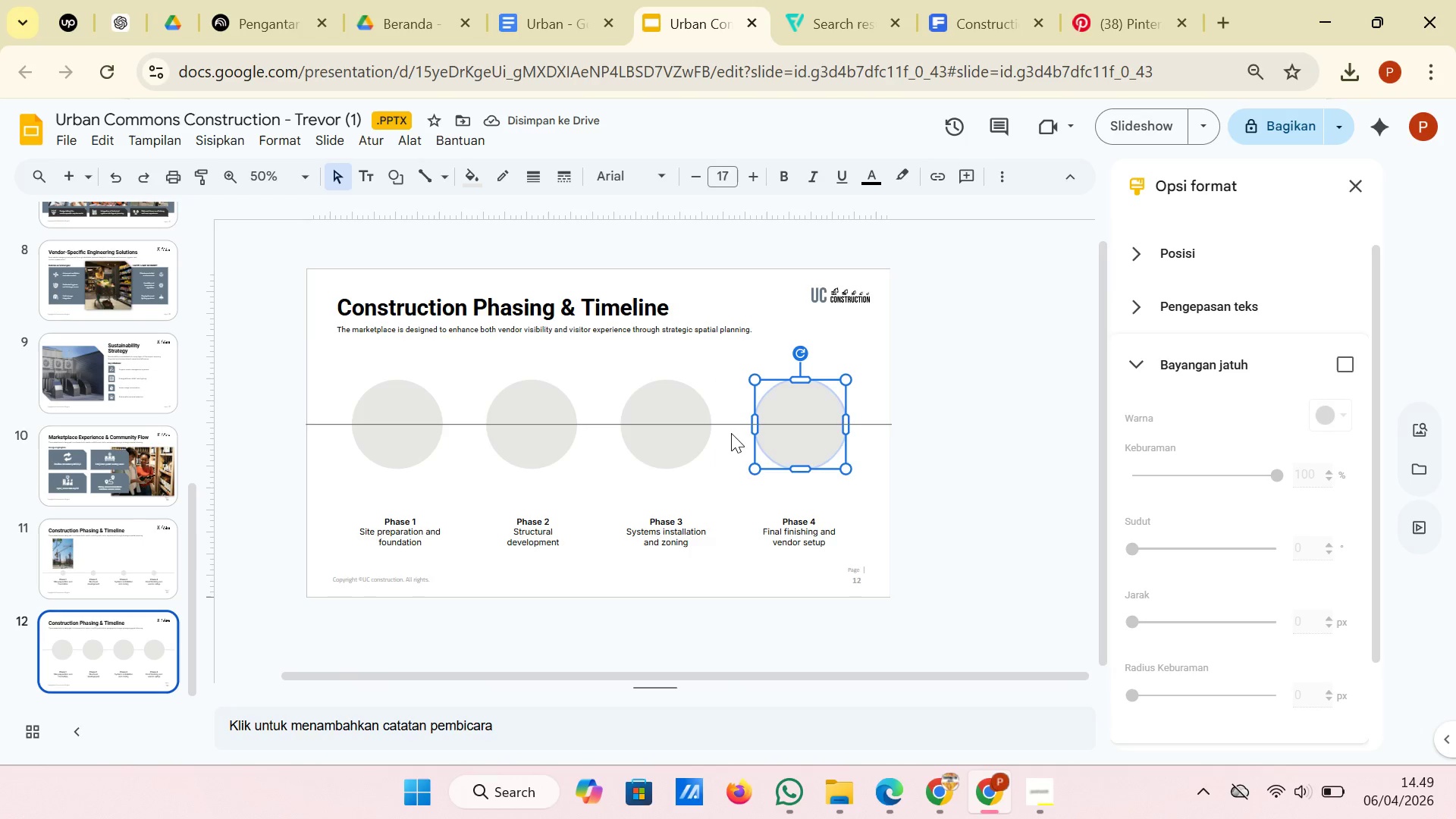 
left_click([891, 463])
 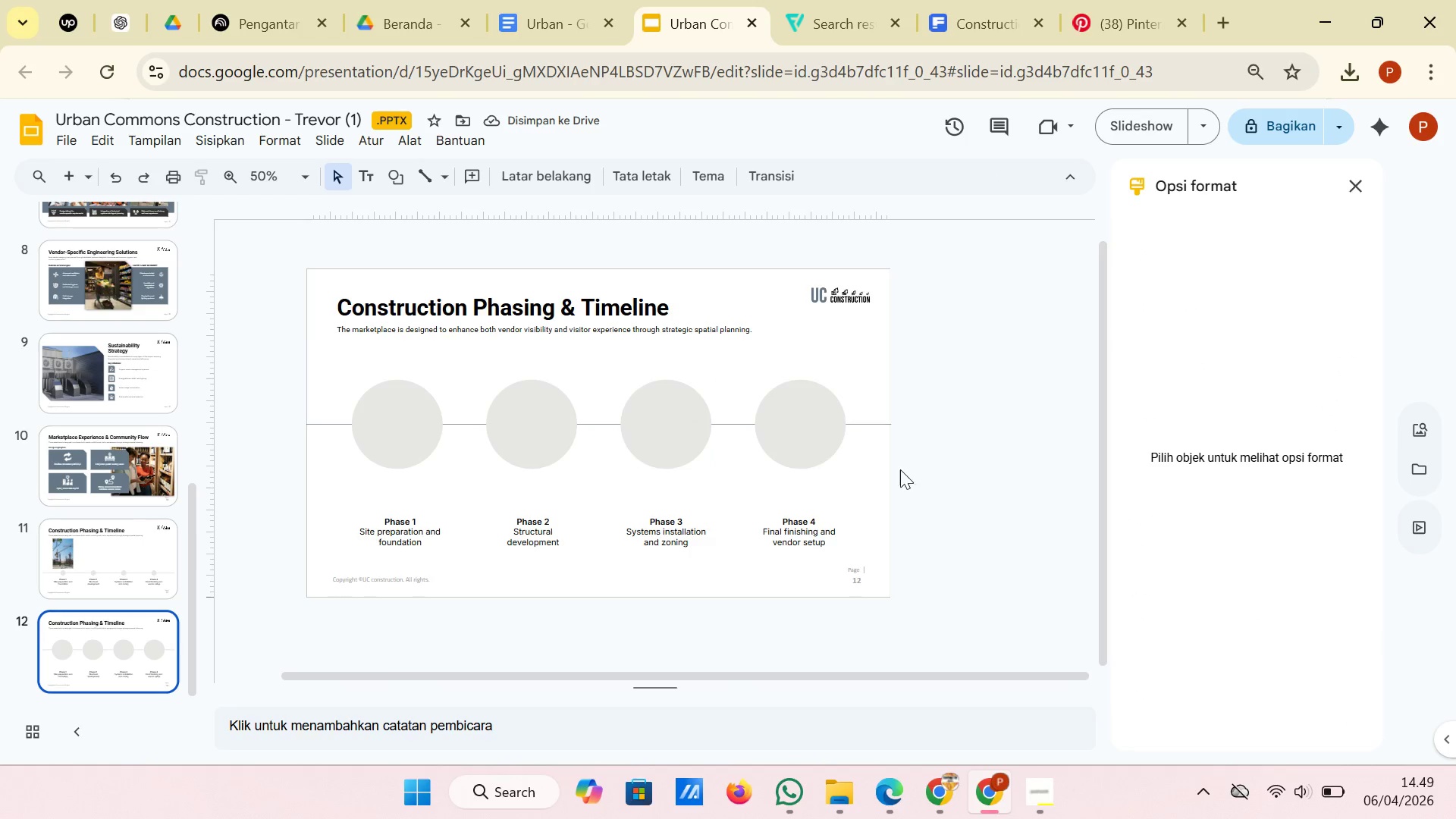 
left_click_drag(start_coordinate=[905, 469], to_coordinate=[376, 403])
 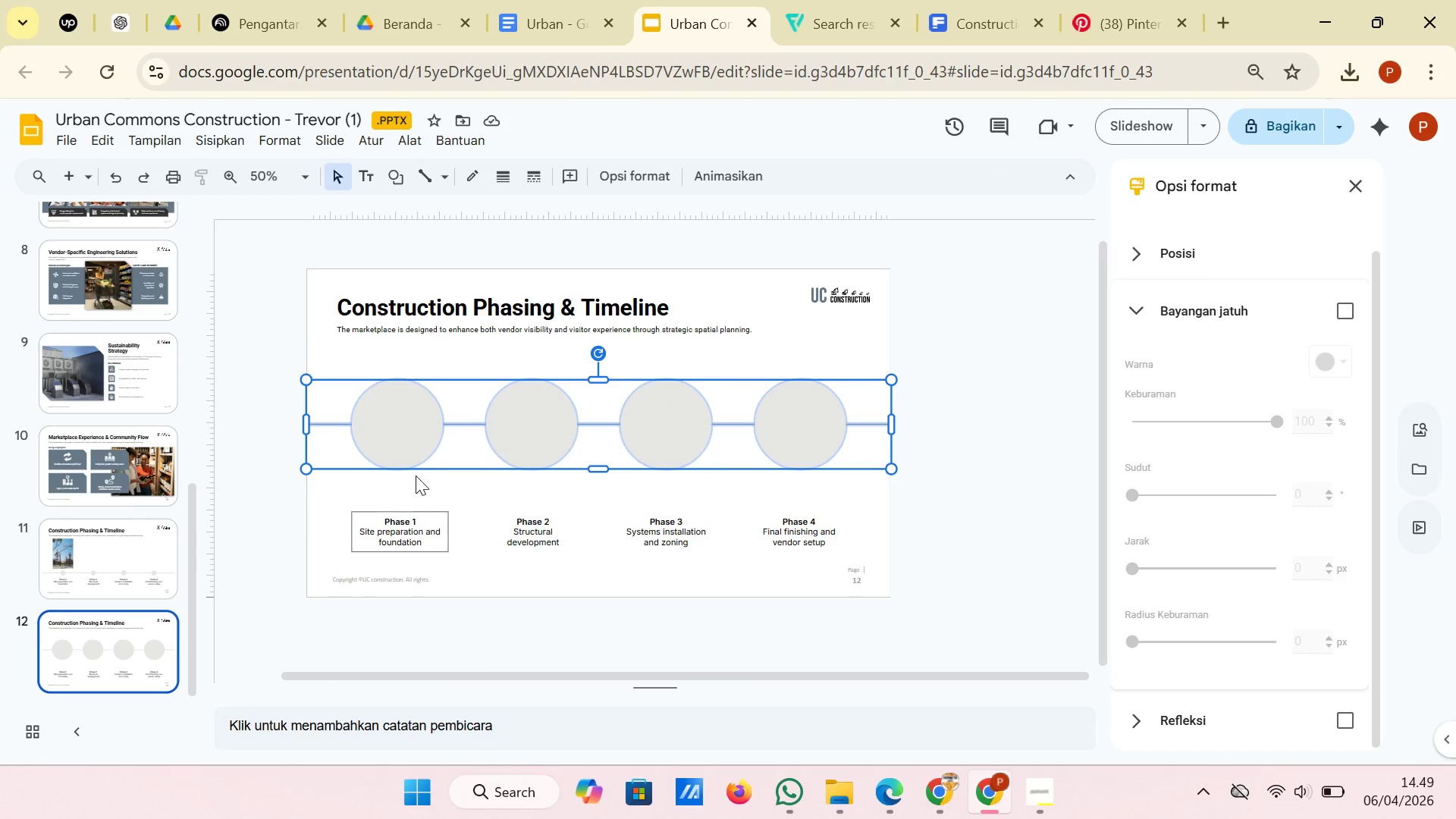 
right_click([385, 427])
 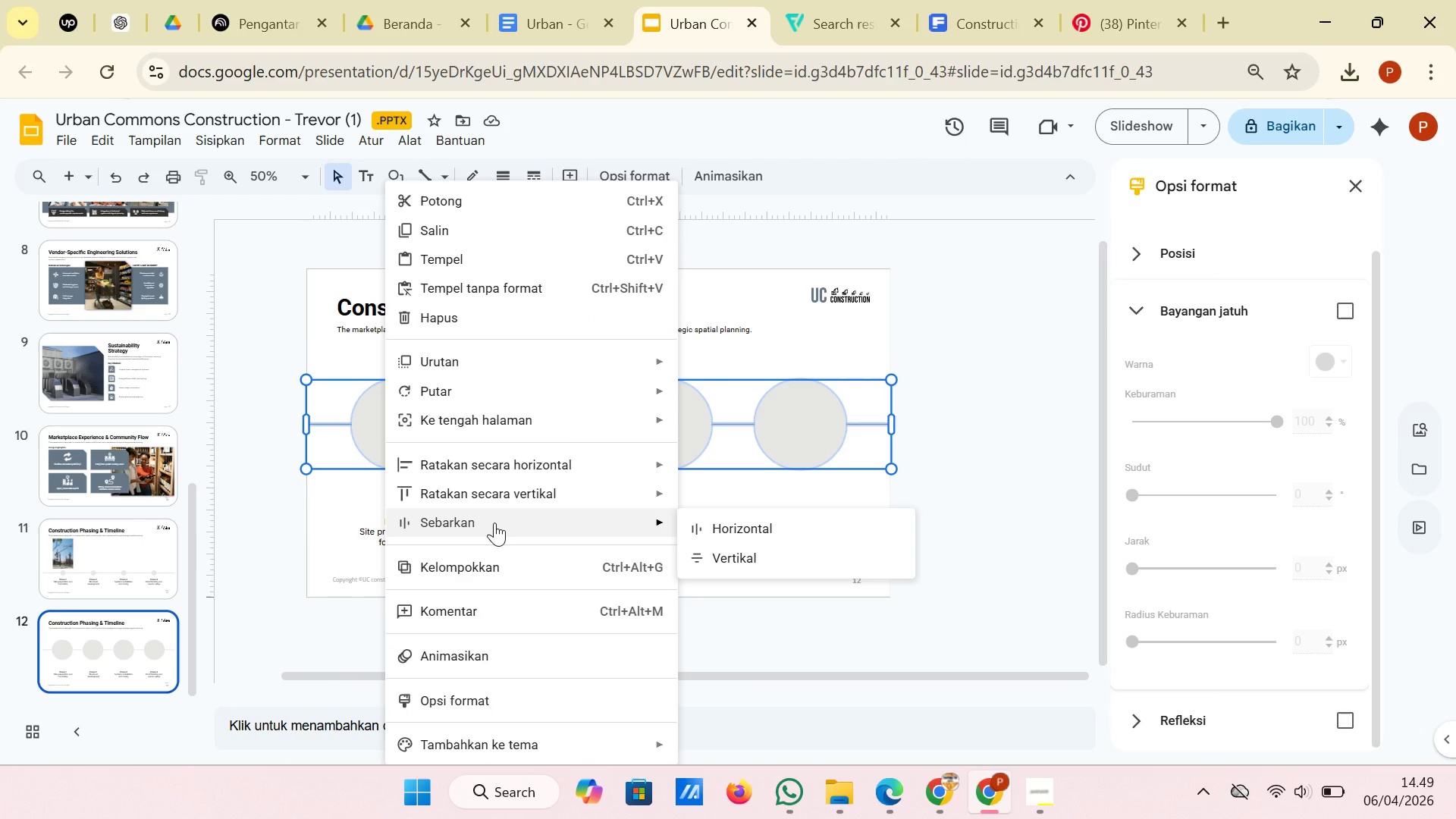 
left_click([494, 522])
 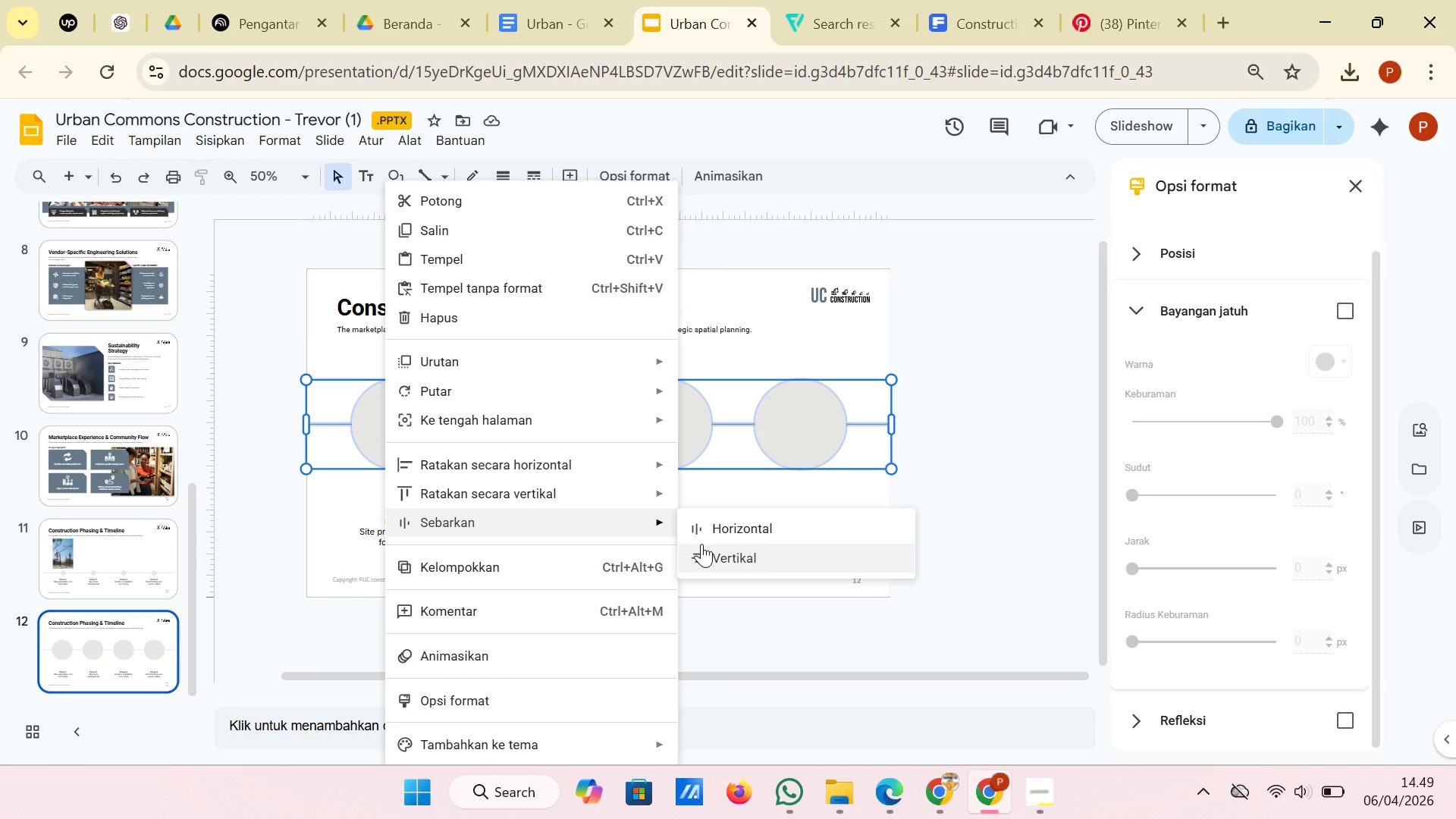 
left_click([706, 527])
 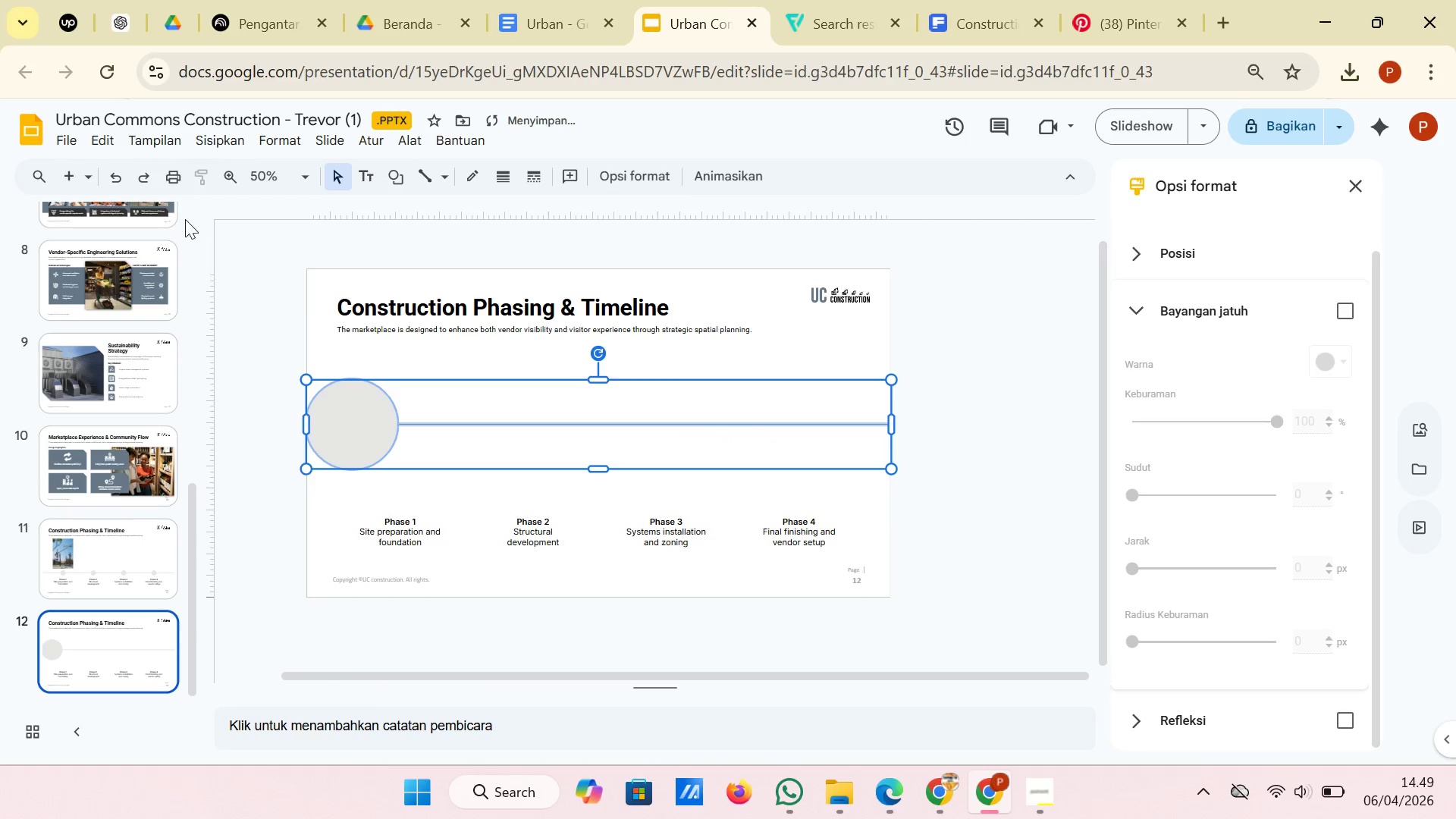 
left_click([119, 174])
 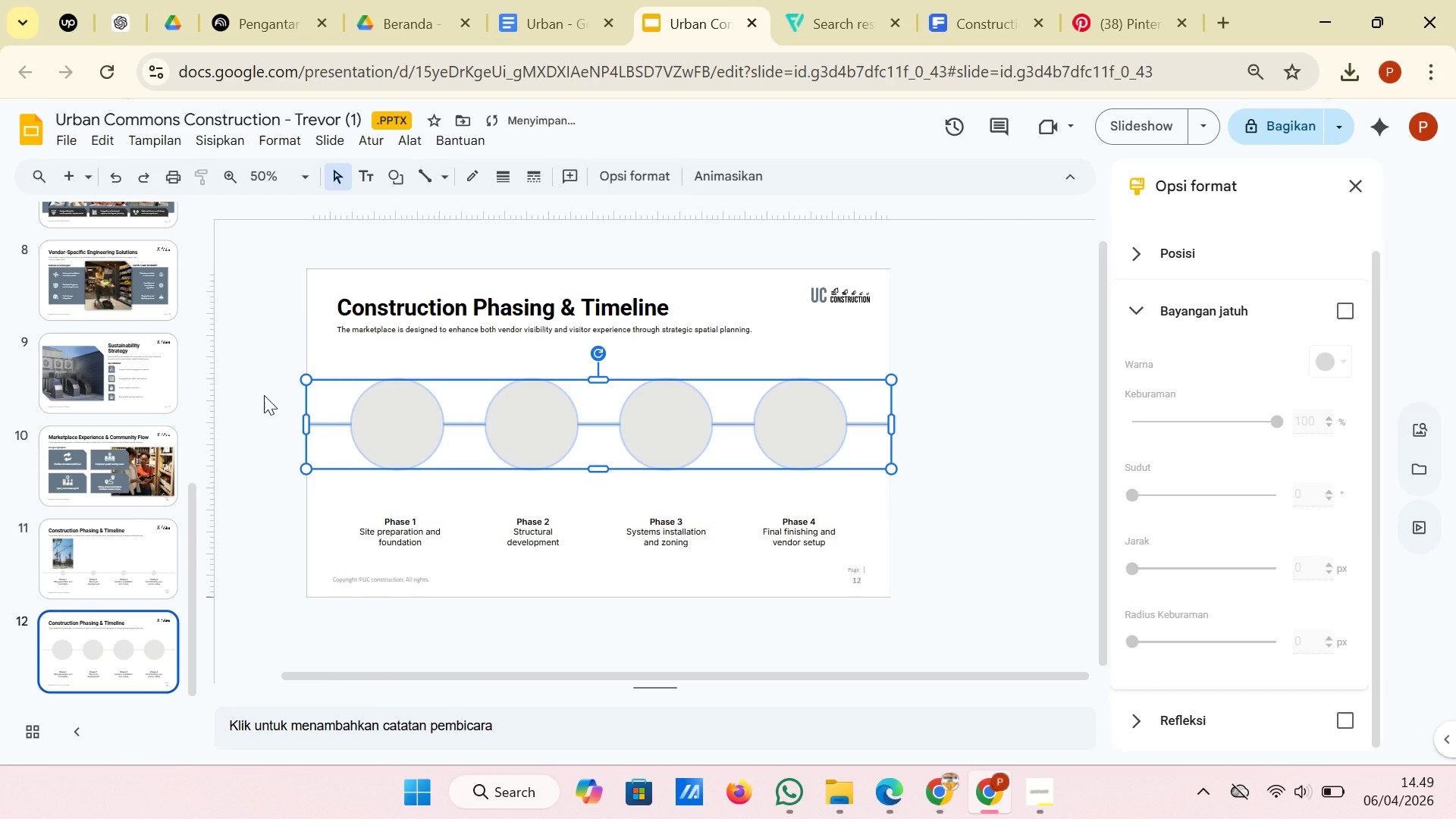 
left_click([264, 395])
 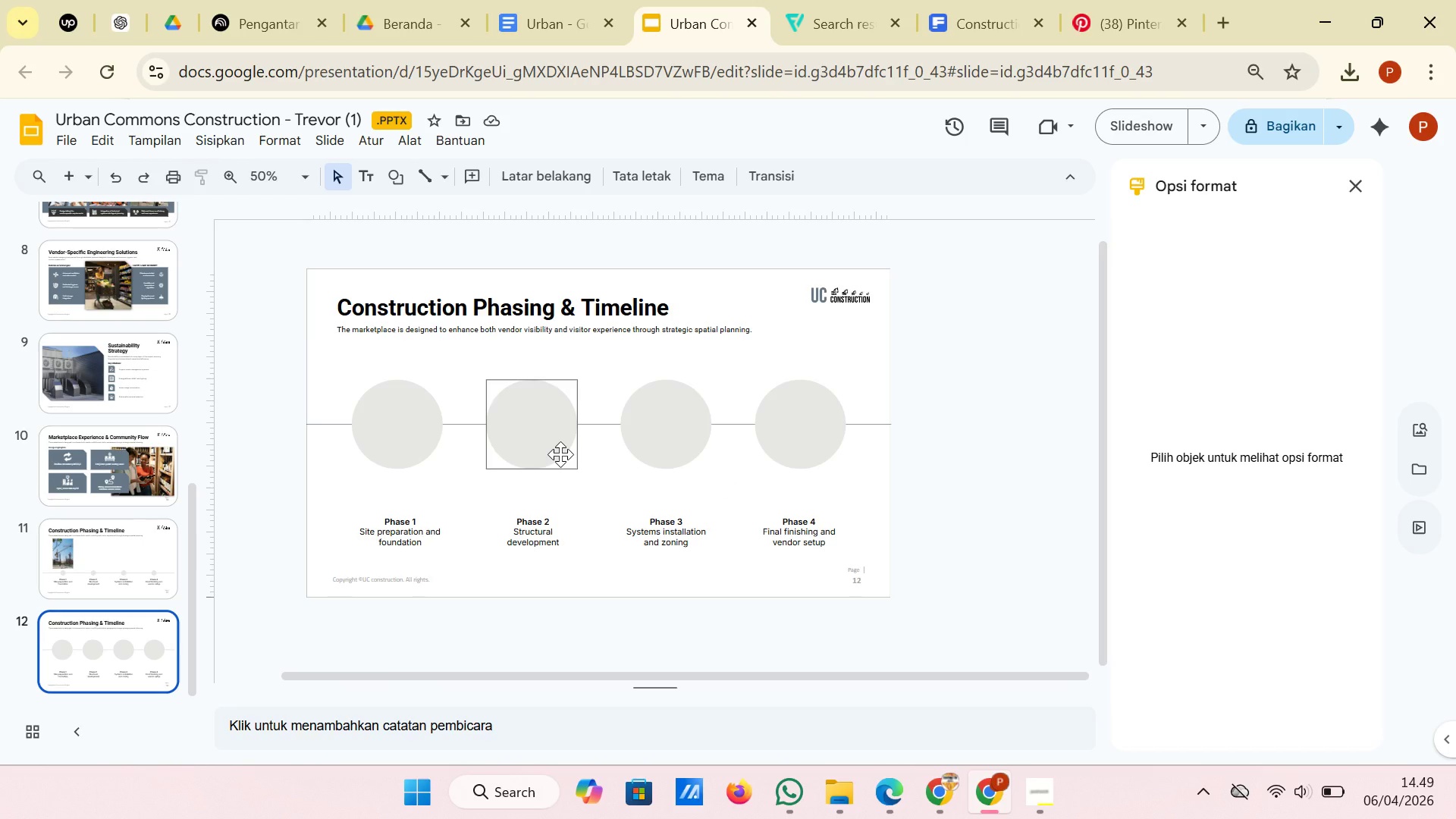 
wait(9.2)
 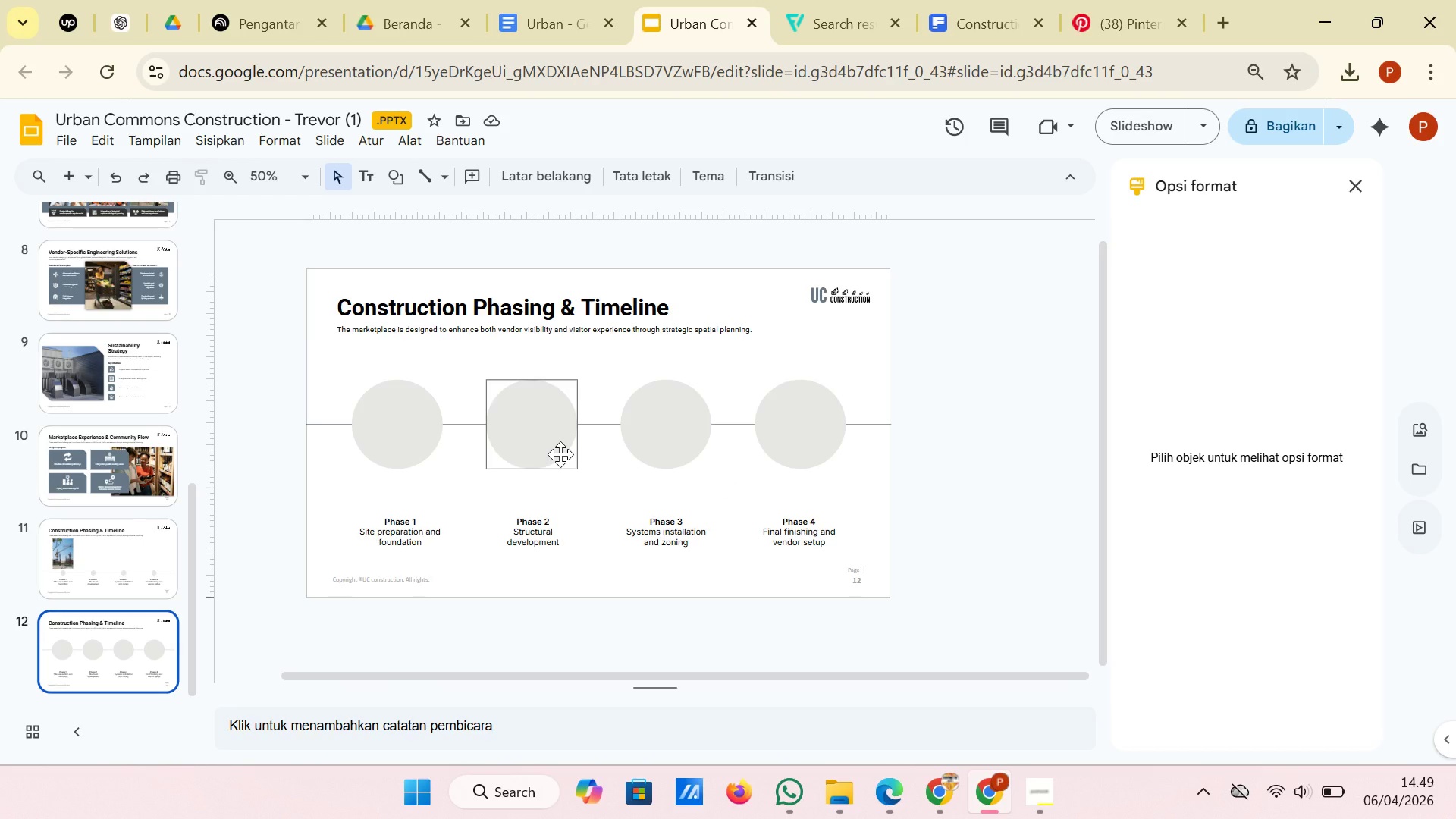 
left_click([679, 433])
 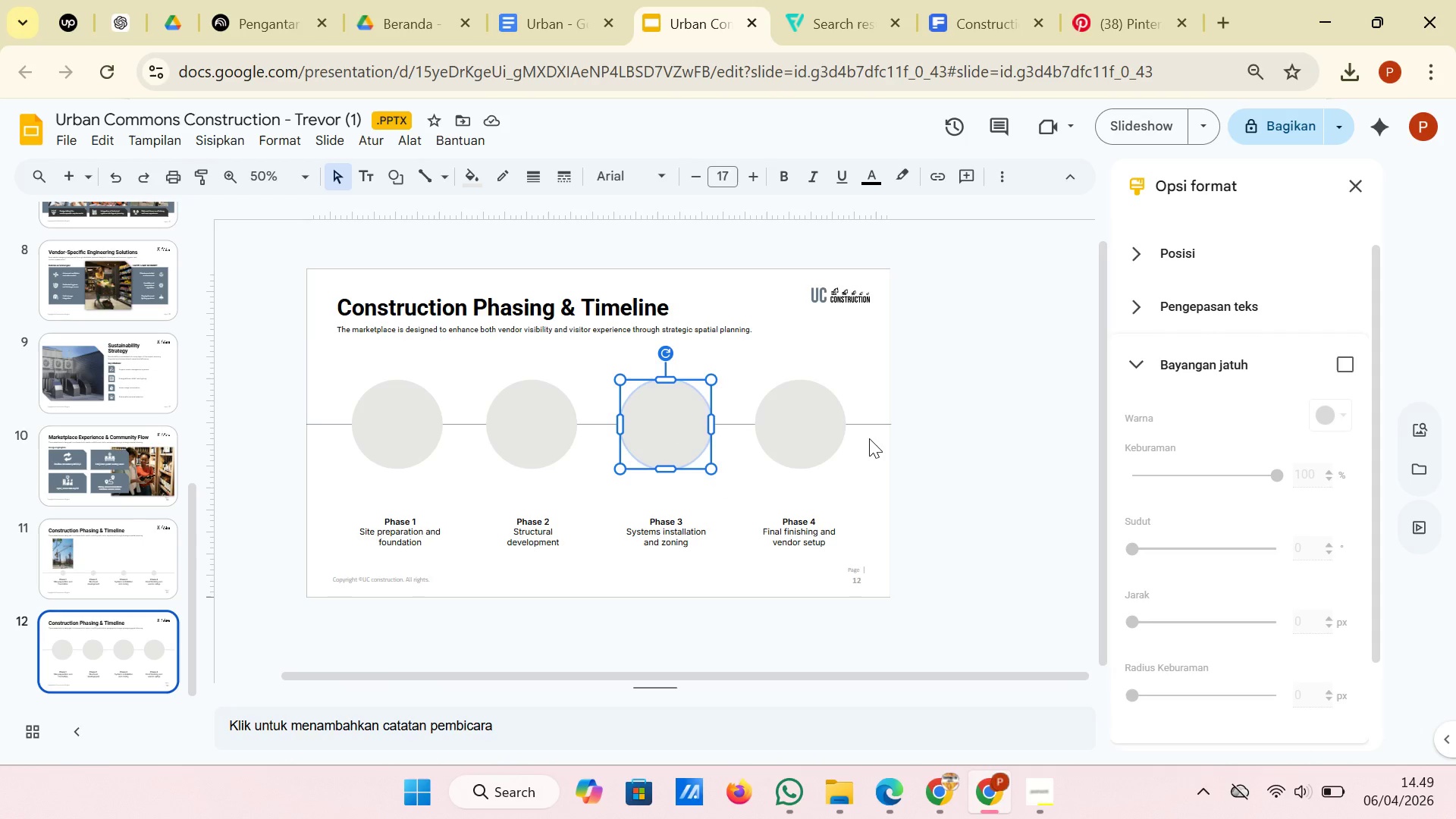 
left_click([903, 444])
 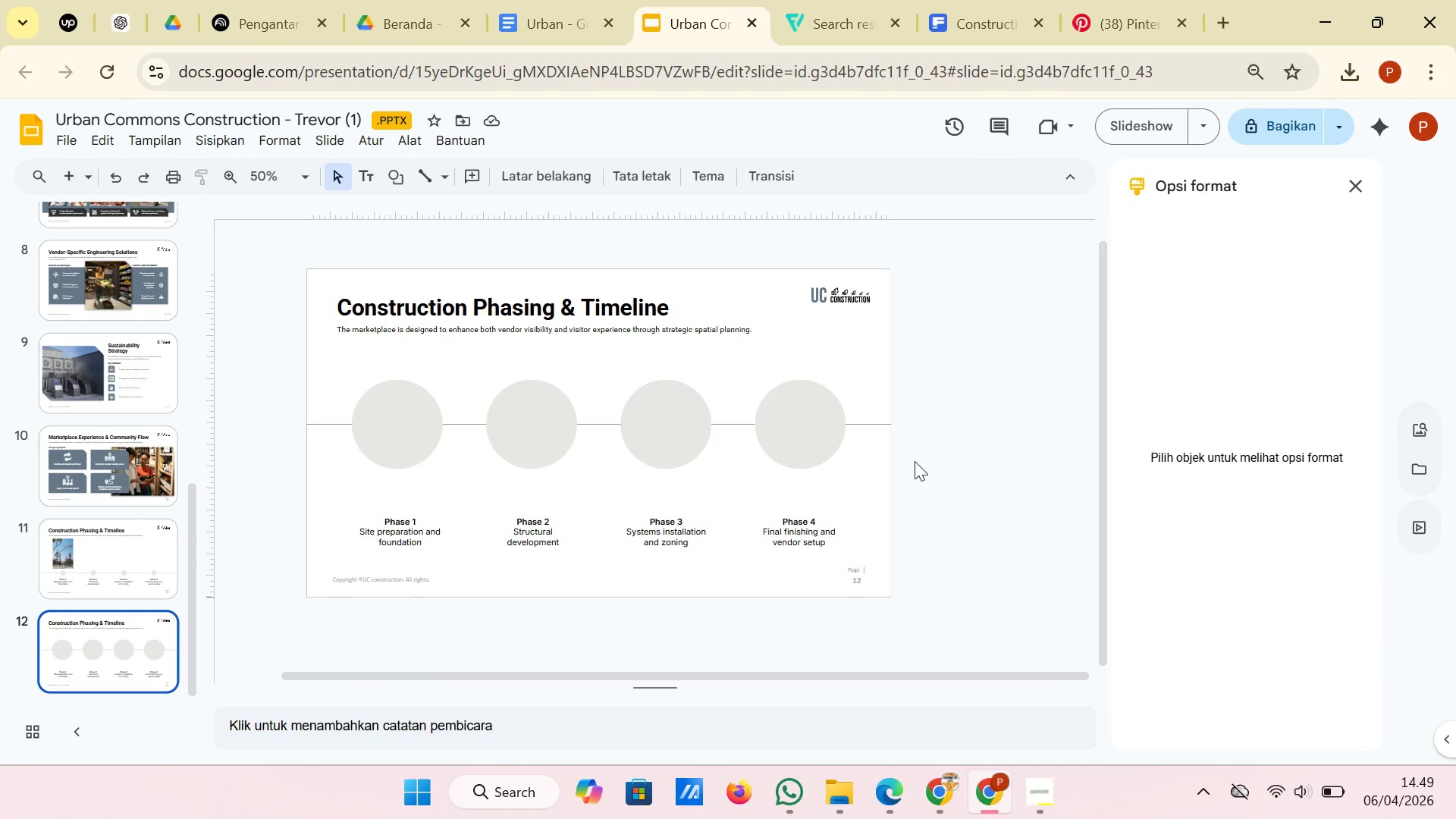 
left_click_drag(start_coordinate=[915, 461], to_coordinate=[380, 403])
 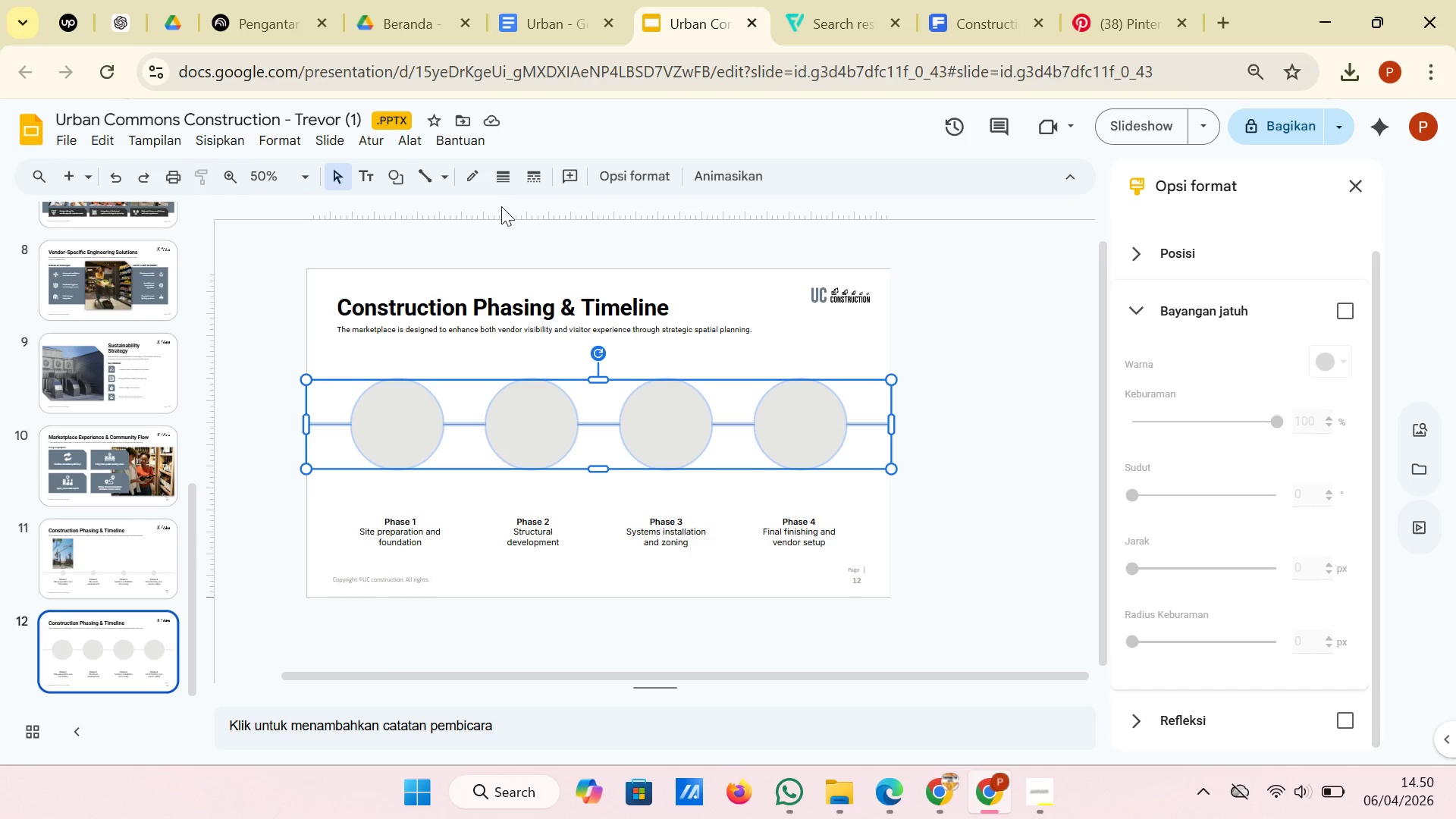 
wait(6.53)
 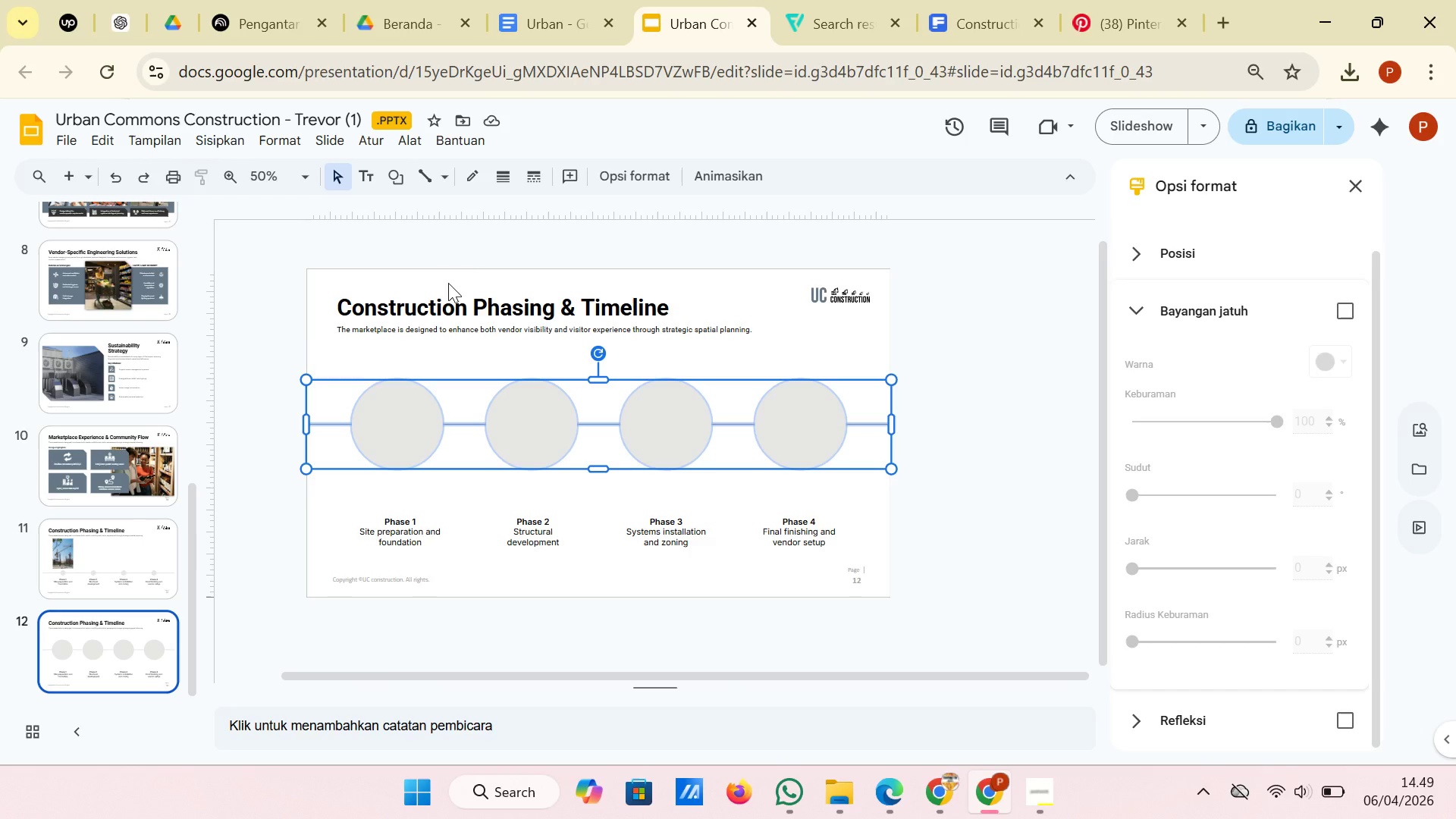 
left_click([436, 180])
 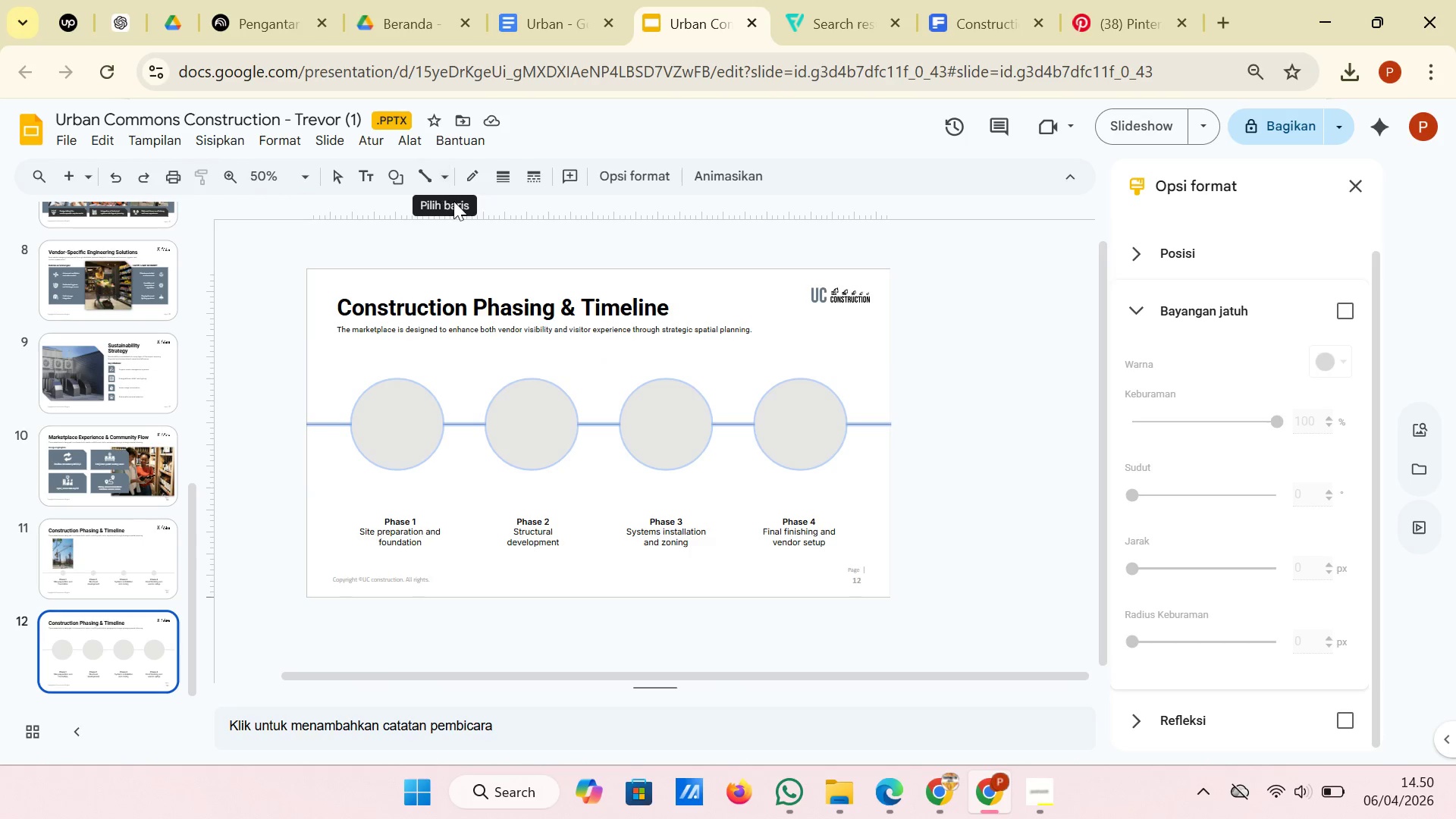 
left_click([436, 233])
 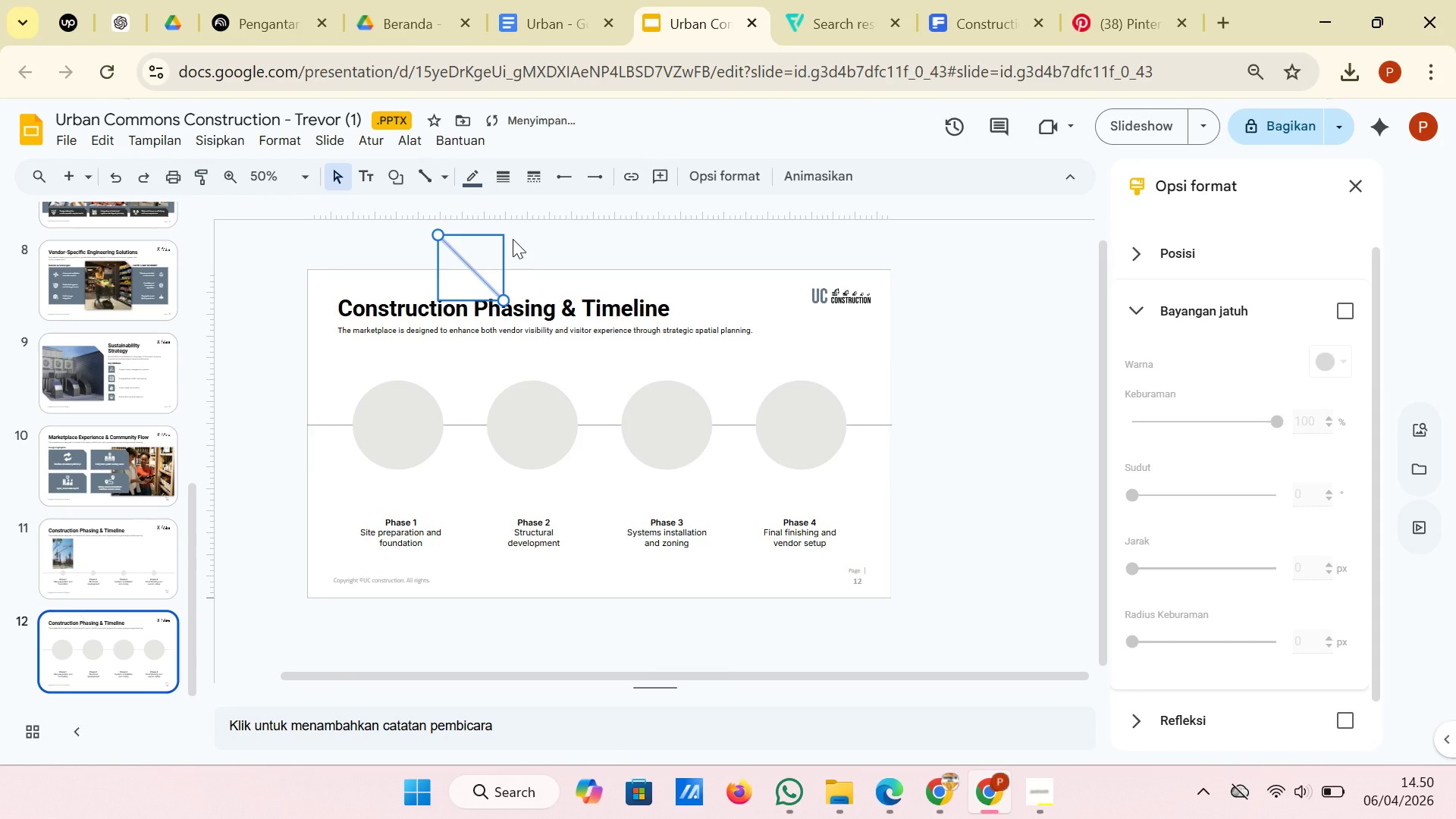 
key(Backspace)
 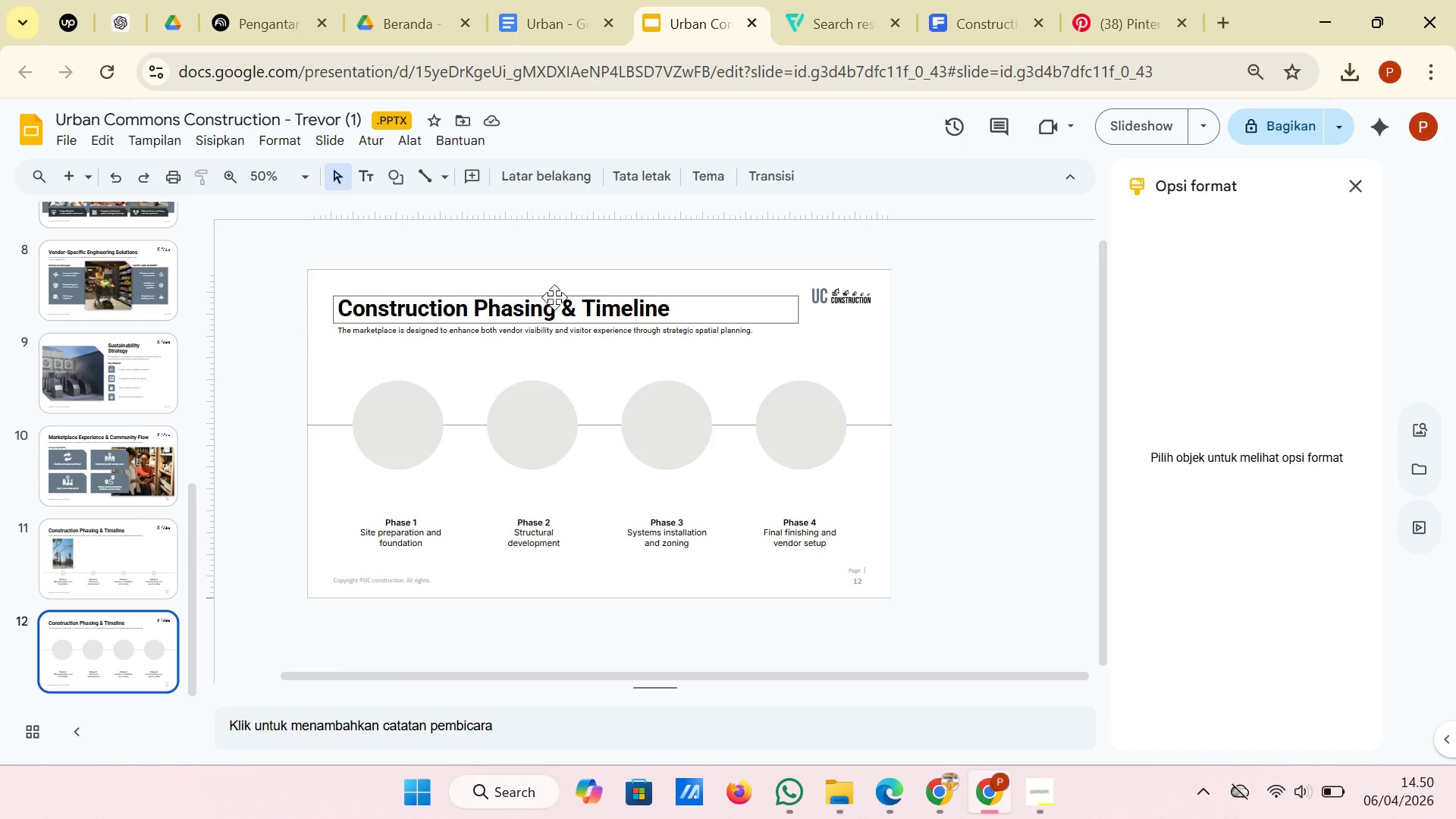 
wait(6.97)
 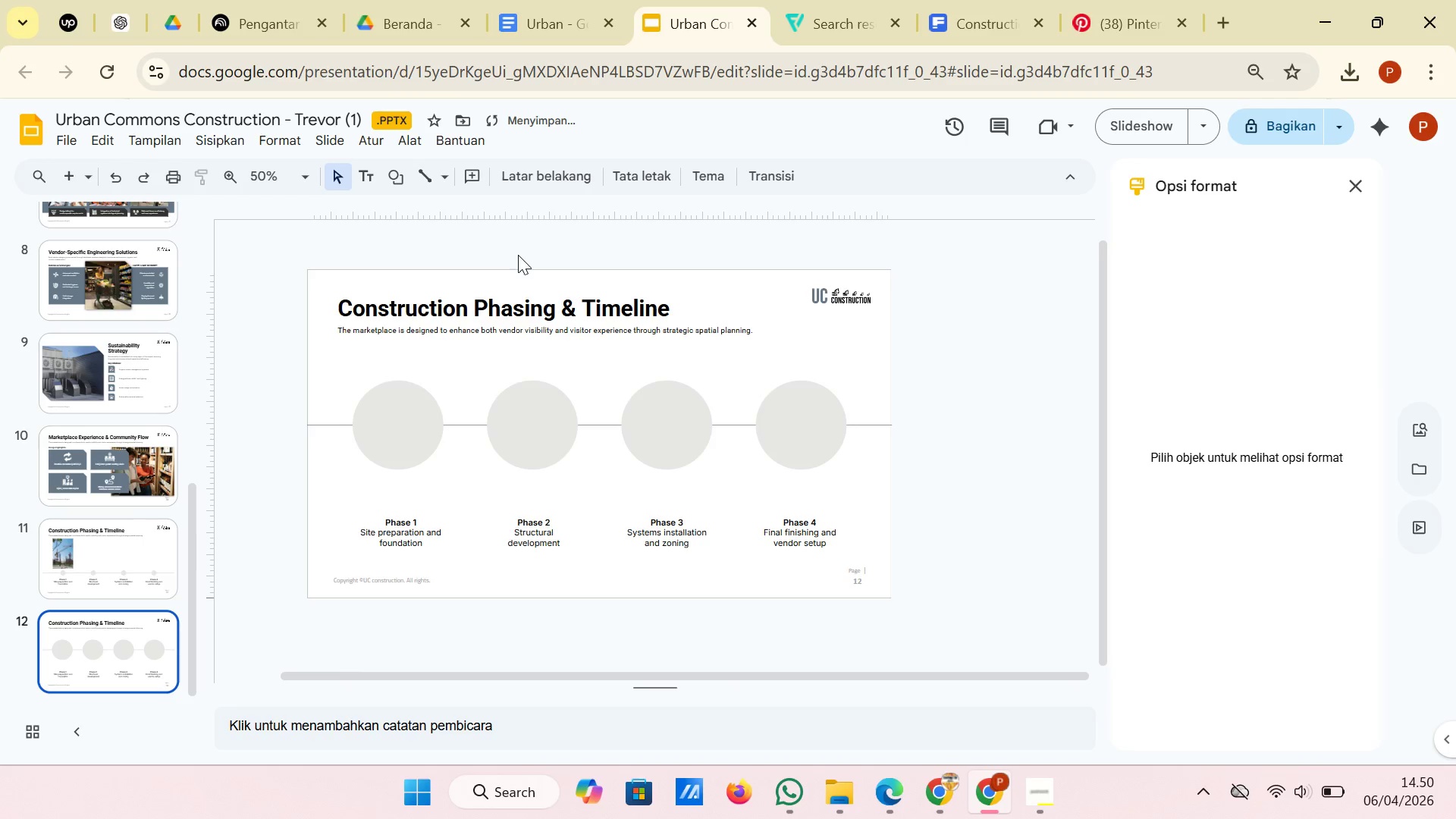 
left_click([896, 482])
 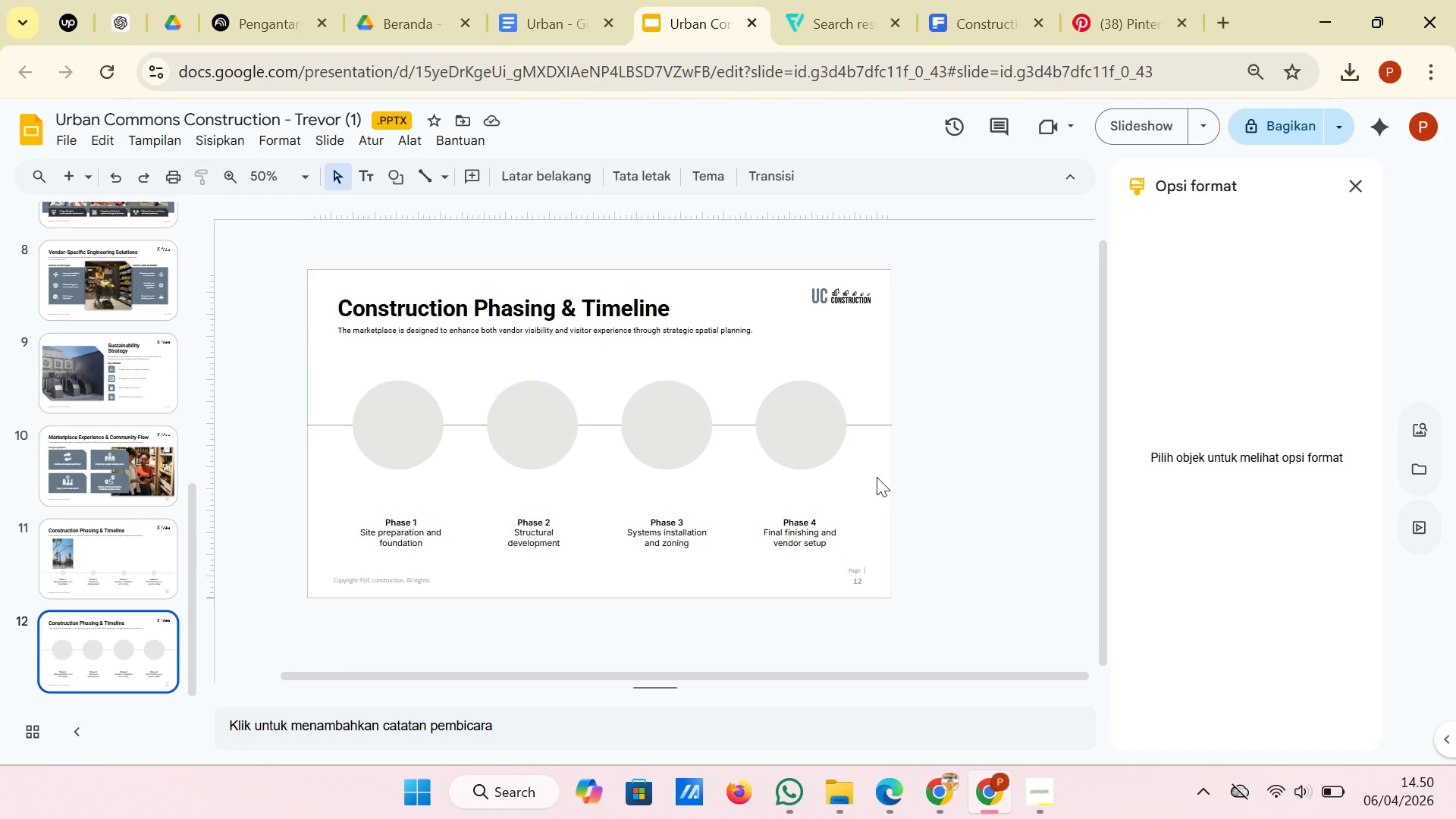 
left_click_drag(start_coordinate=[937, 472], to_coordinate=[372, 387])
 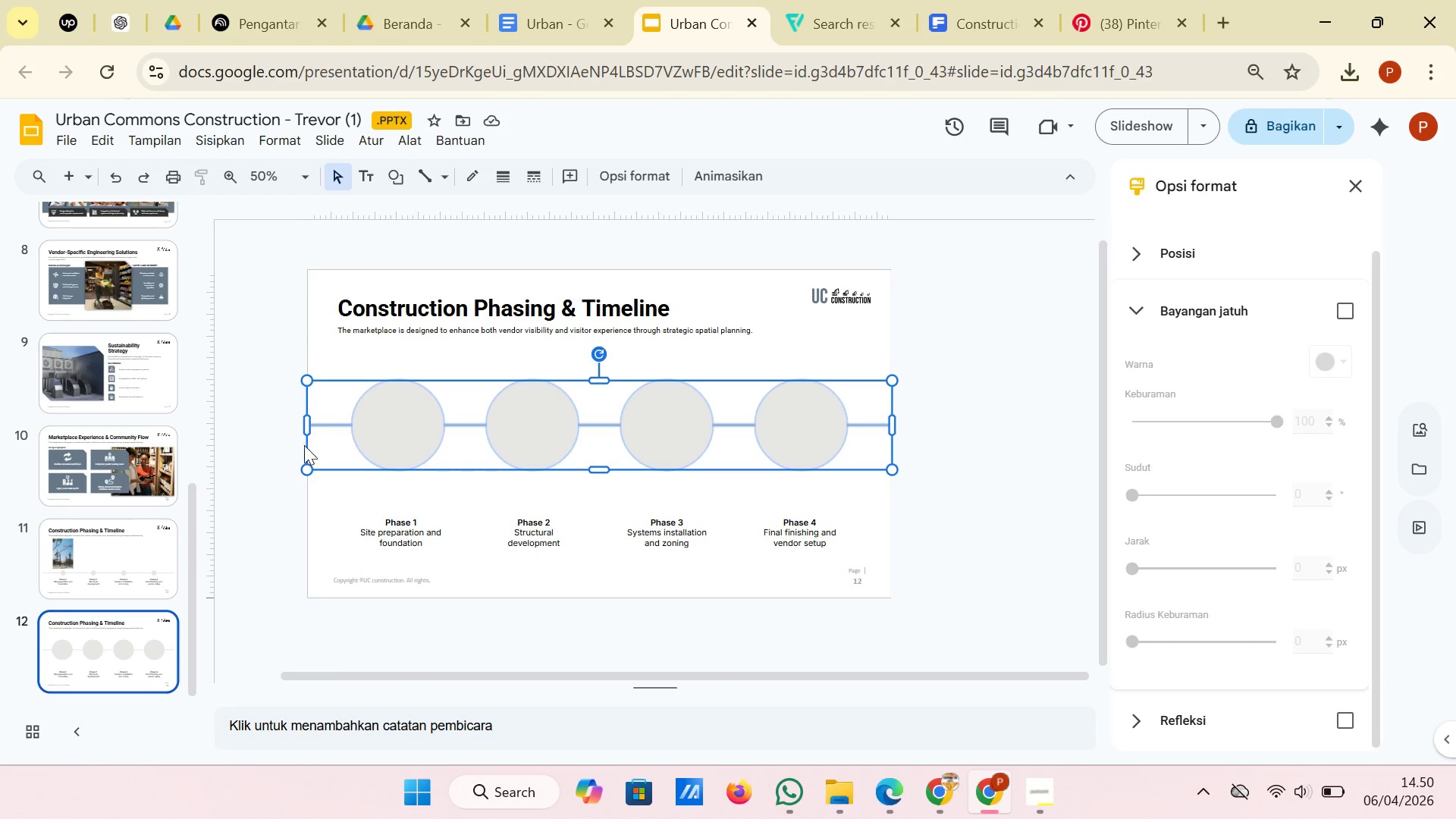 
left_click([390, 424])
 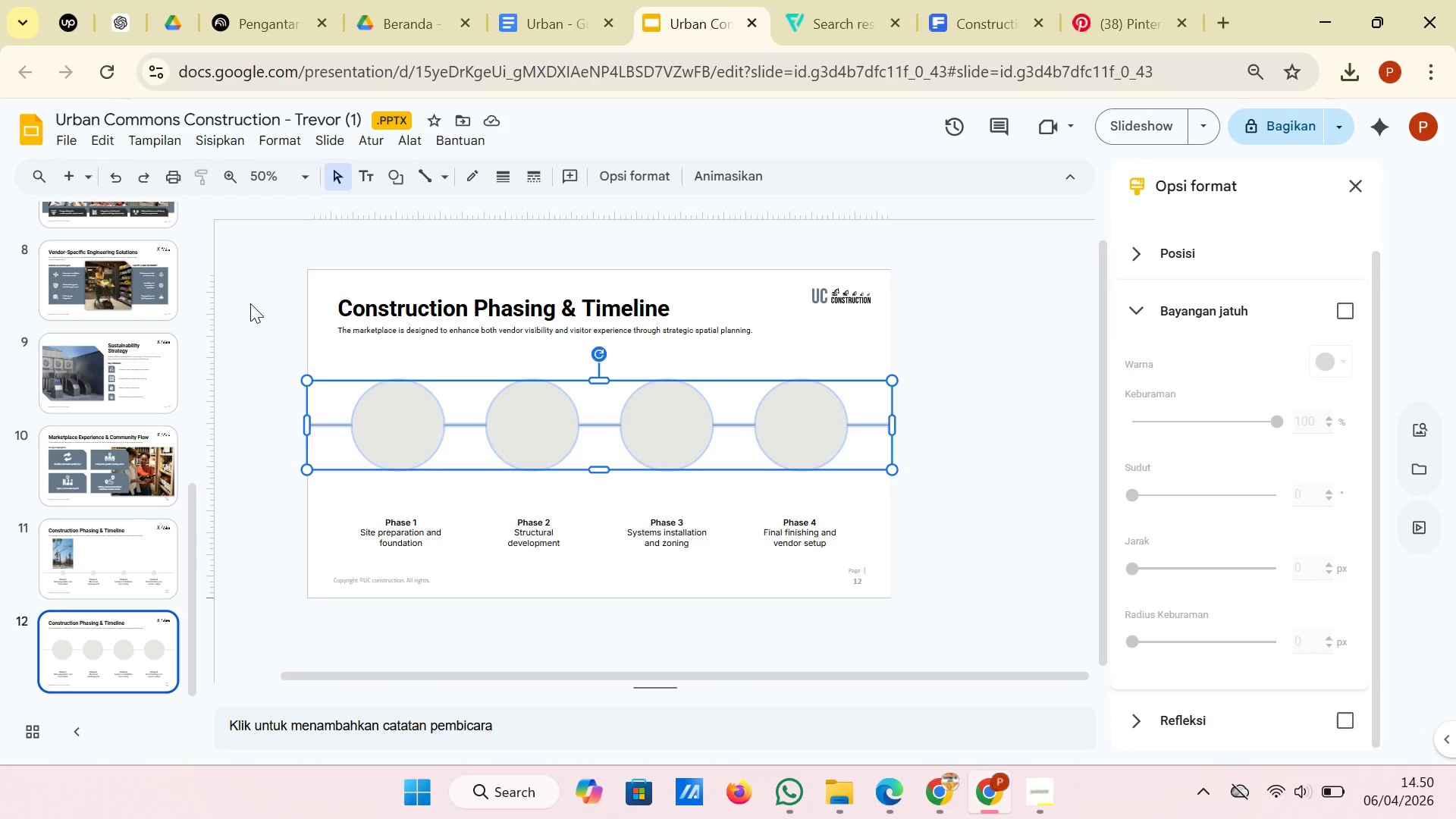 
left_click([250, 303])
 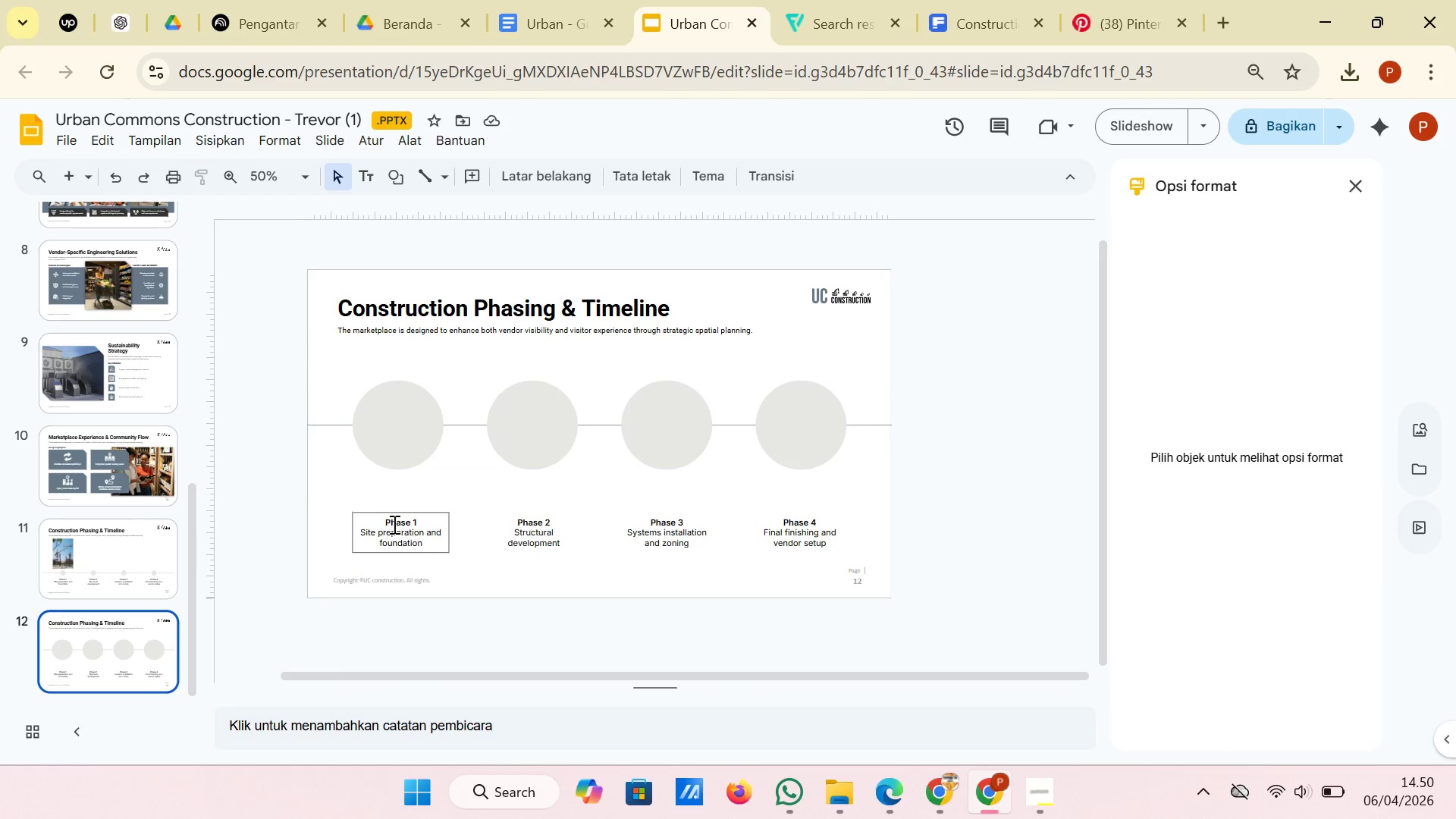 
left_click_drag(start_coordinate=[336, 490], to_coordinate=[881, 564])
 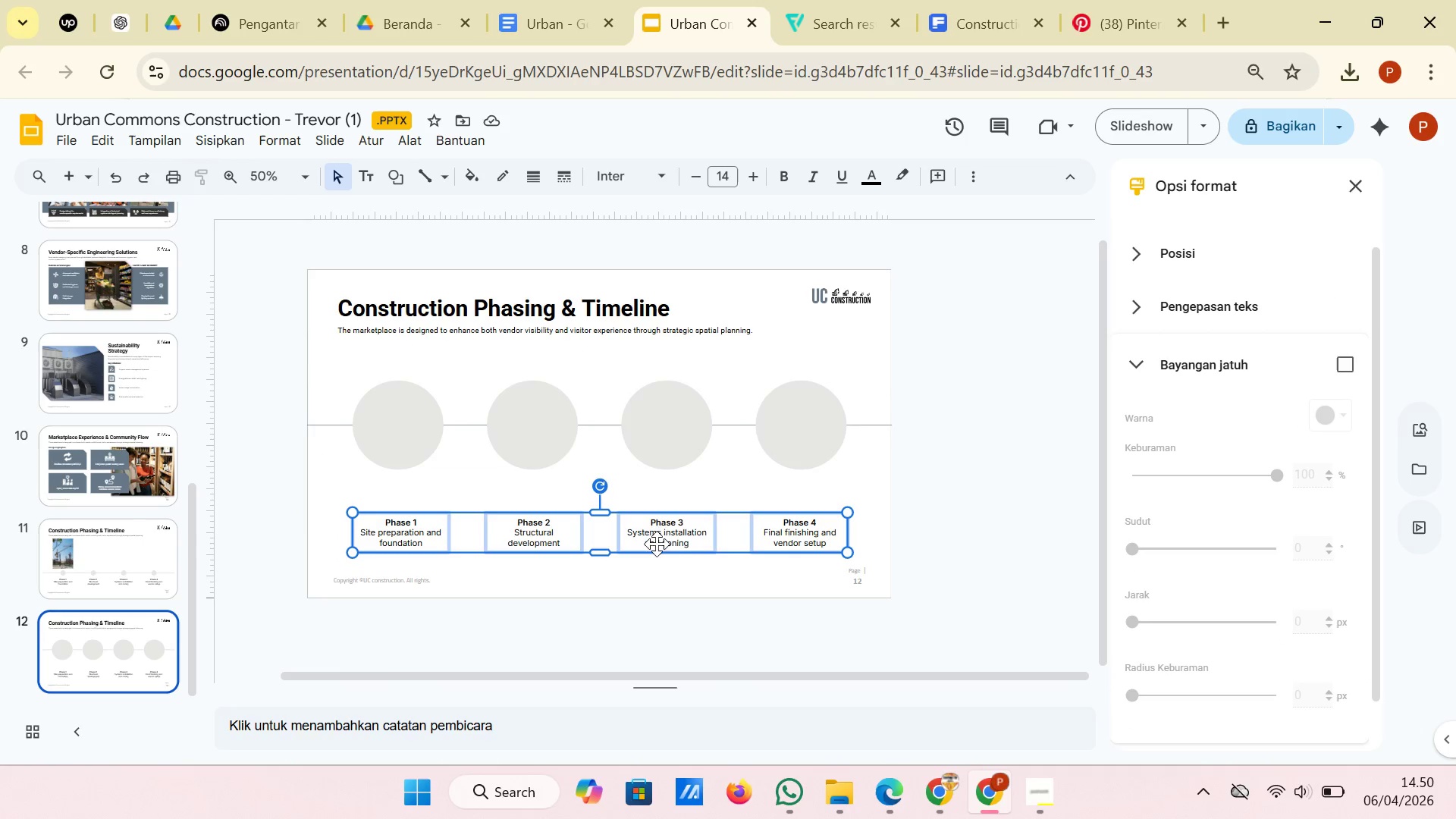 
scroll: coordinate [667, 535], scroll_direction: down, amount: 1.0
 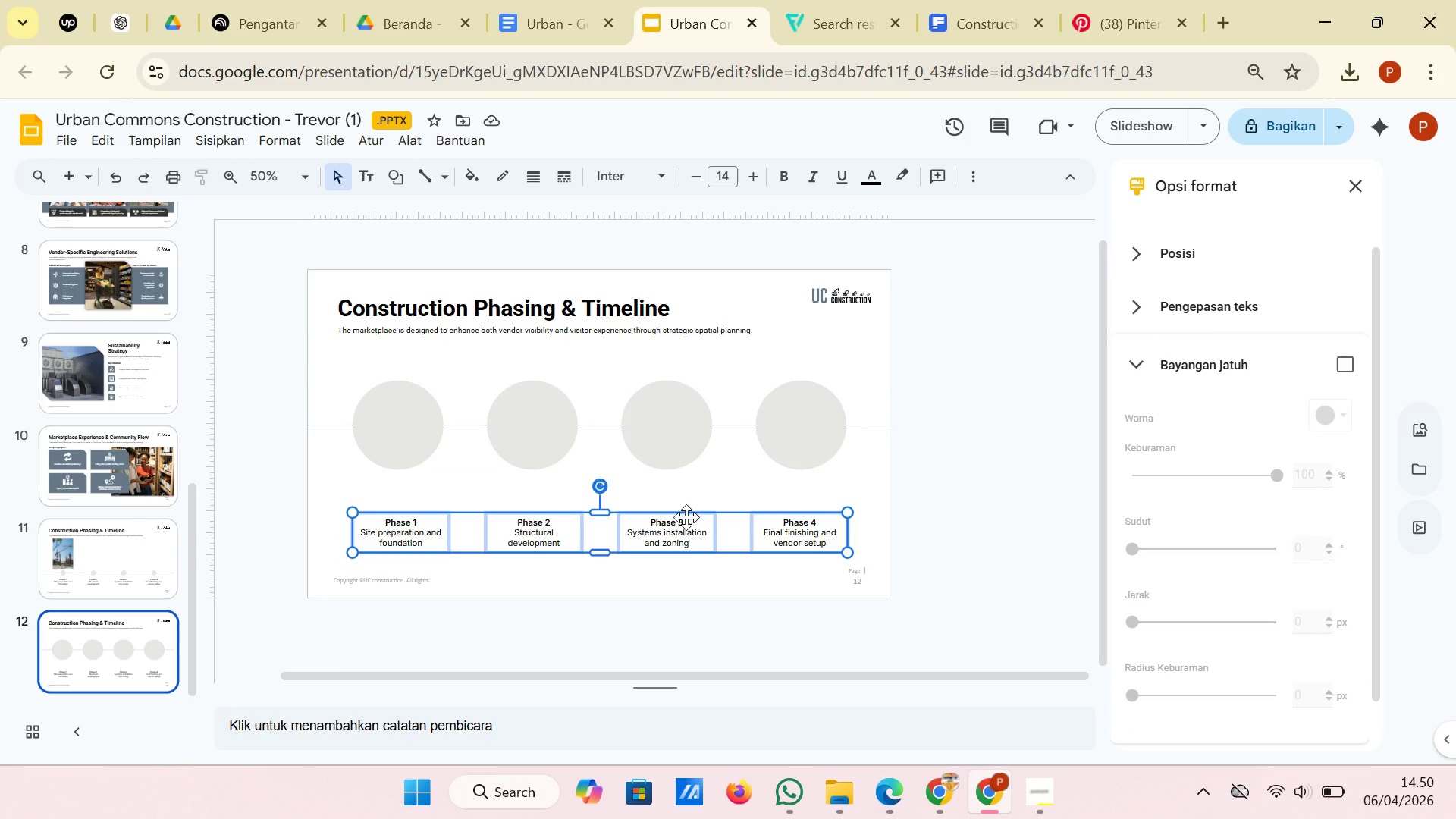 
left_click_drag(start_coordinate=[686, 517], to_coordinate=[691, 482])
 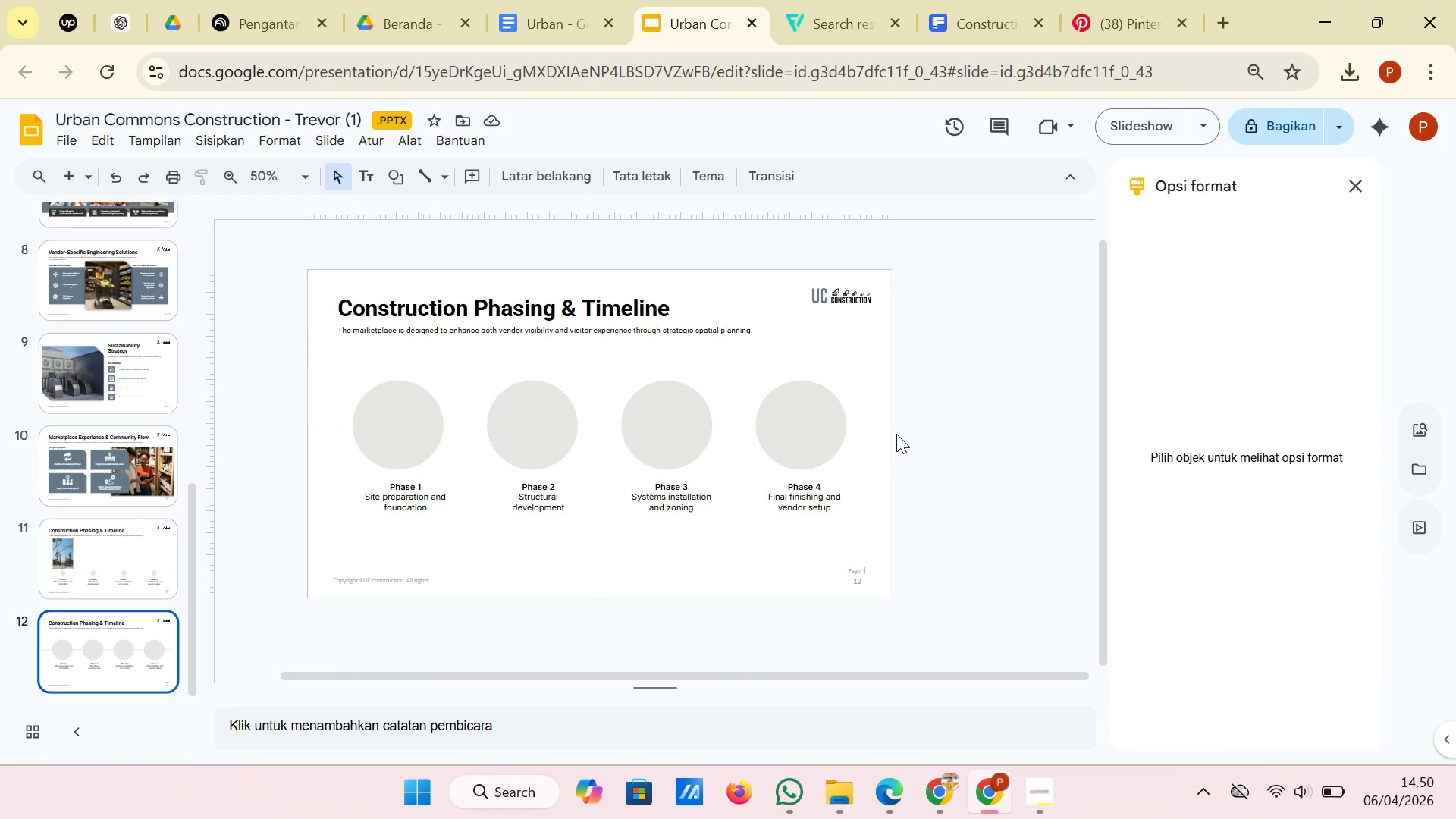 
wait(10.27)
 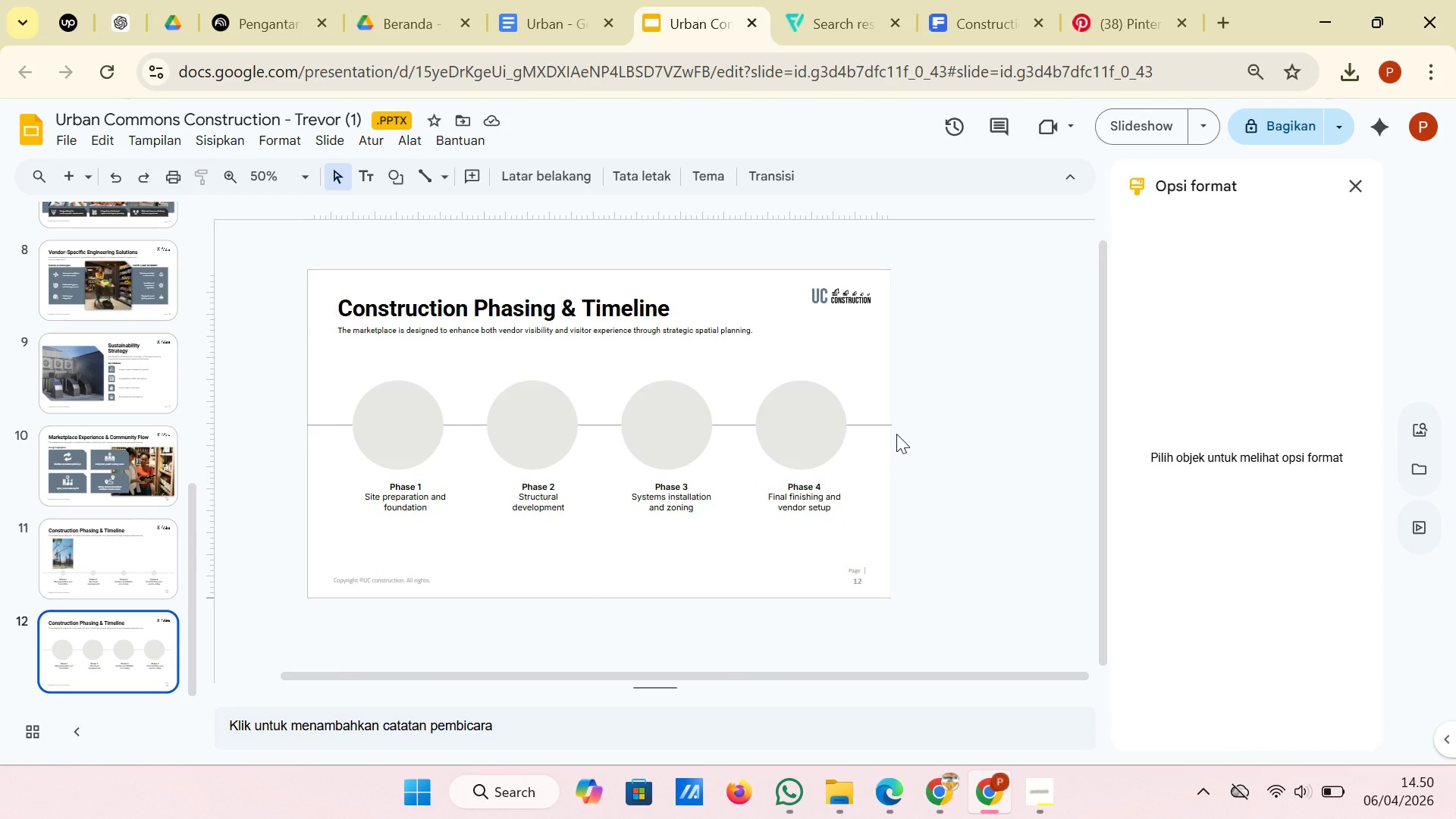 
left_click_drag(start_coordinate=[874, 538], to_coordinate=[360, 471])
 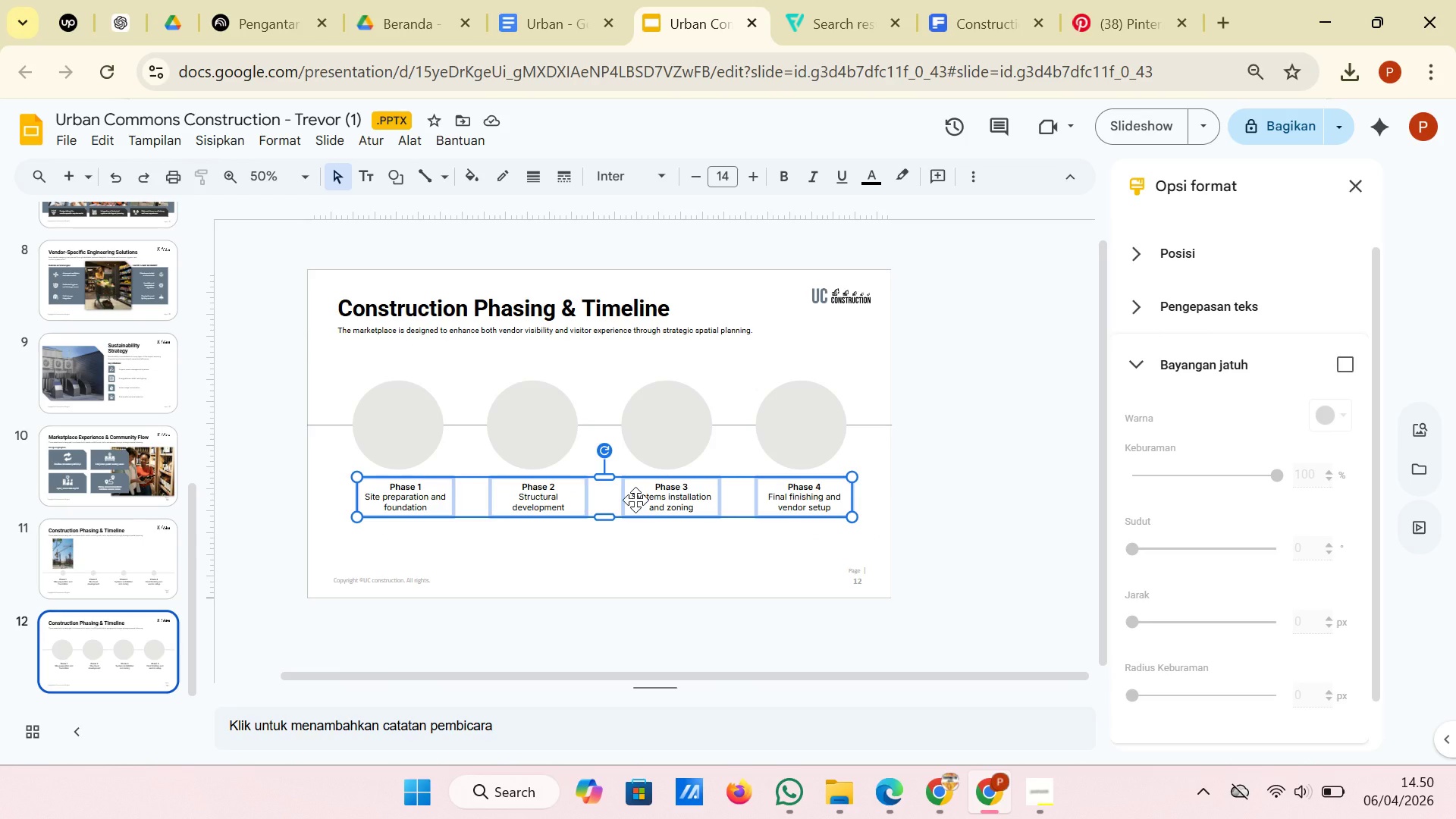 
left_click_drag(start_coordinate=[635, 500], to_coordinate=[629, 500])
 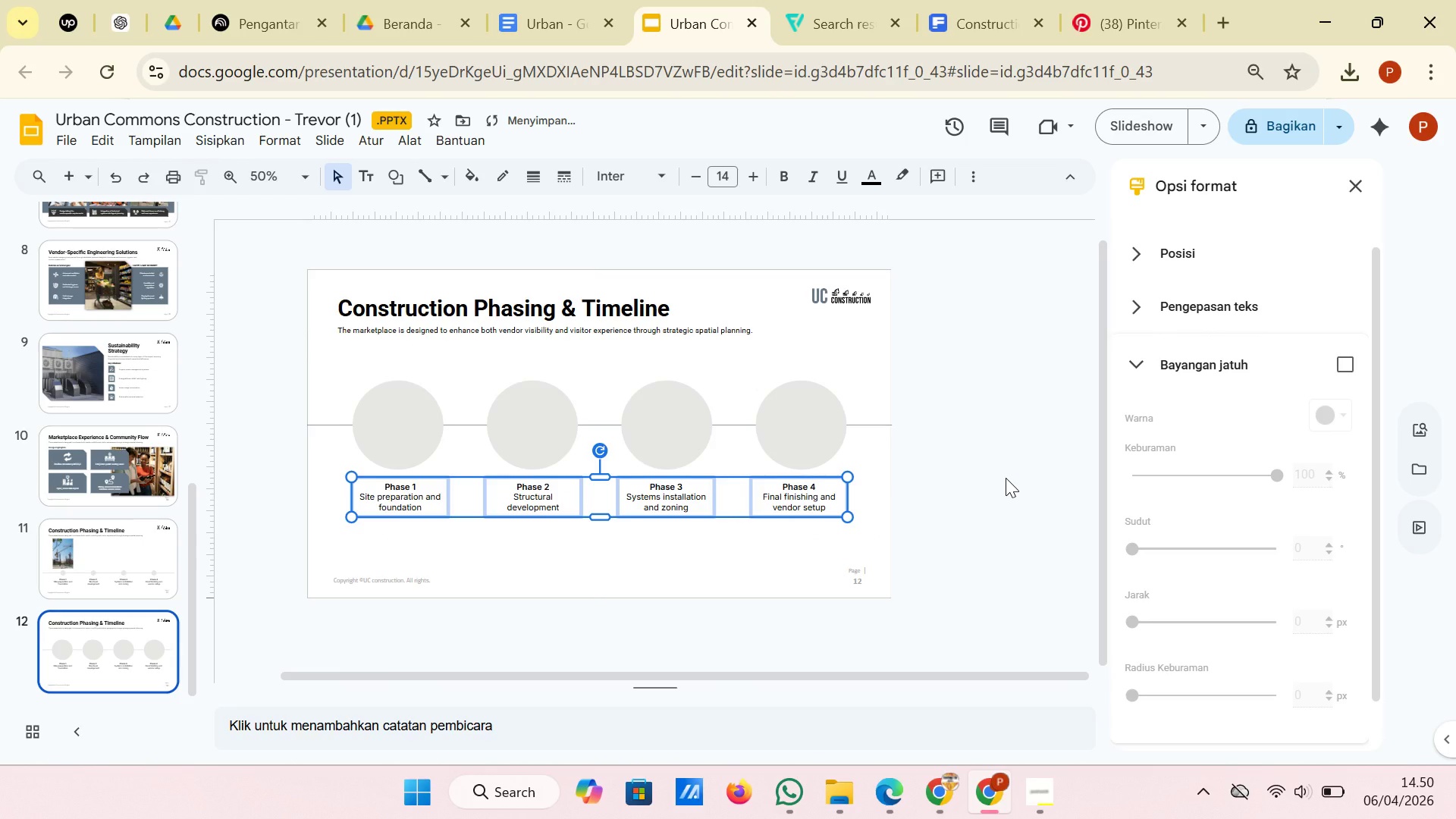 
left_click([1006, 478])
 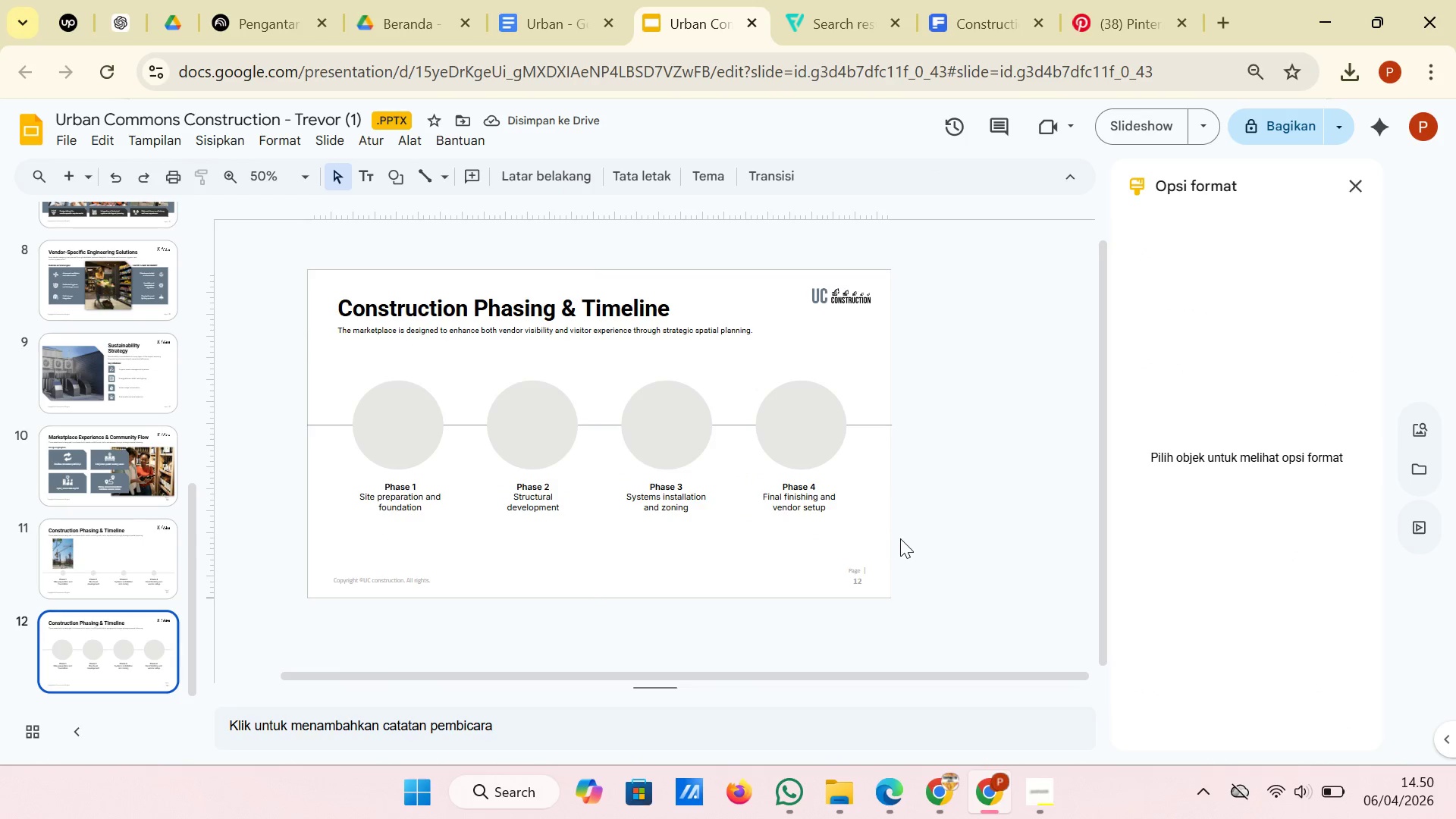 
left_click_drag(start_coordinate=[896, 543], to_coordinate=[332, 475])
 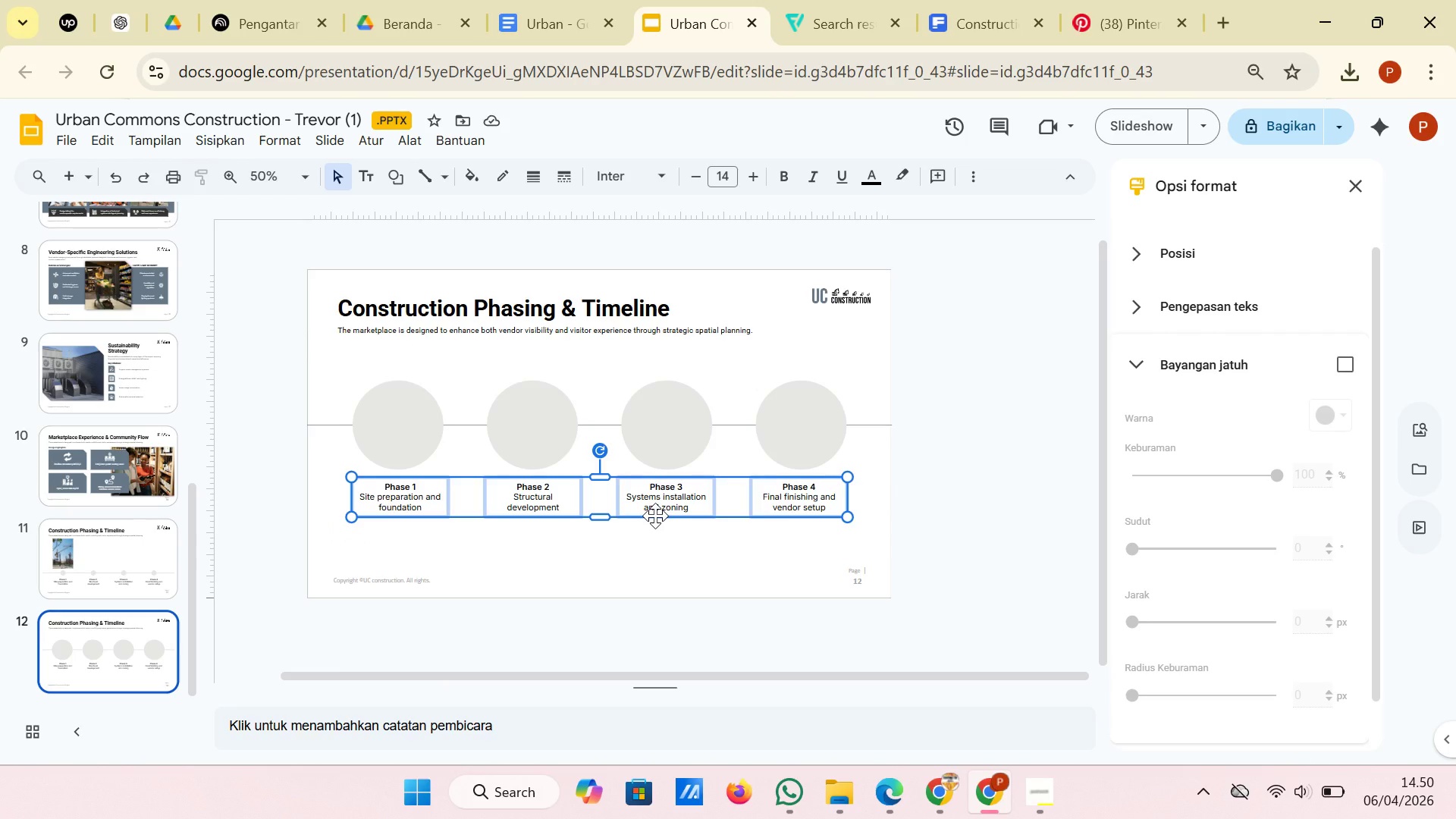 
left_click_drag(start_coordinate=[655, 516], to_coordinate=[654, 534])
 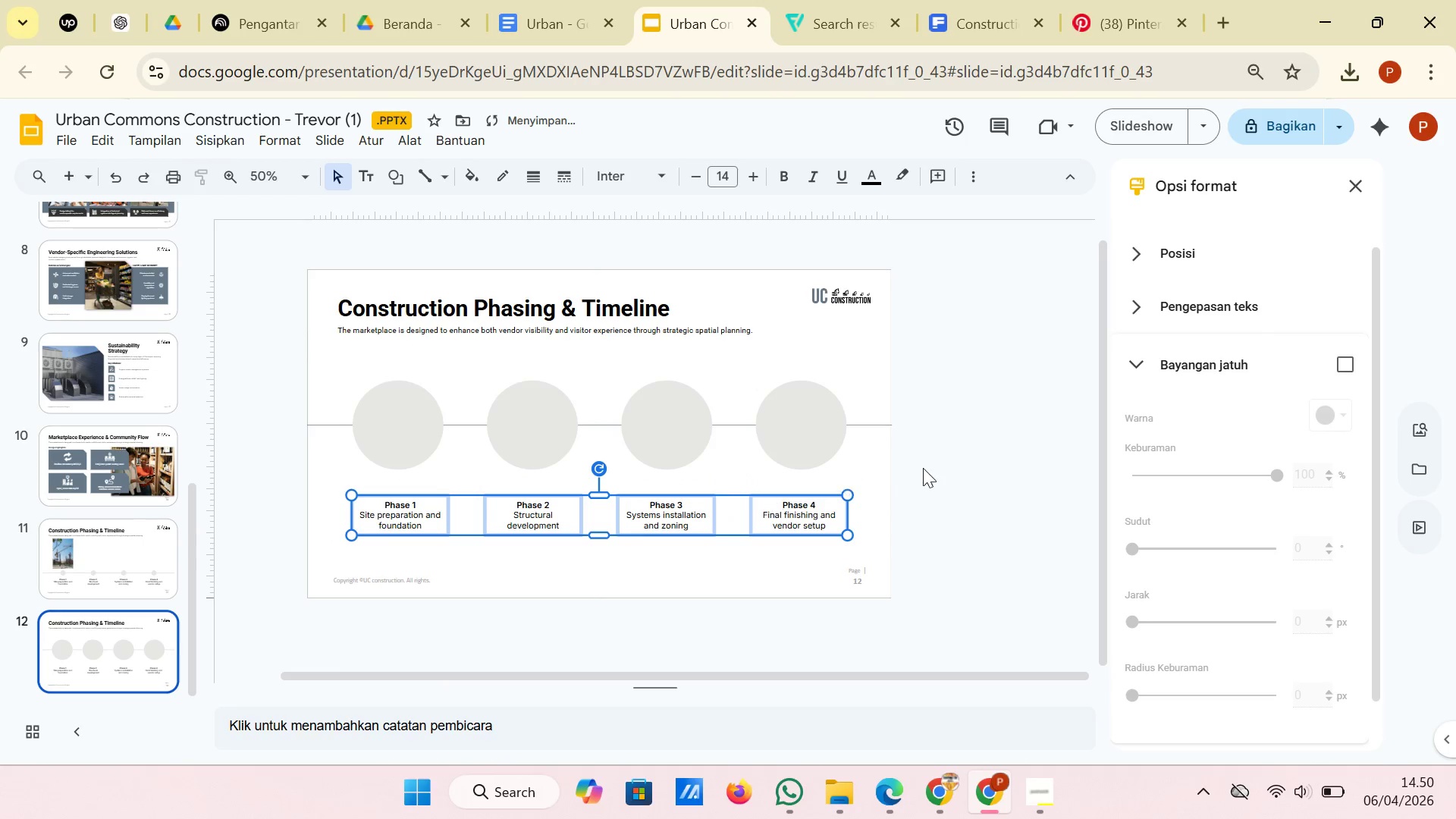 
left_click([934, 467])
 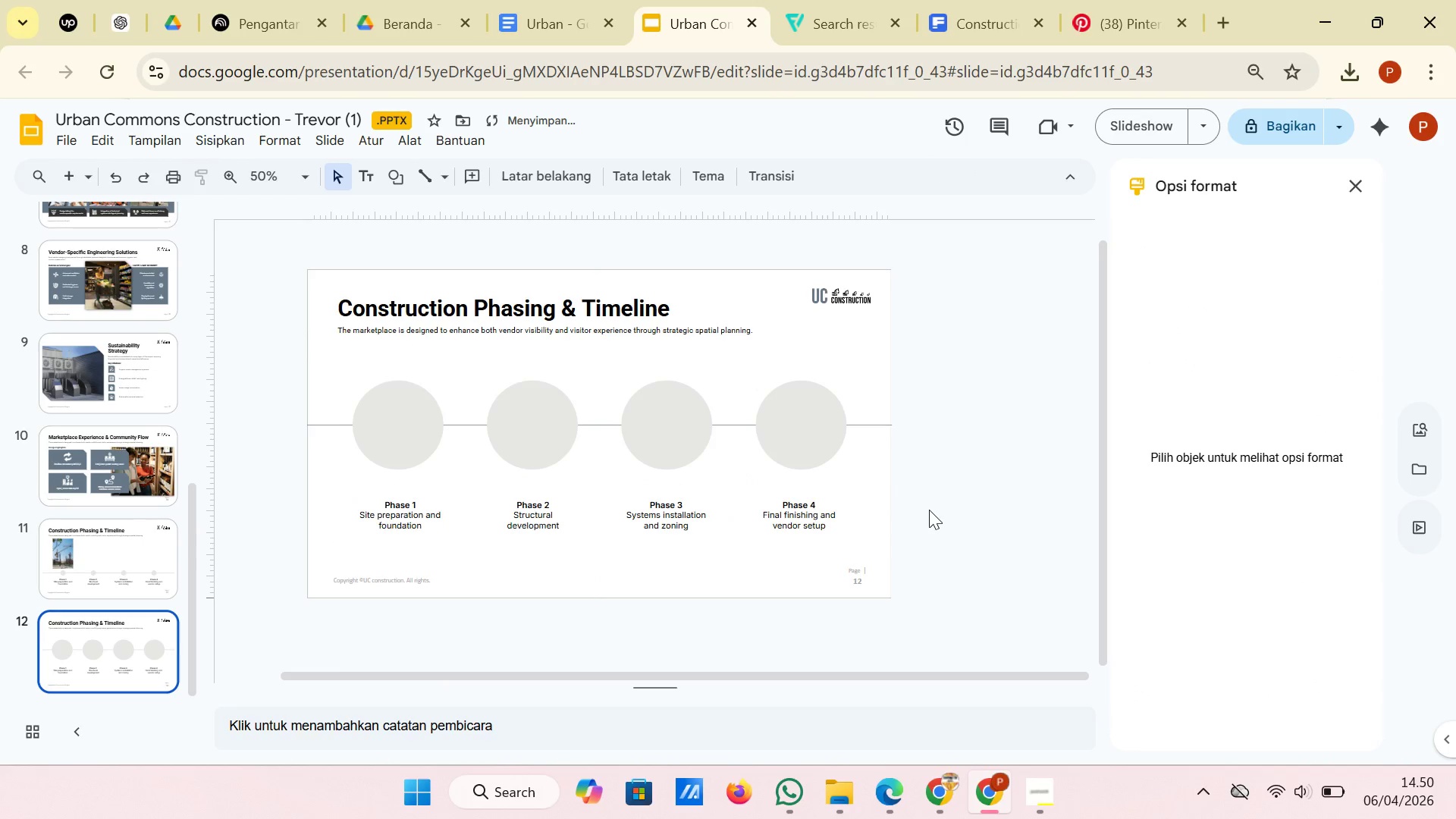 
left_click_drag(start_coordinate=[929, 510], to_coordinate=[362, 384])
 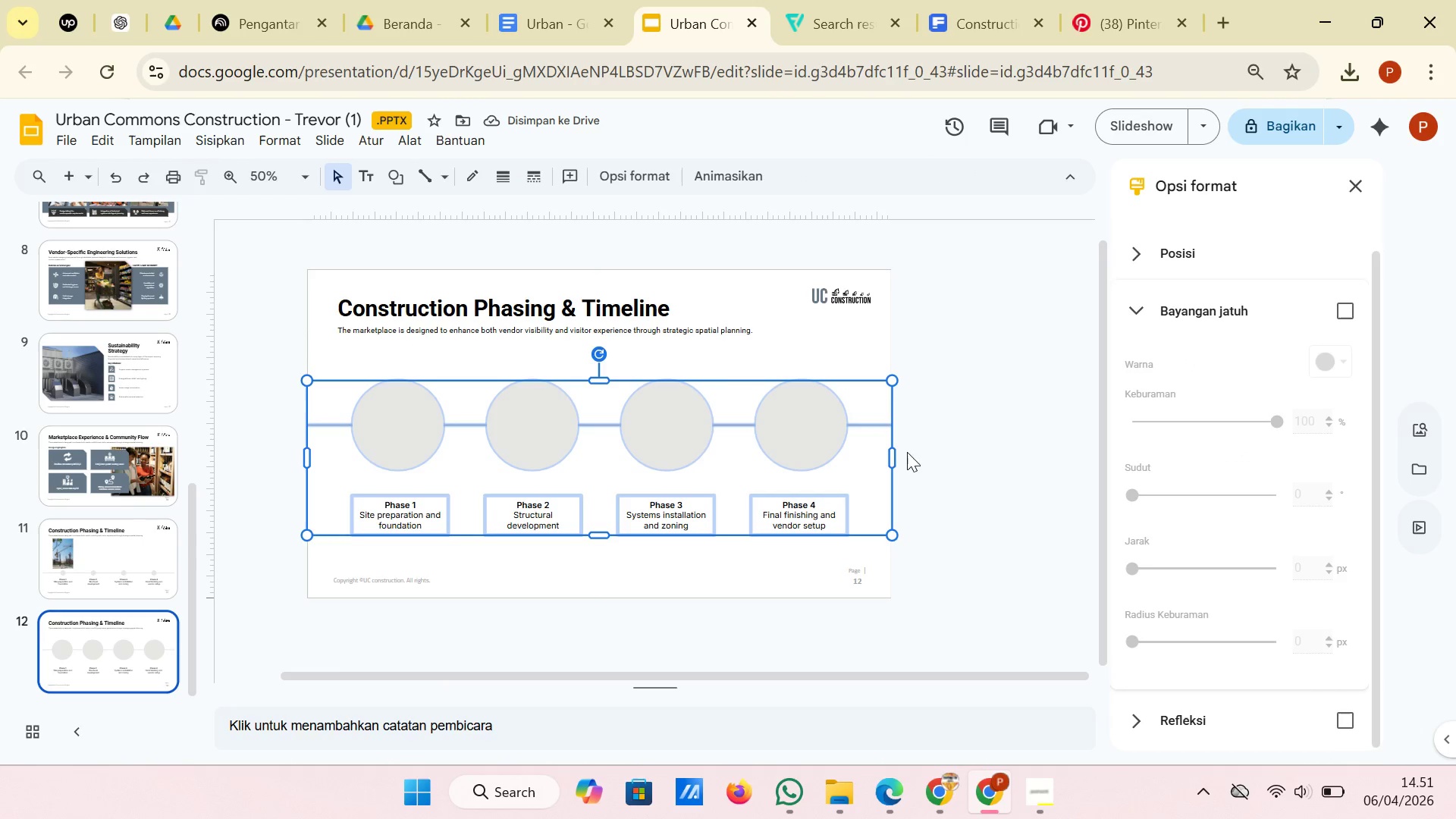 
left_click([977, 452])
 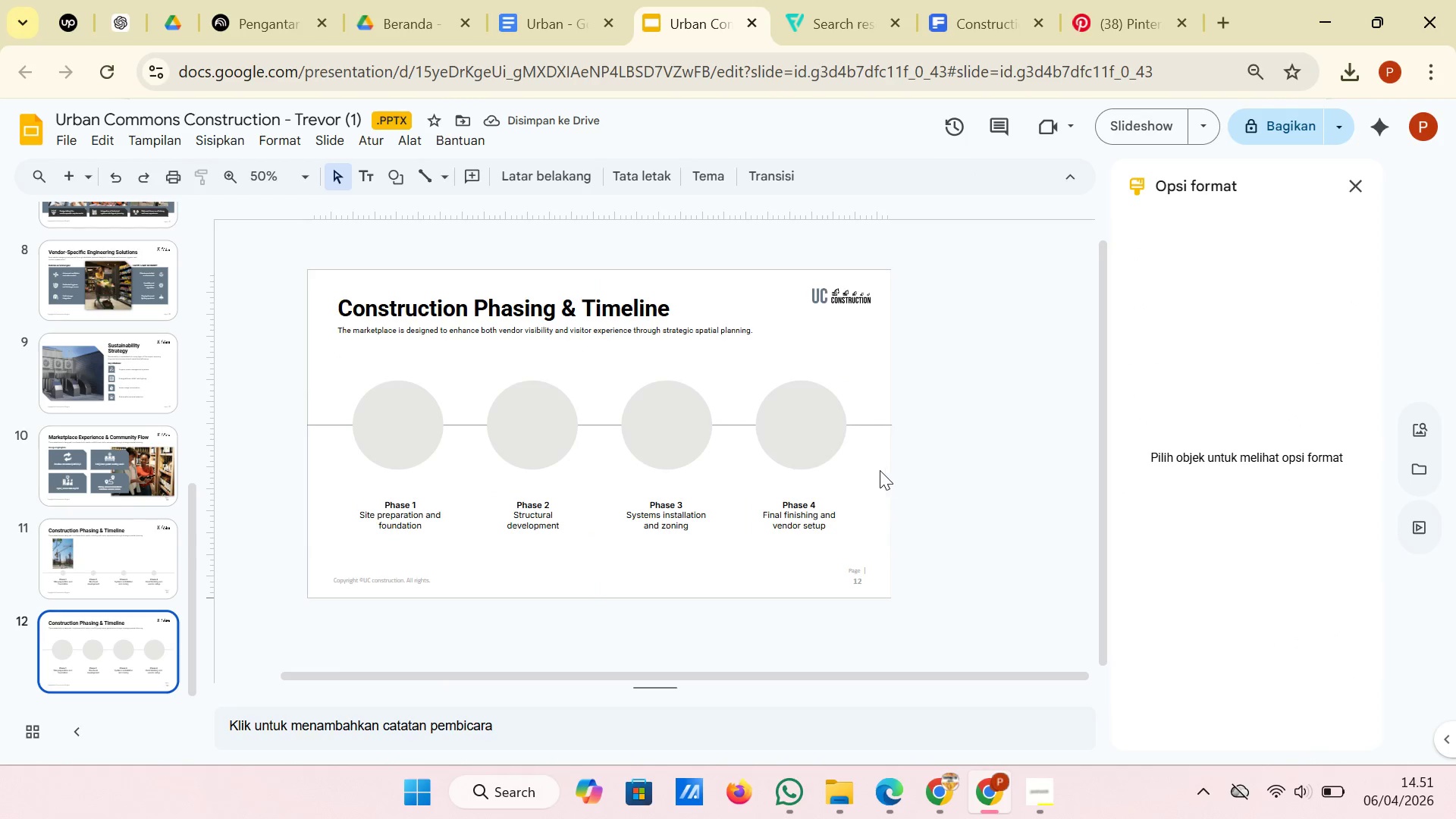 
left_click_drag(start_coordinate=[884, 469], to_coordinate=[370, 379])
 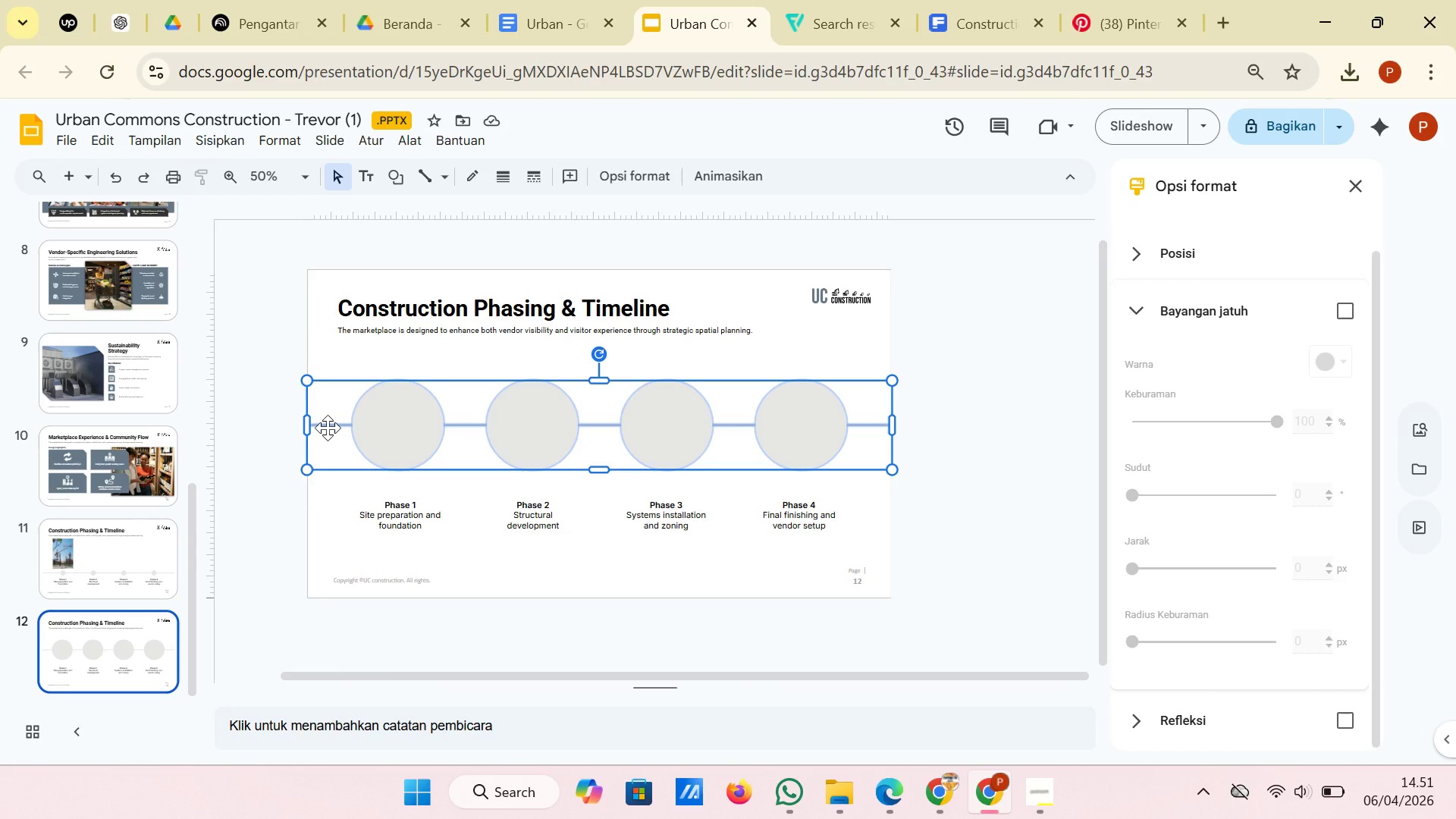 
hold_key(key=ShiftLeft, duration=0.53)
left_click([328, 428])
 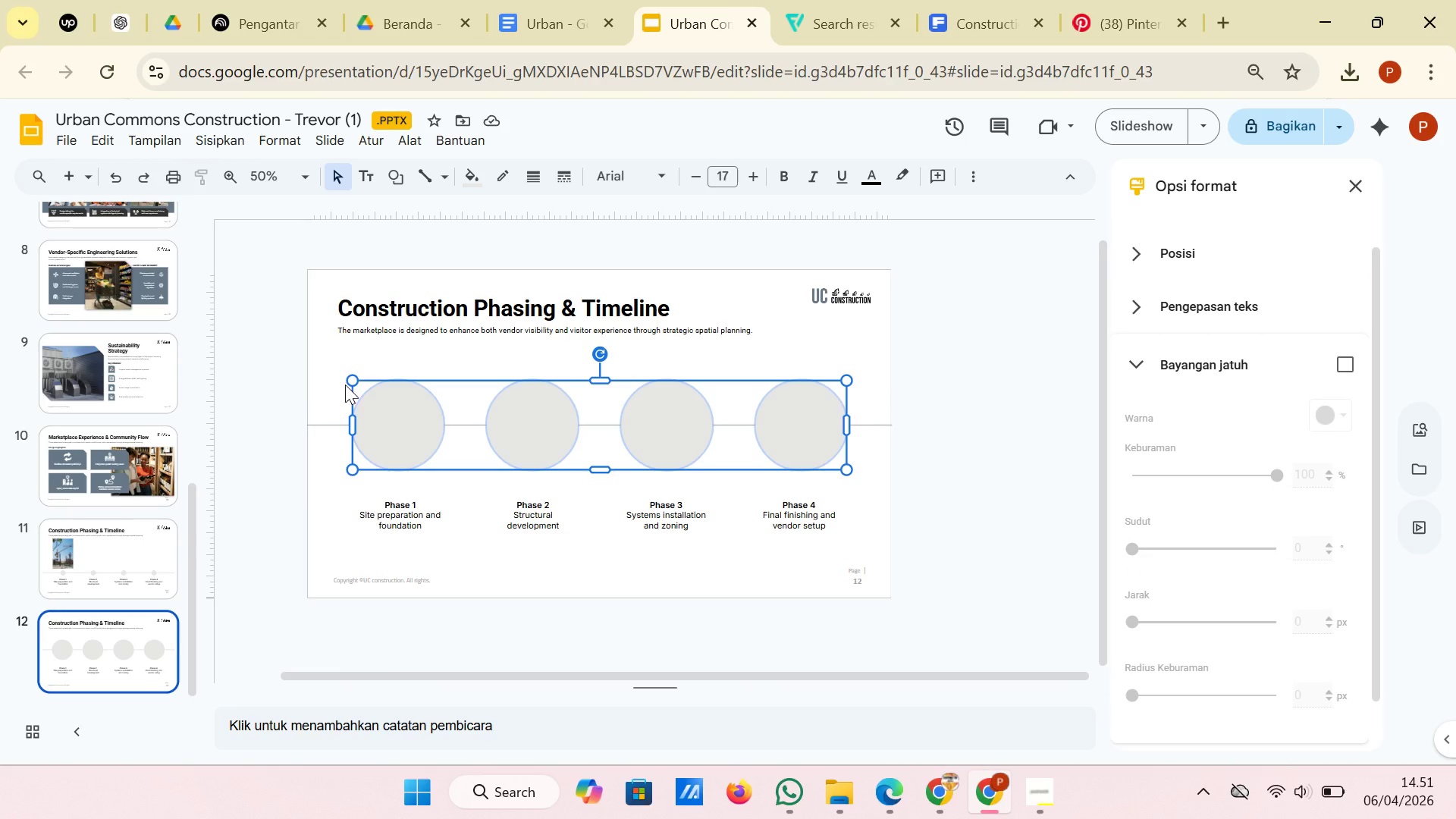 
left_click_drag(start_coordinate=[356, 379], to_coordinate=[333, 377])
 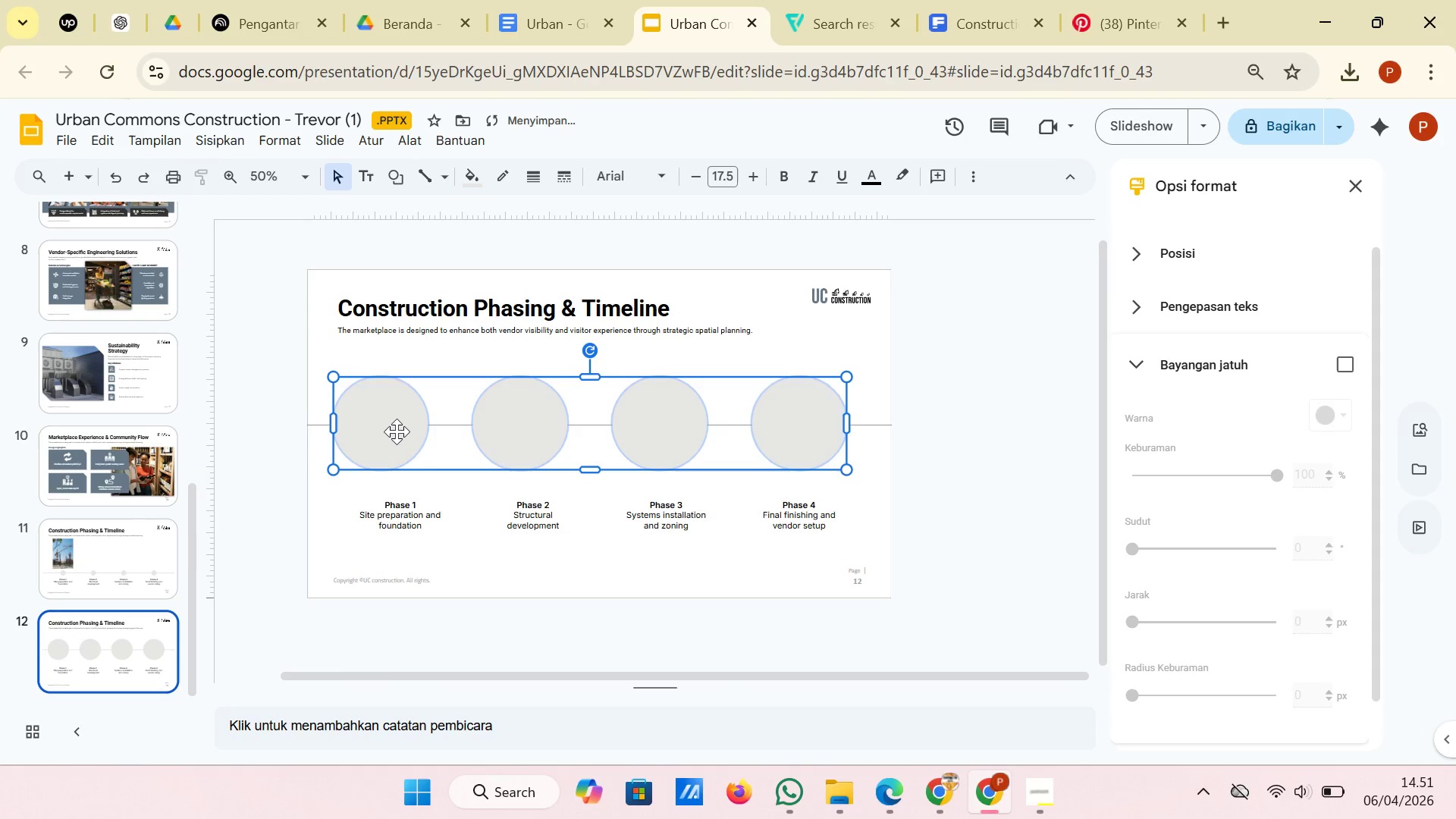 
left_click_drag(start_coordinate=[396, 431], to_coordinate=[404, 431])
 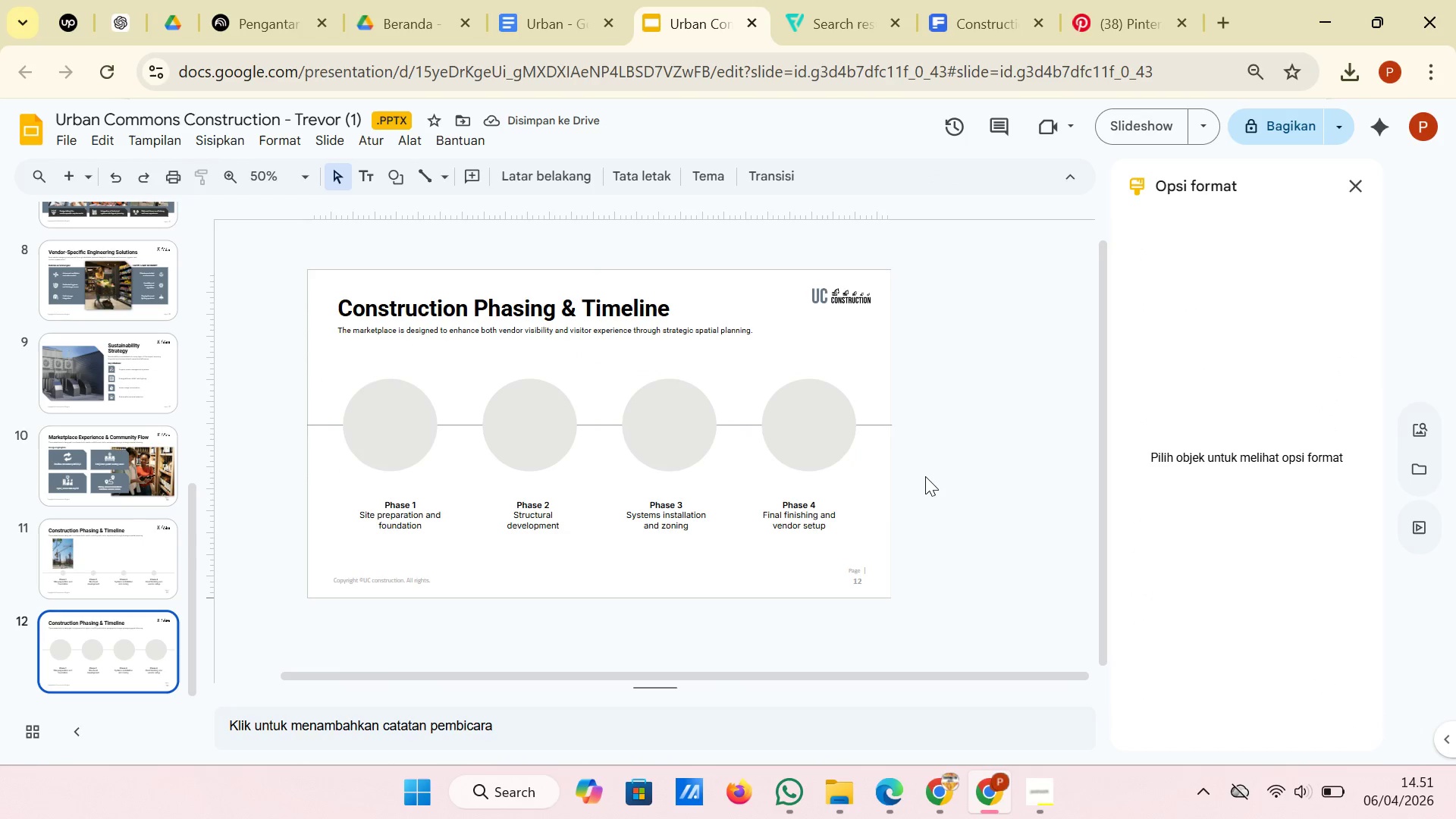 
left_click([844, 526])
 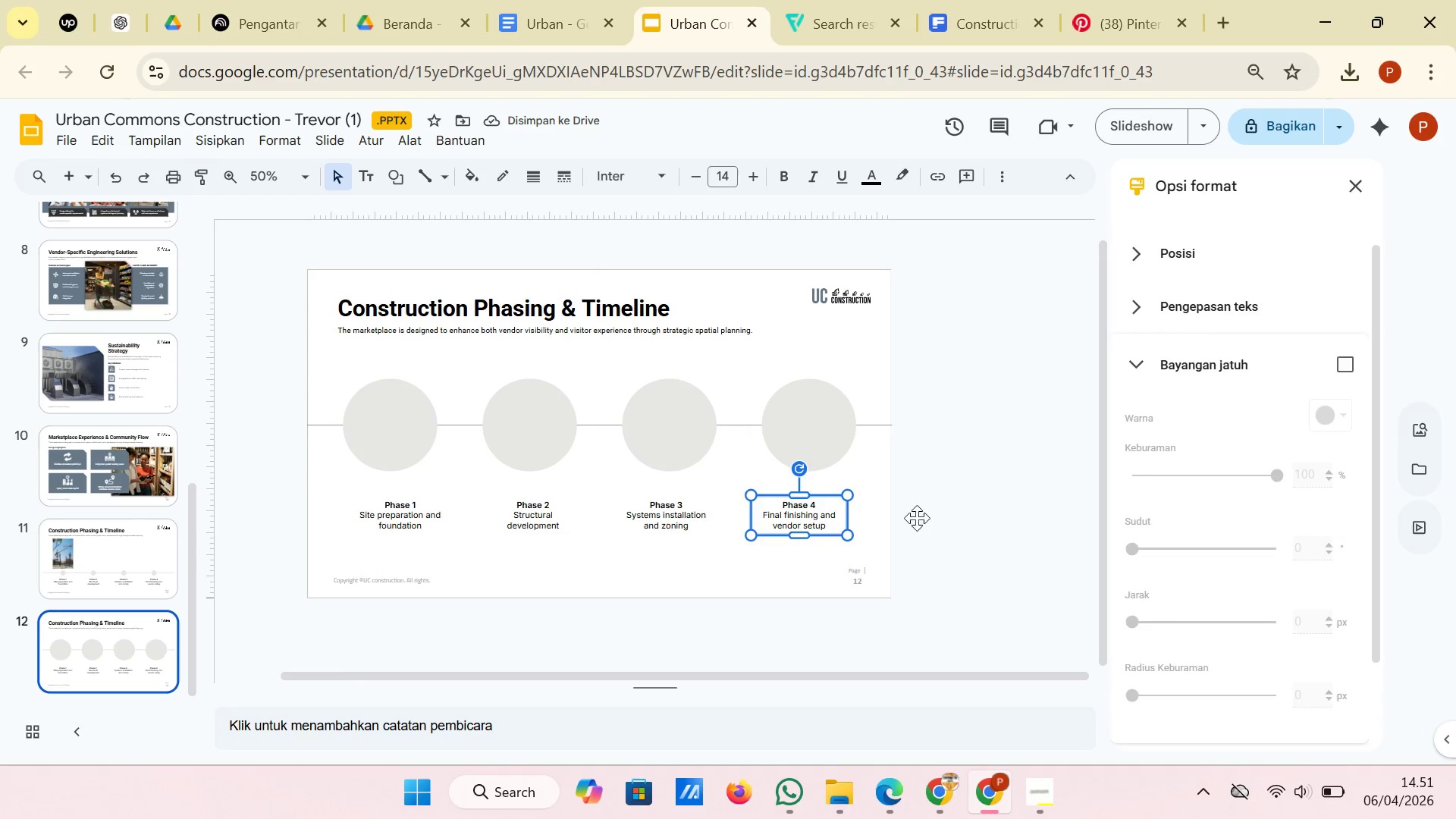 
left_click([919, 516])
 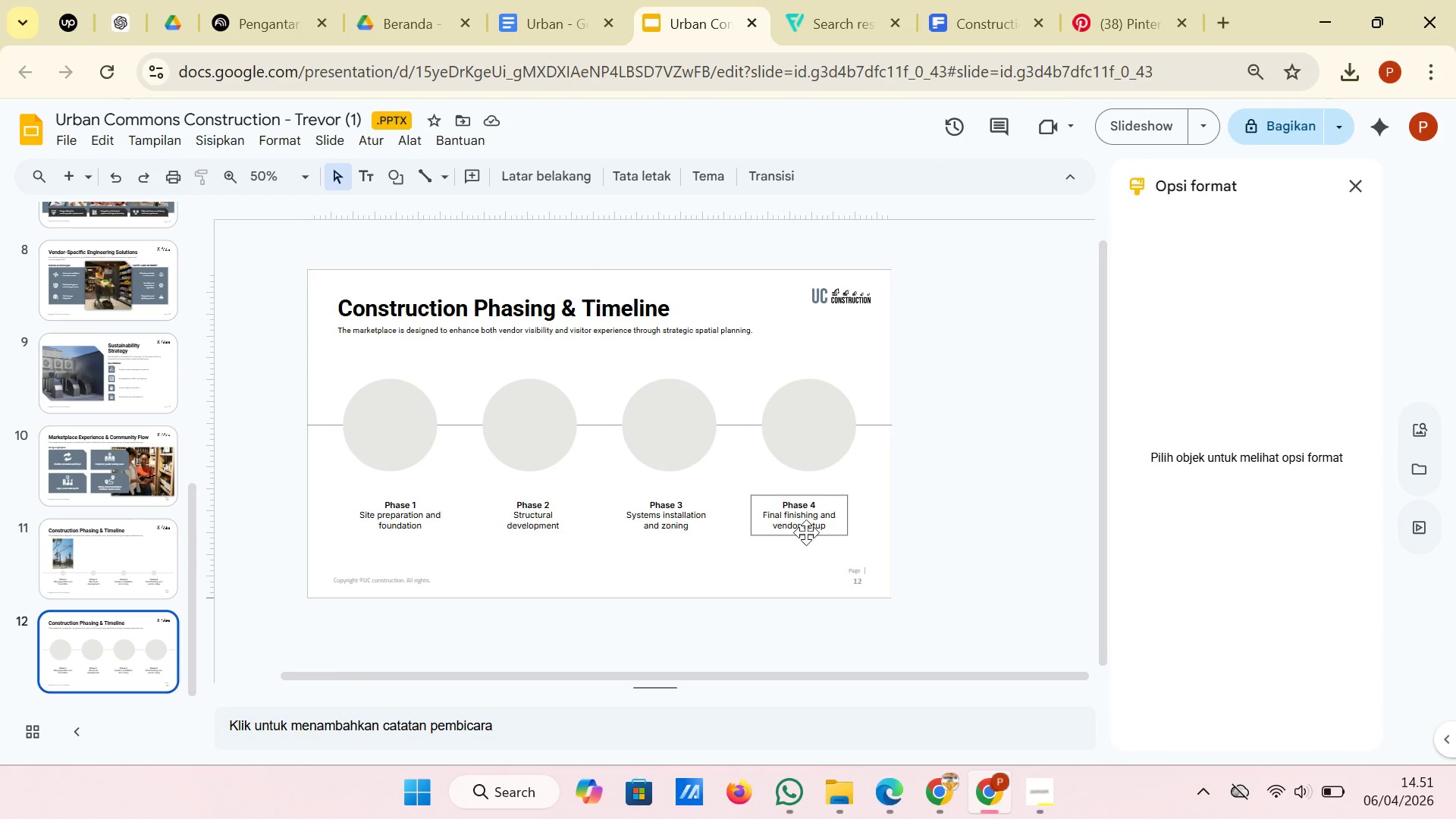 
left_click([789, 431])
 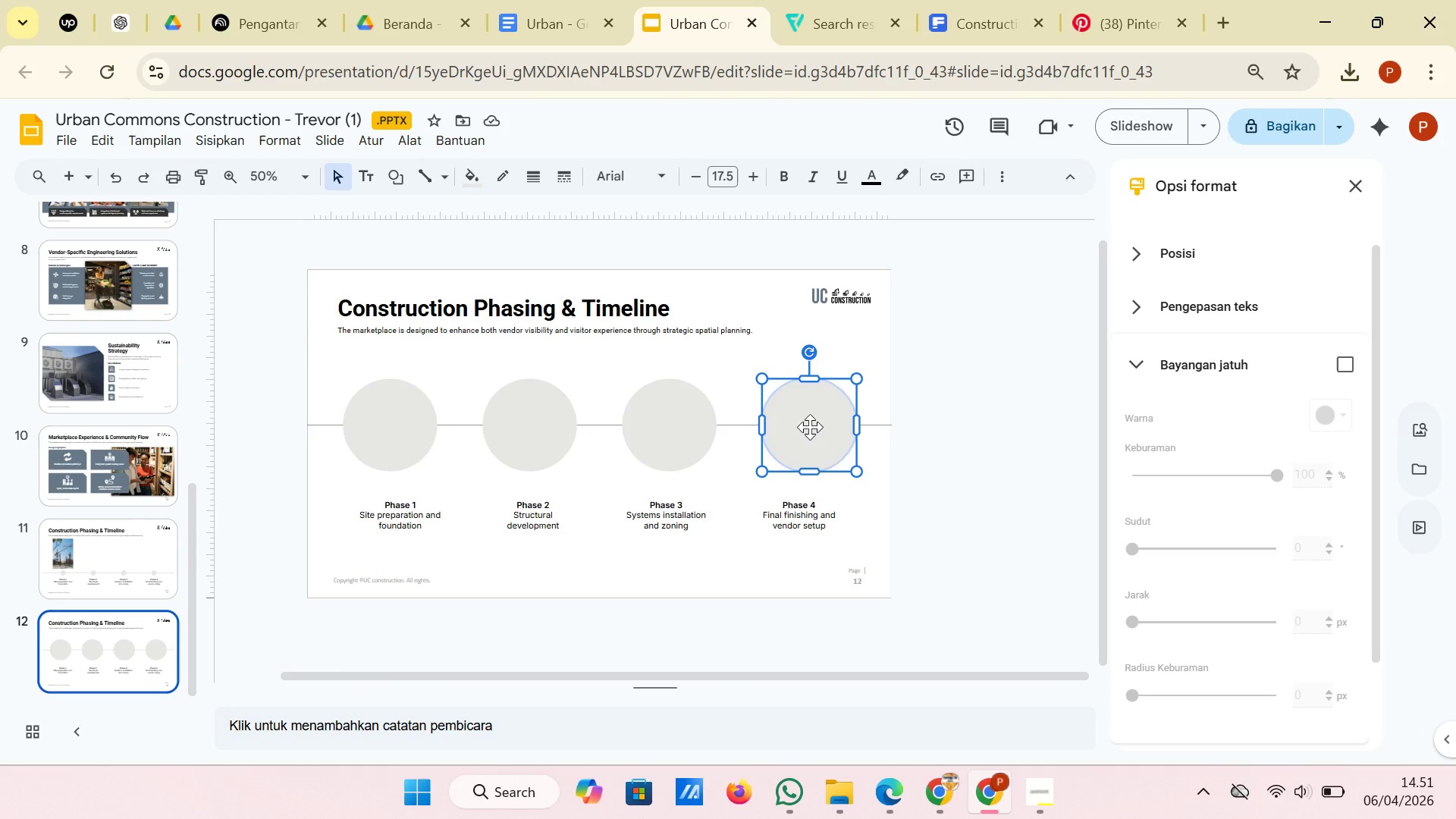 
left_click_drag(start_coordinate=[810, 427], to_coordinate=[802, 427])
 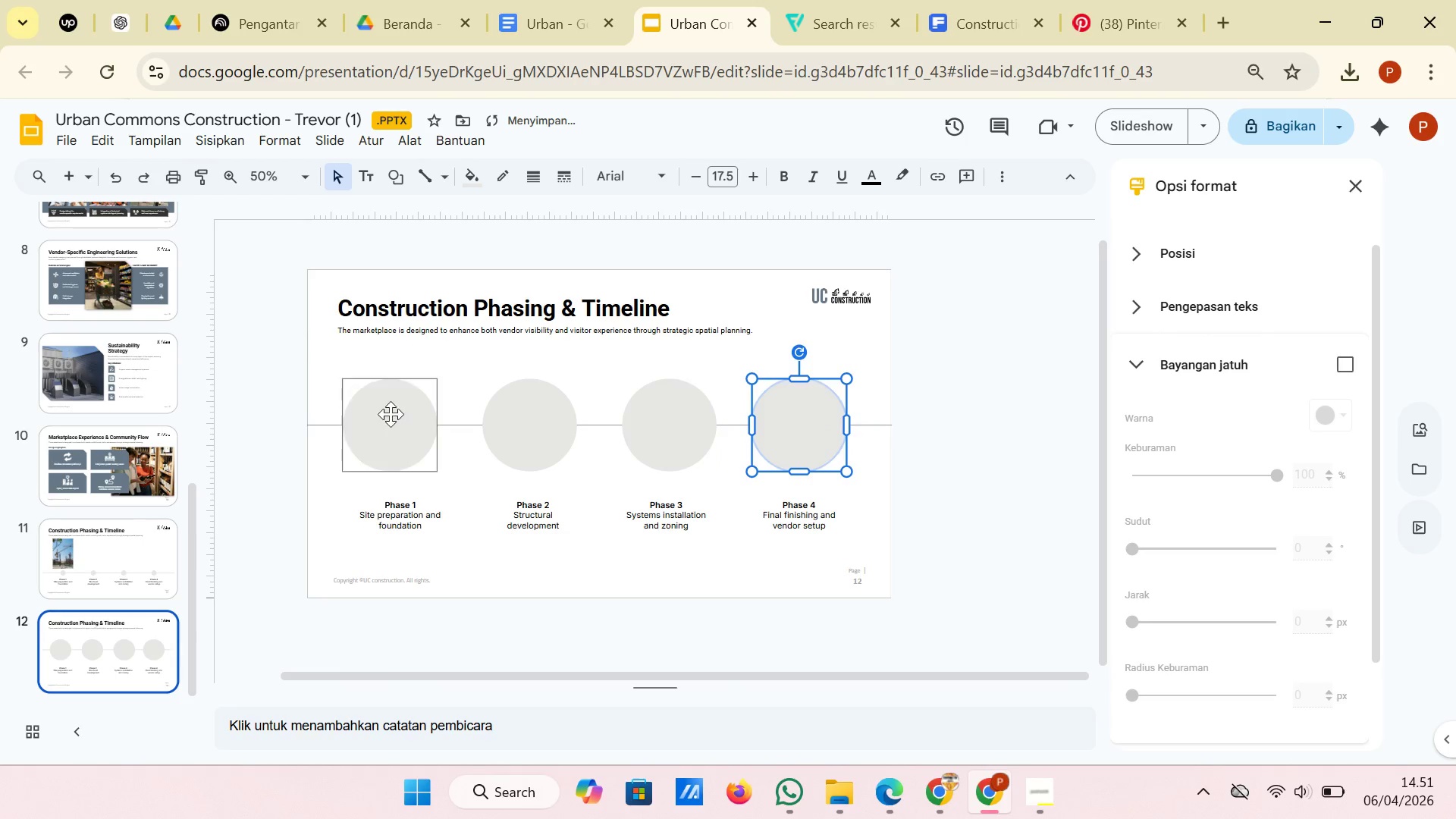 
left_click([391, 414])
 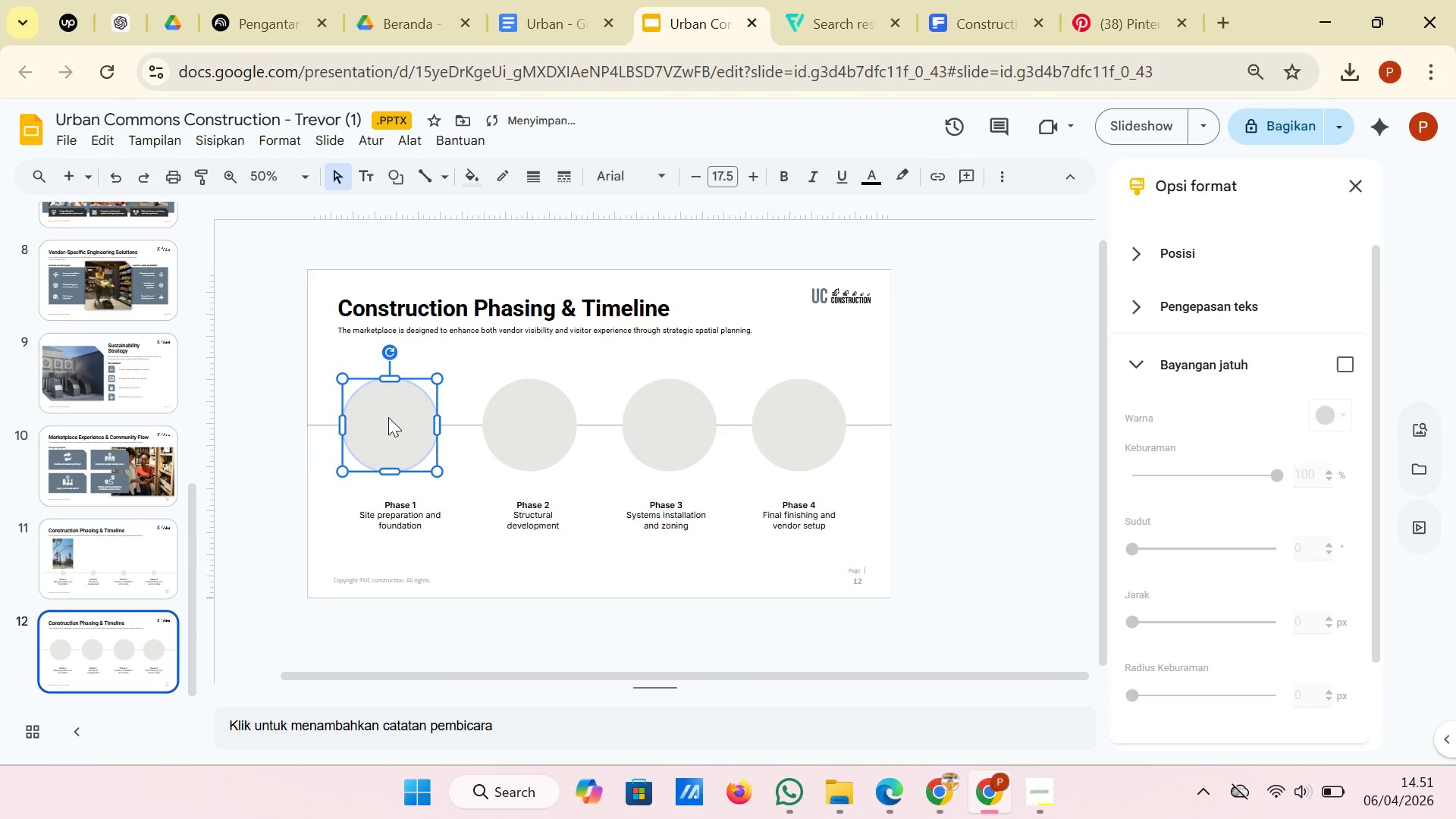 
left_click_drag(start_coordinate=[388, 417], to_coordinate=[395, 417])
 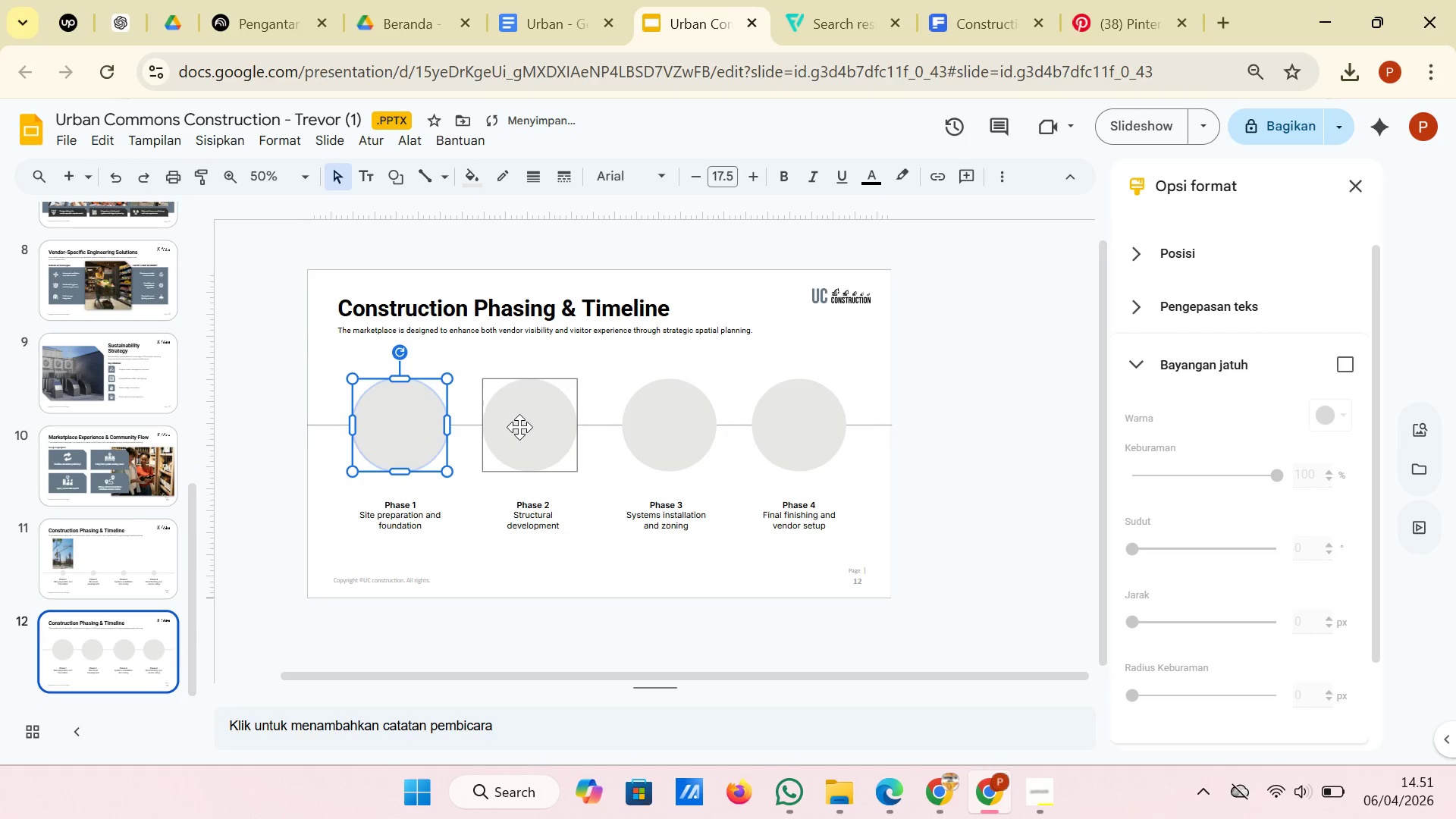 
left_click([519, 427])
 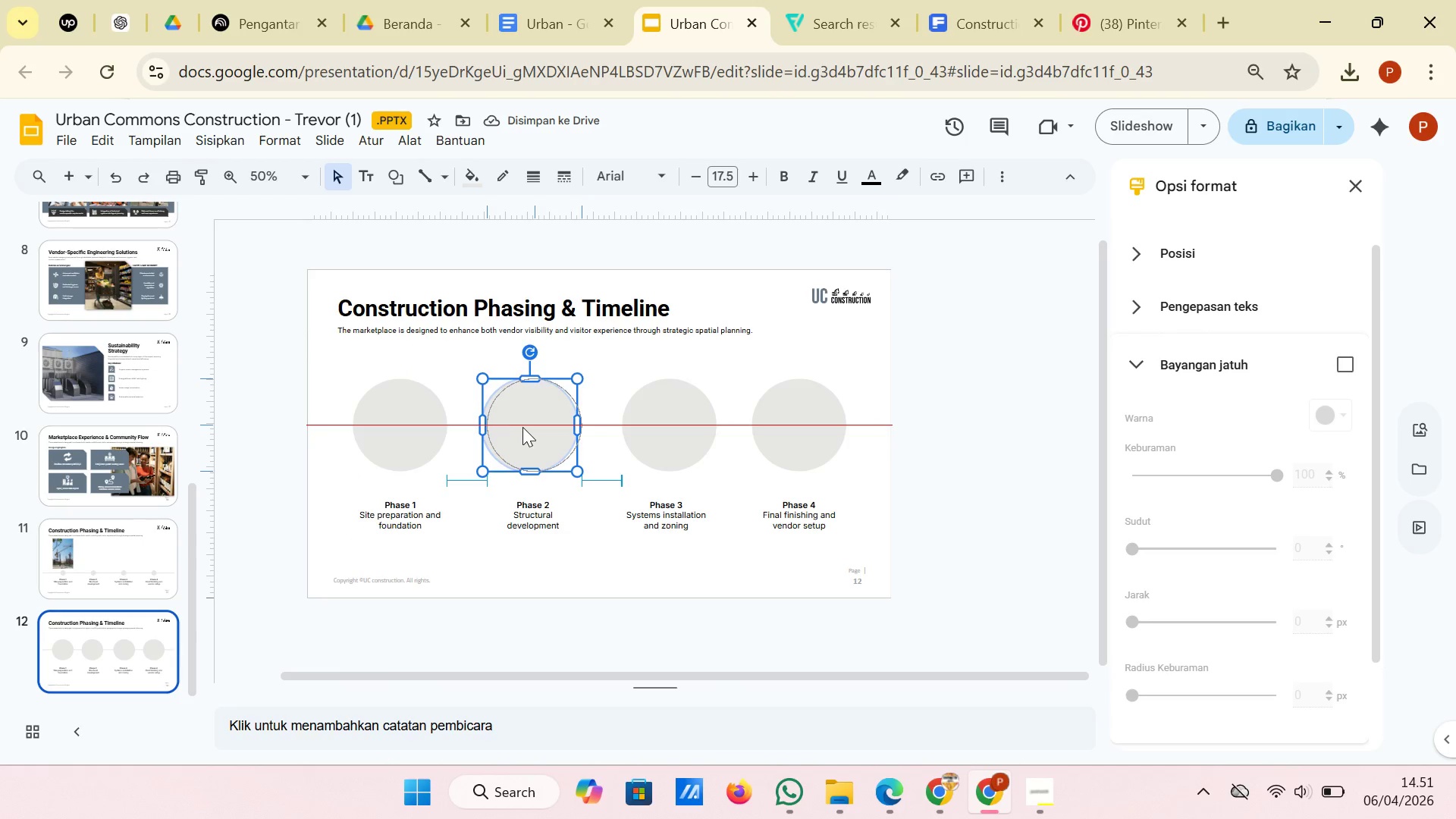 
wait(8.2)
 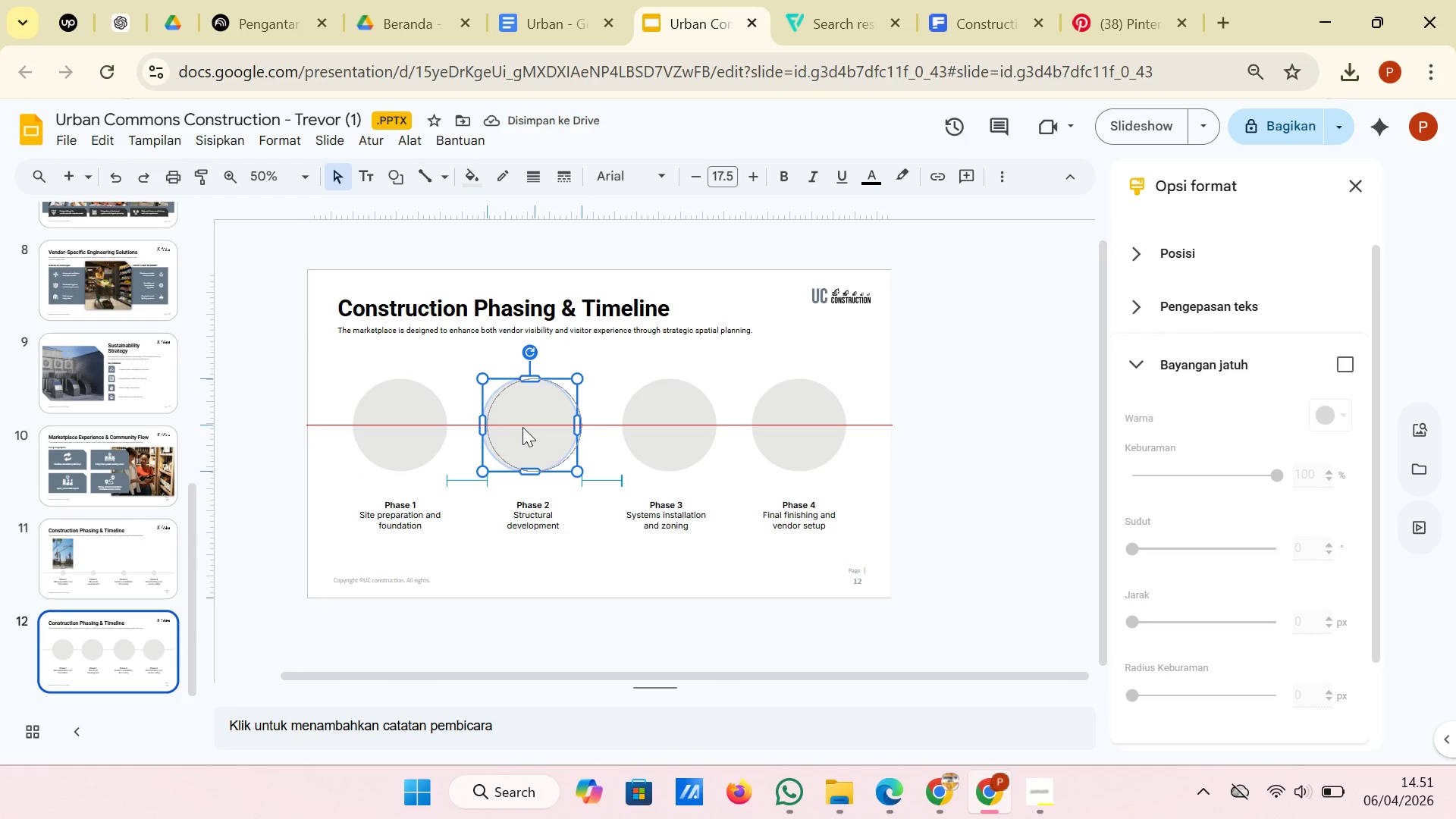 
left_click([681, 442])
 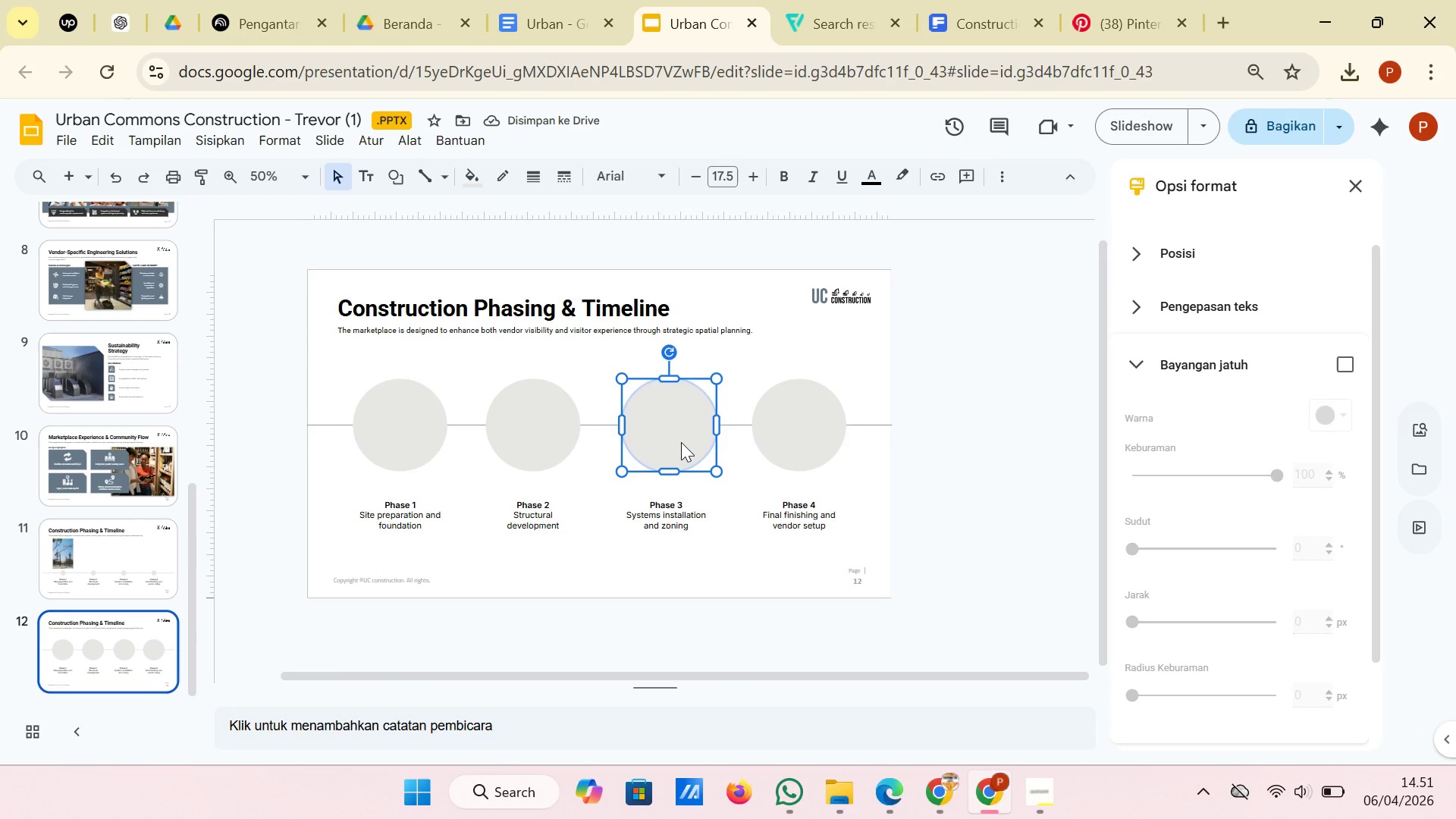 
left_click_drag(start_coordinate=[681, 442], to_coordinate=[676, 442])
 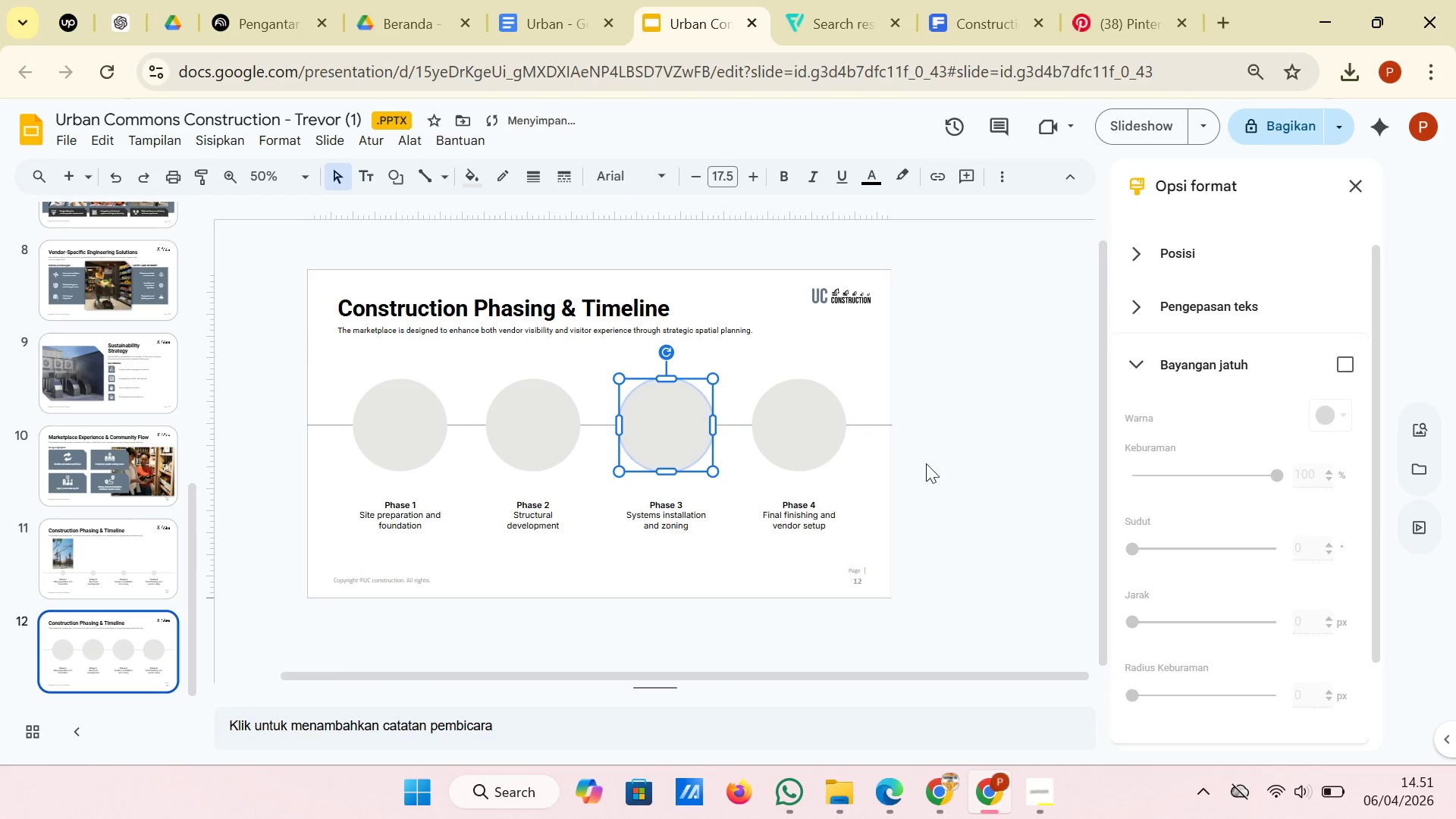 
left_click([949, 473])
 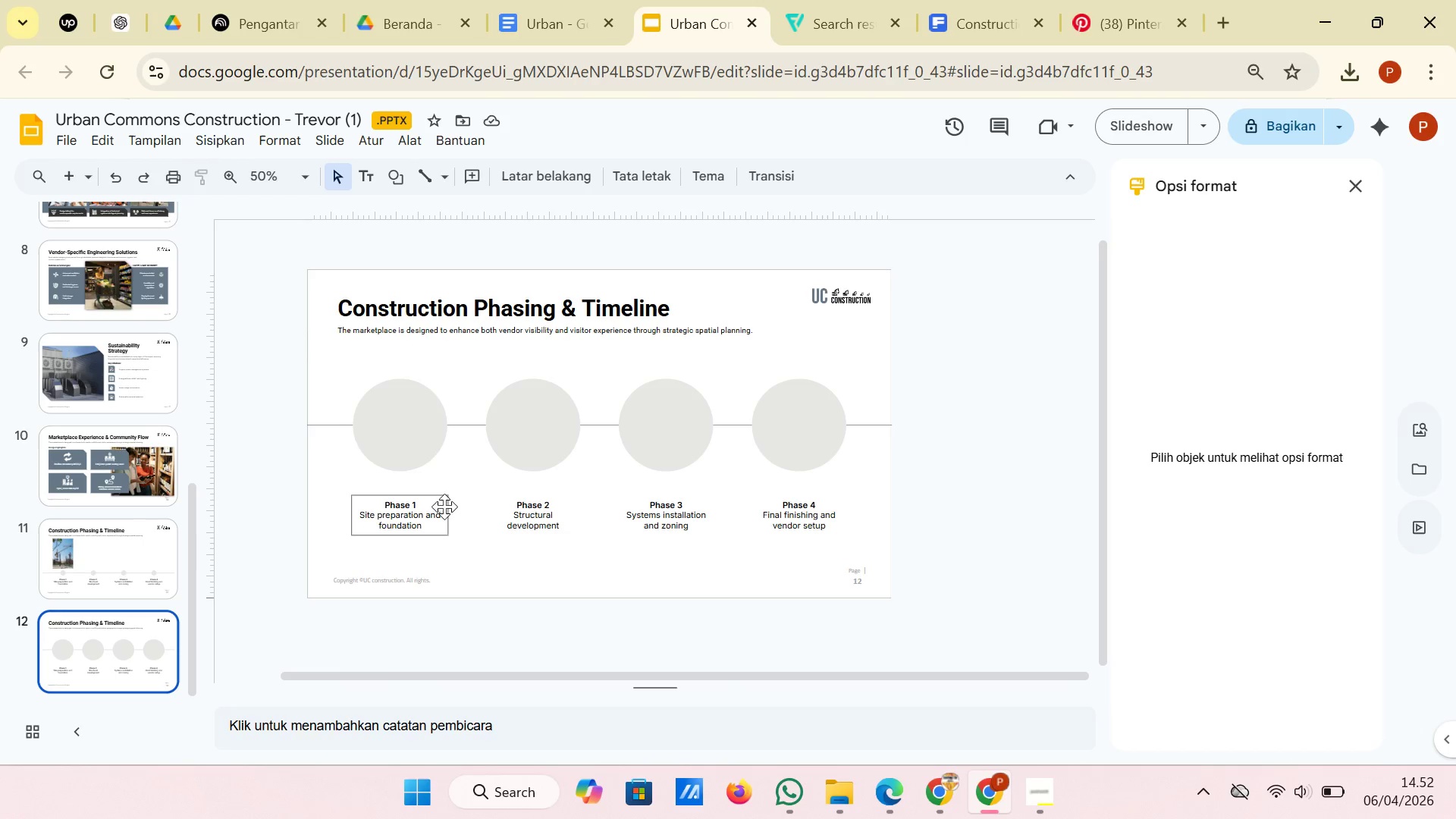 
wait(41.48)
 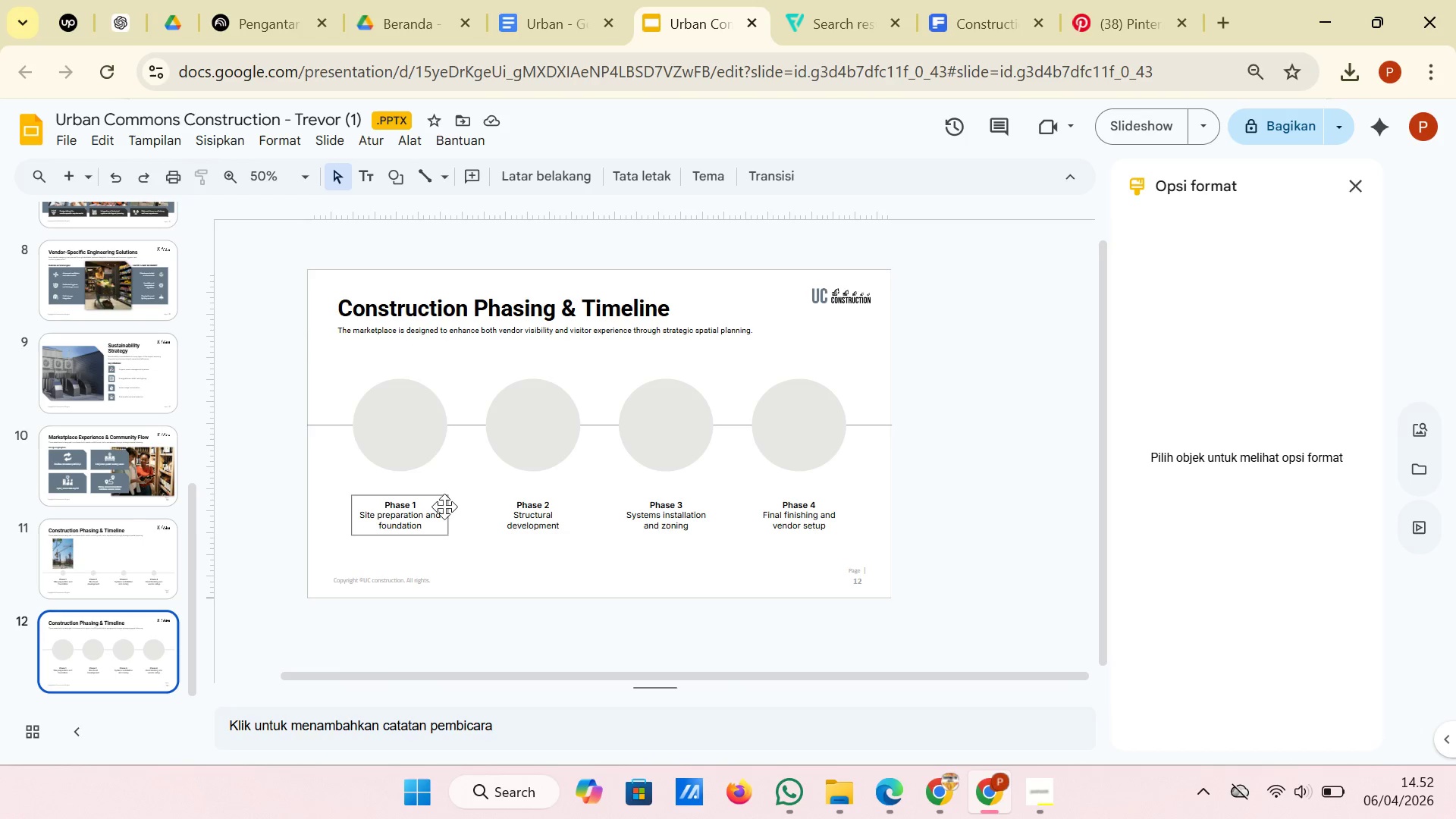 
left_click([854, 783])
 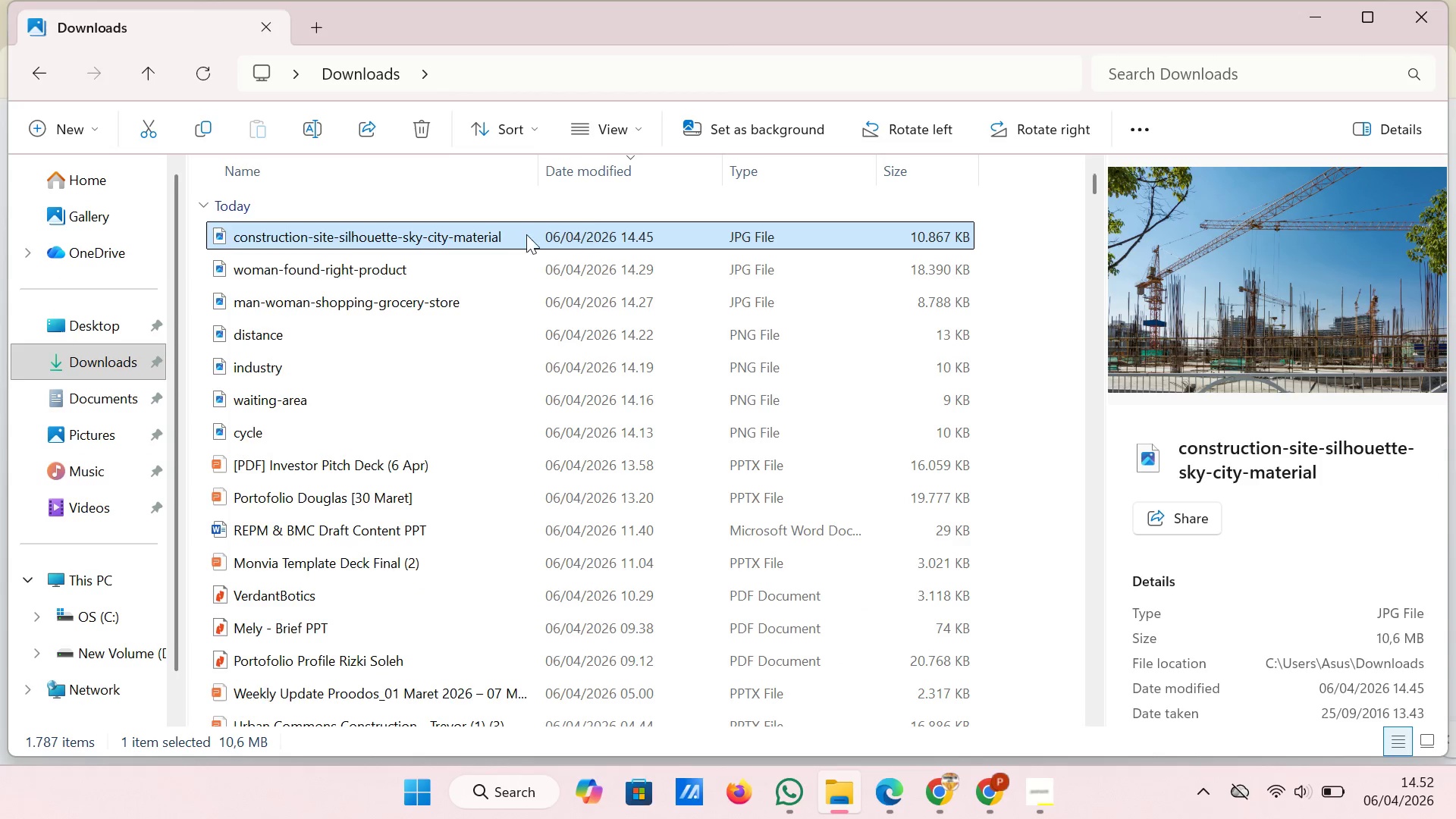 
left_click_drag(start_coordinate=[526, 234], to_coordinate=[627, 548])
 